 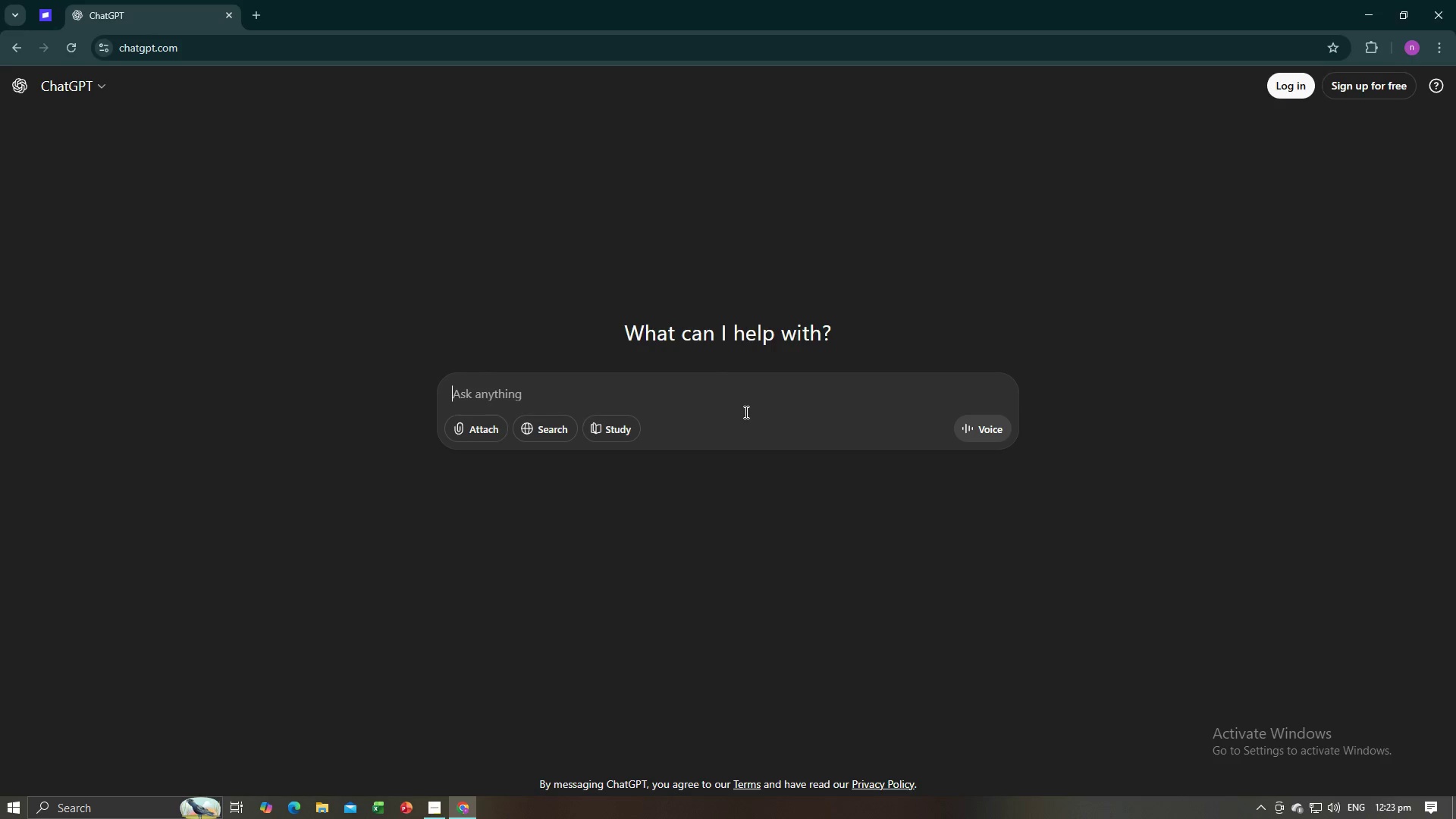 
key(Control+V)
 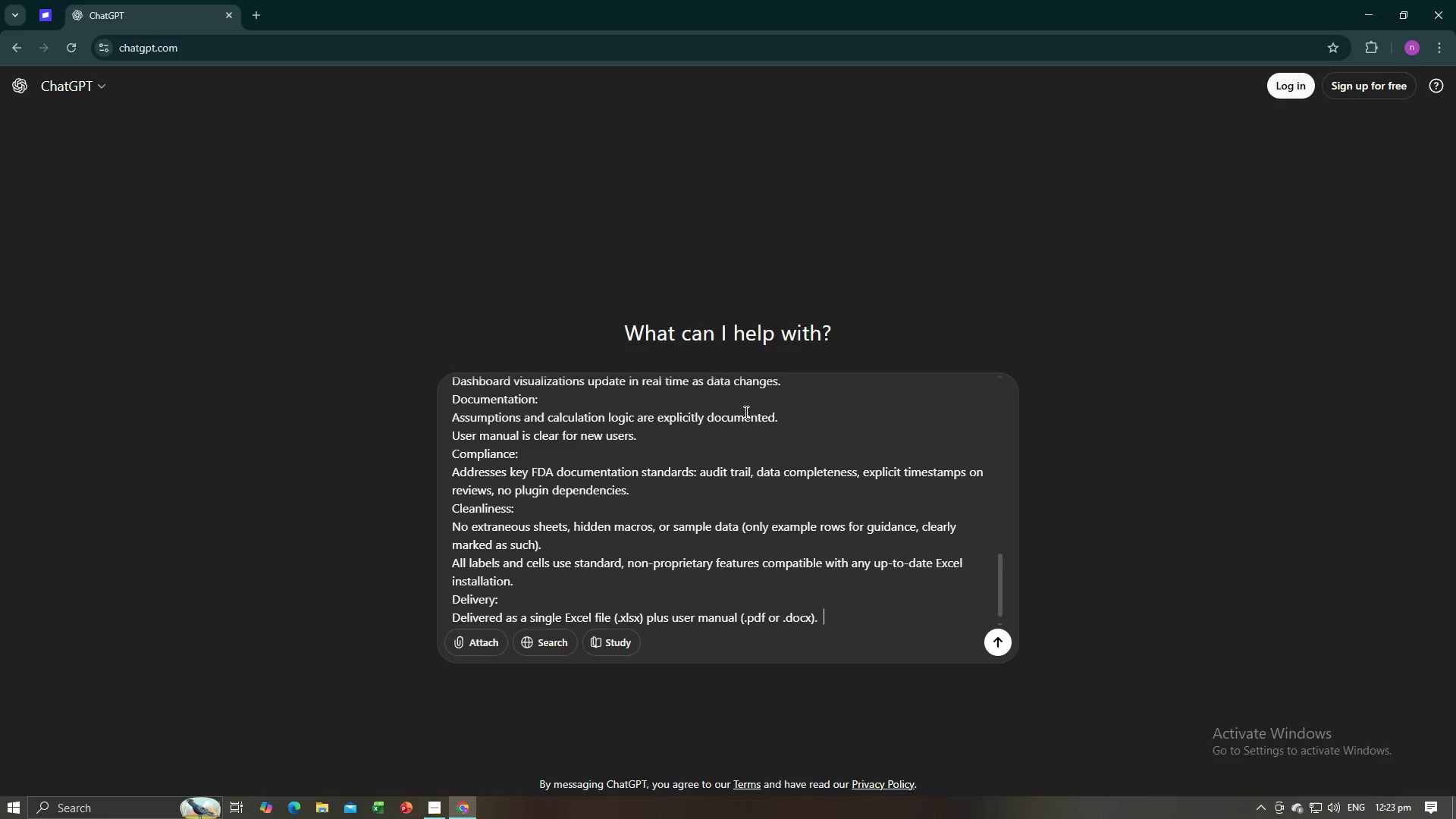 
type( provide the needs of all of this the excat )
key(Backspace)
key(Backspace)
key(Backspace)
key(Backspace)
type(a)
key(Backspace)
type(act data  for 100 list of vendors ans )
key(Backspace)
key(Backspace)
type(d necessary give me all the visual infos and design )
 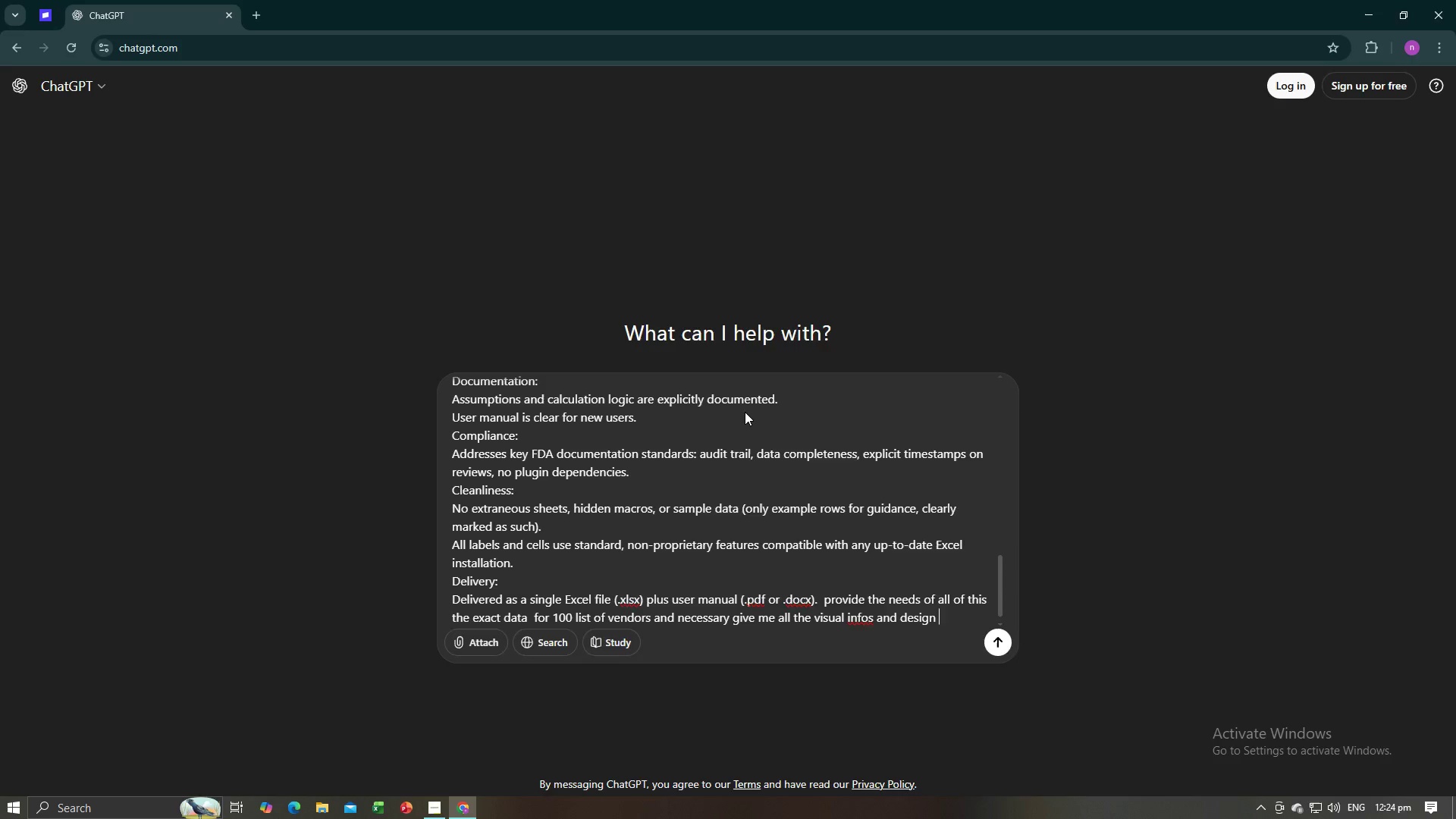 
key(Enter)
 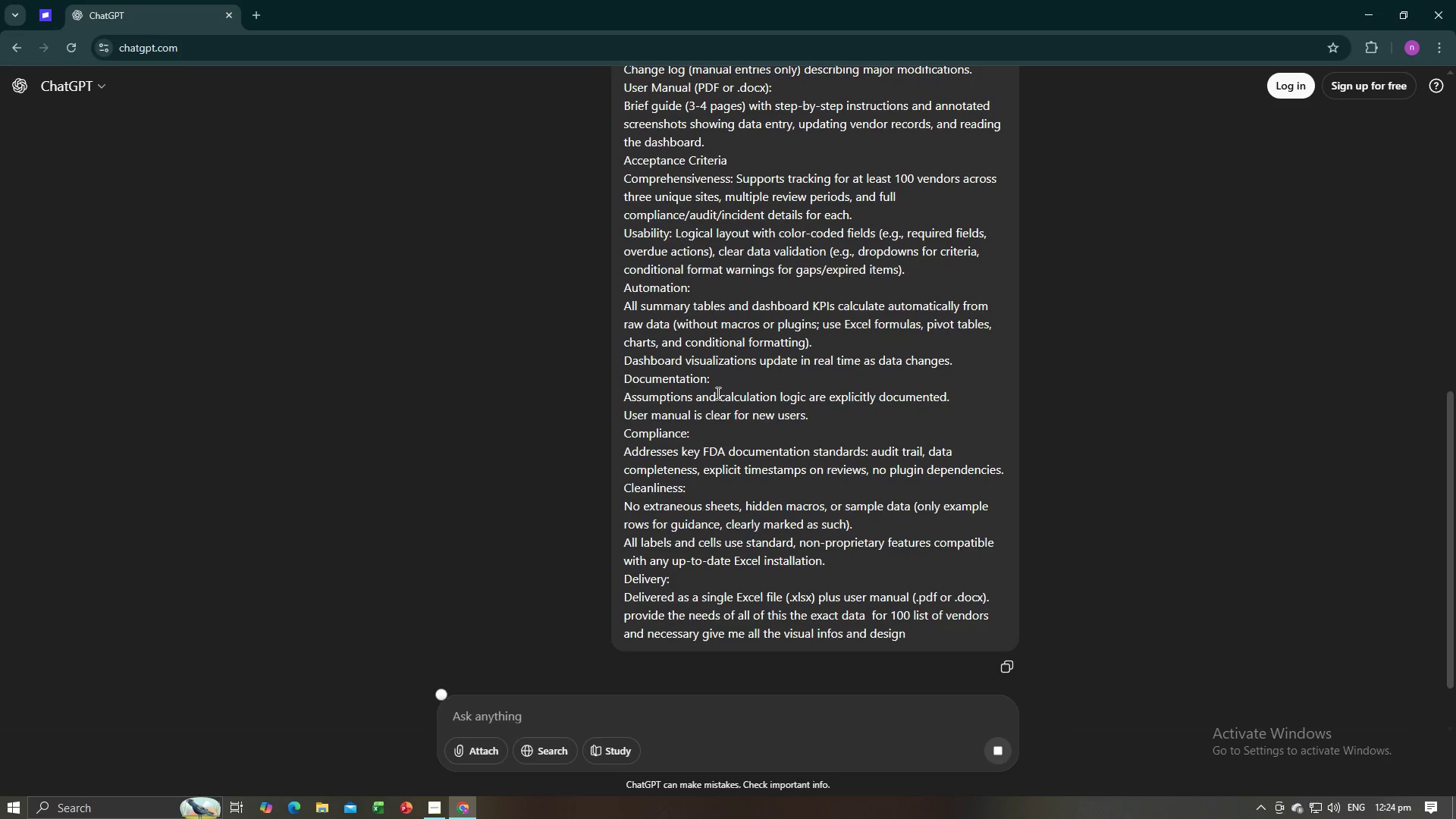 
scroll: coordinate [795, 344], scroll_direction: down, amount: 42.0
 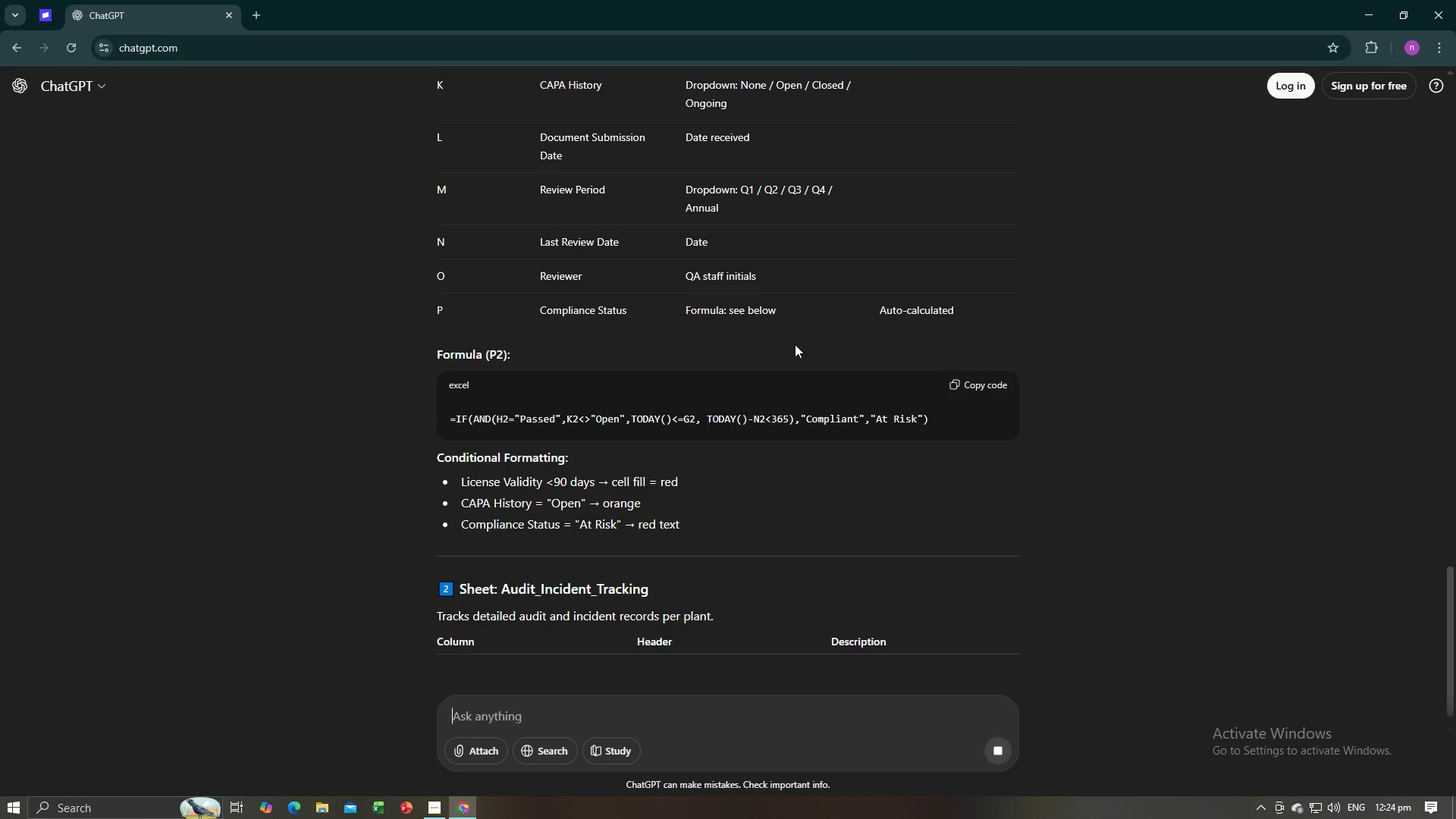 
scroll: coordinate [795, 345], scroll_direction: down, amount: 22.0
 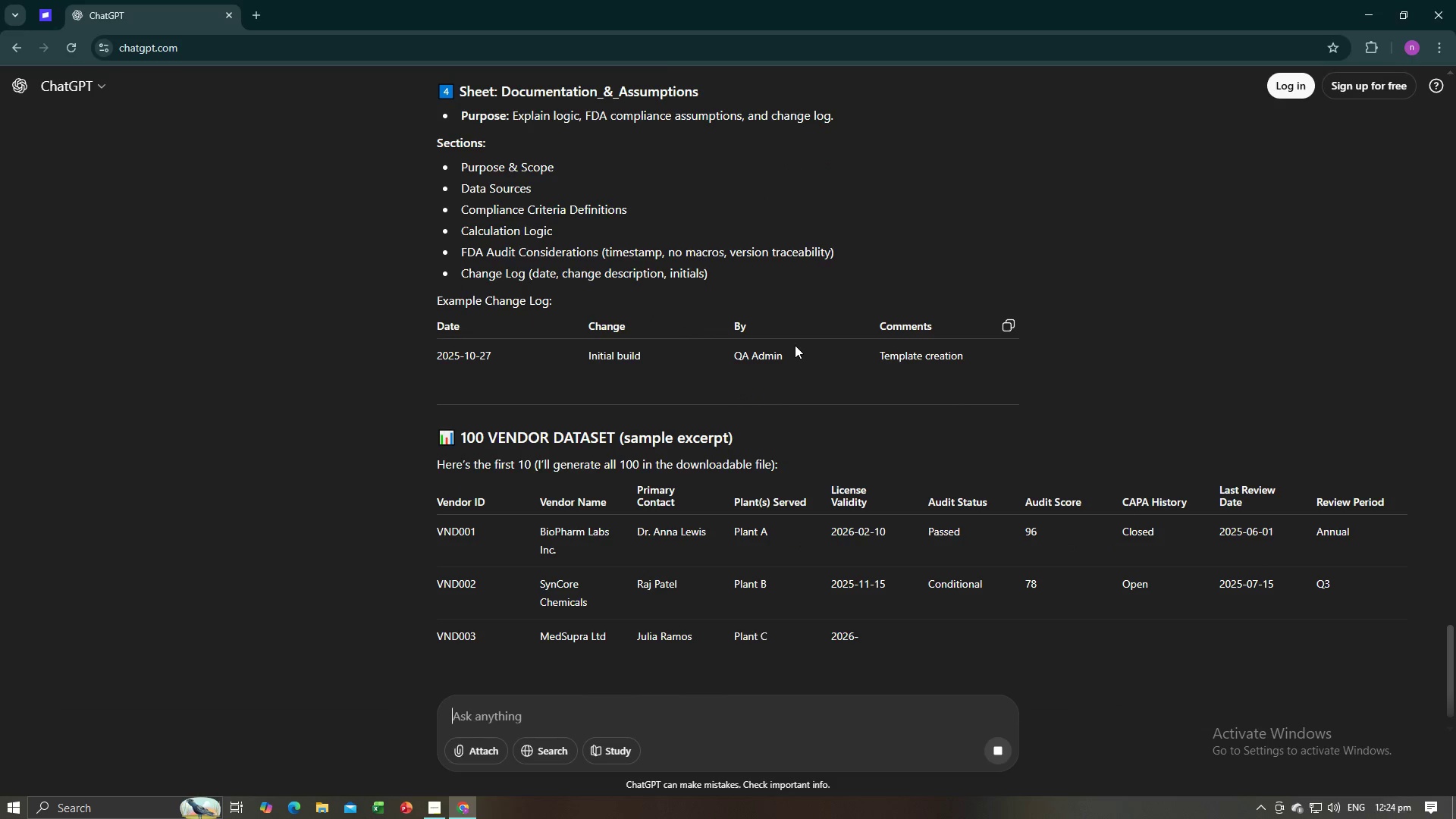 
scroll: coordinate [593, 447], scroll_direction: down, amount: 10.0
 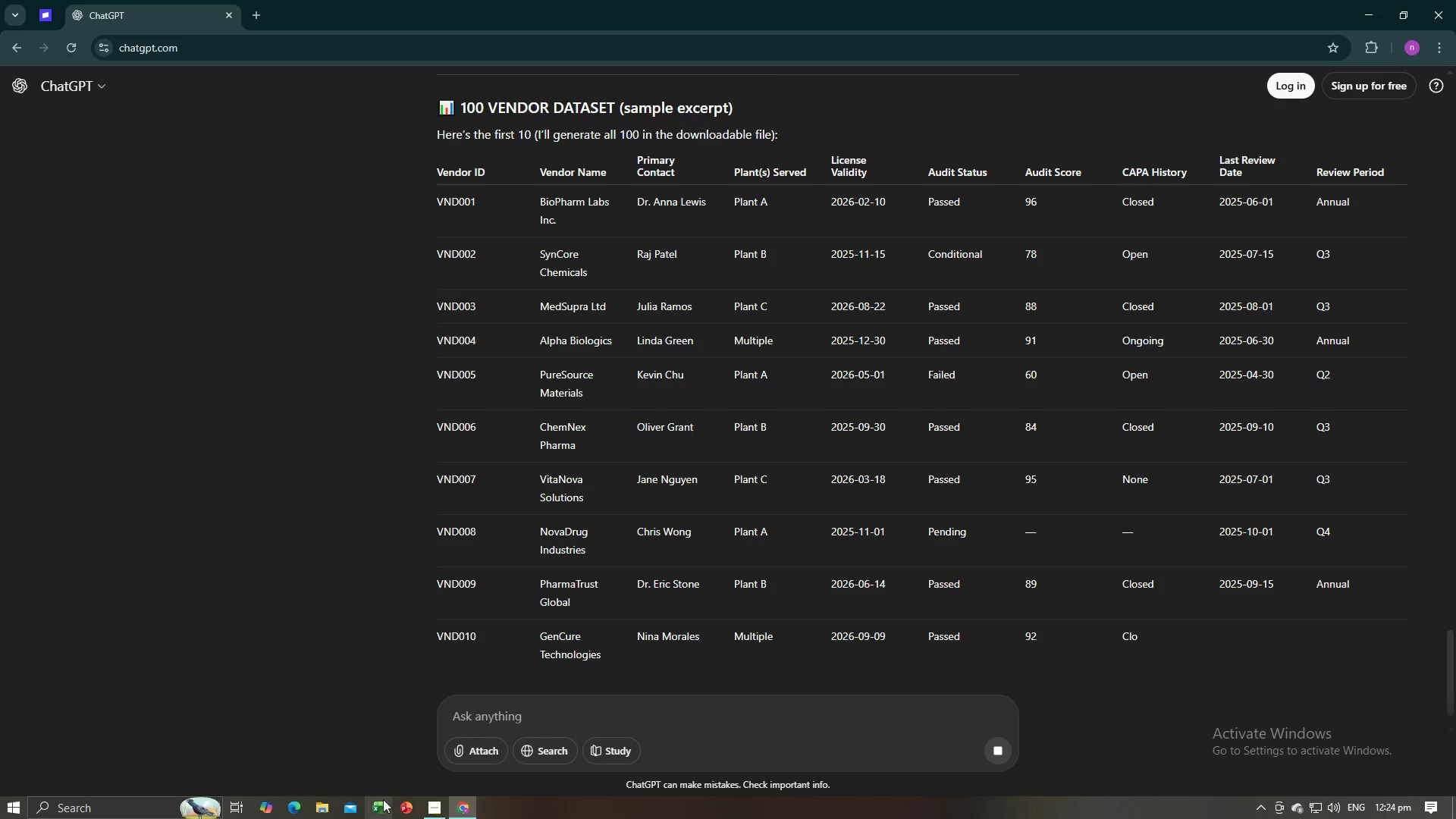 
left_click([380, 805])
 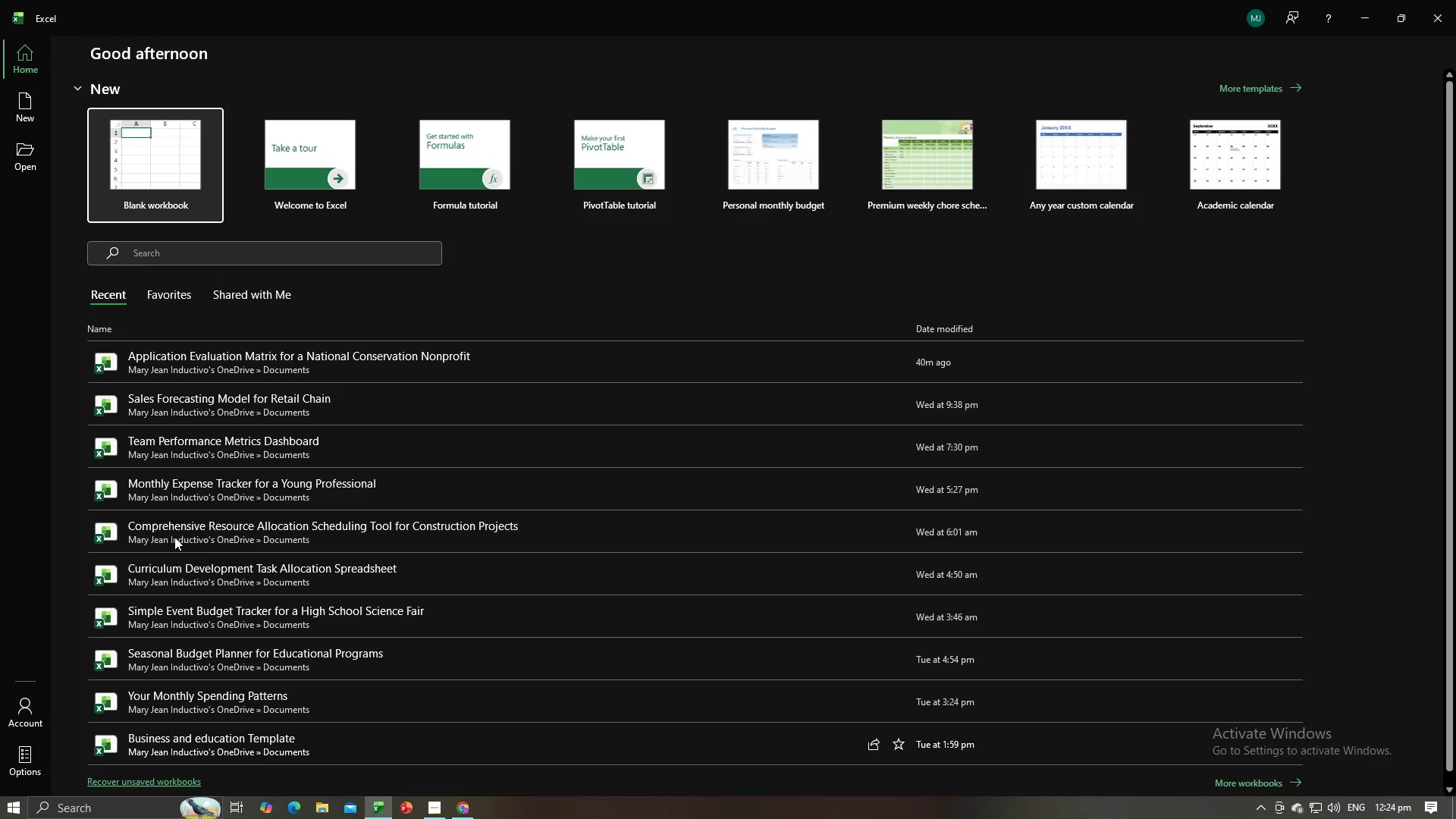 
left_click([143, 181])
 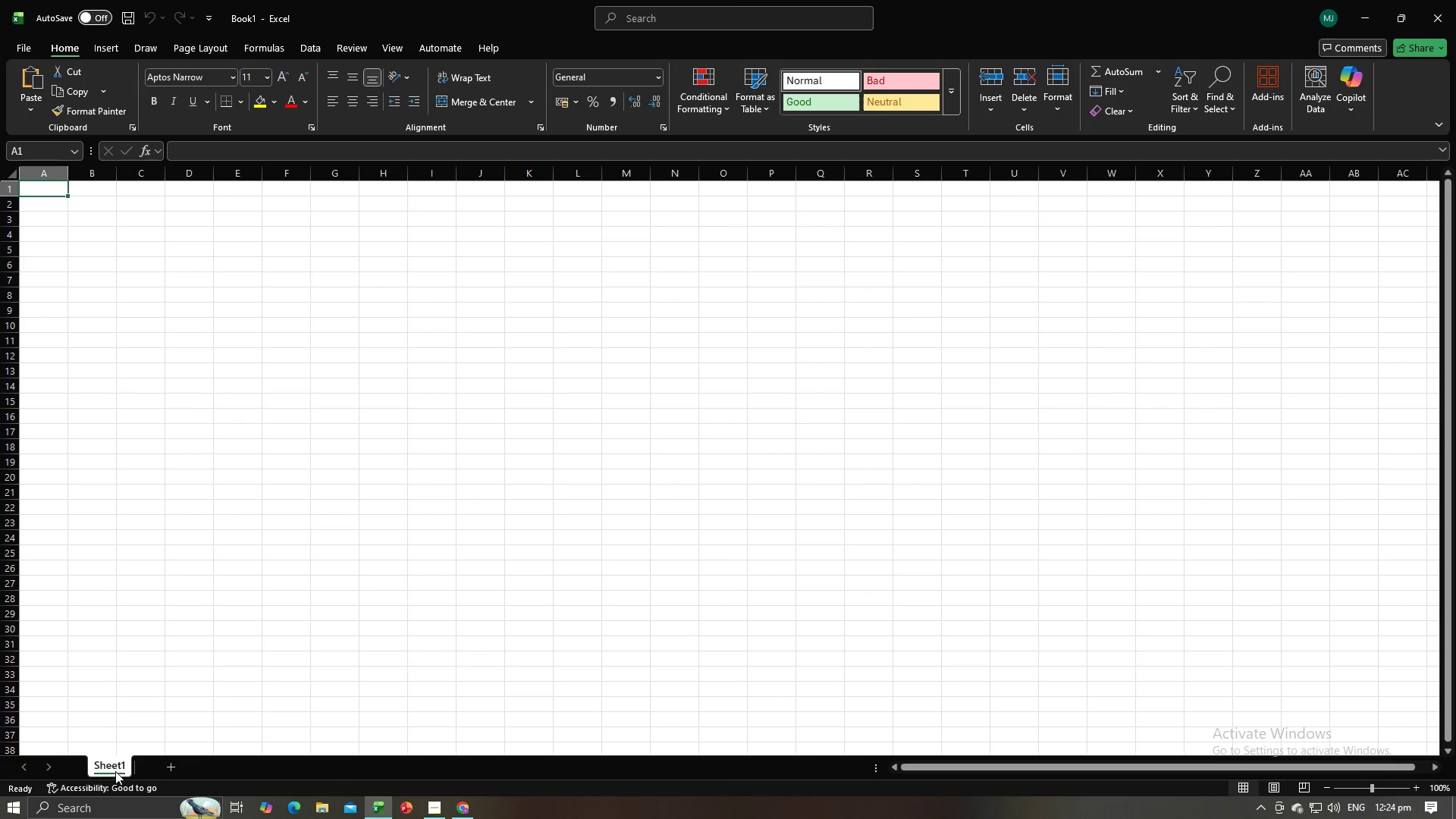 
double_click([118, 770])
 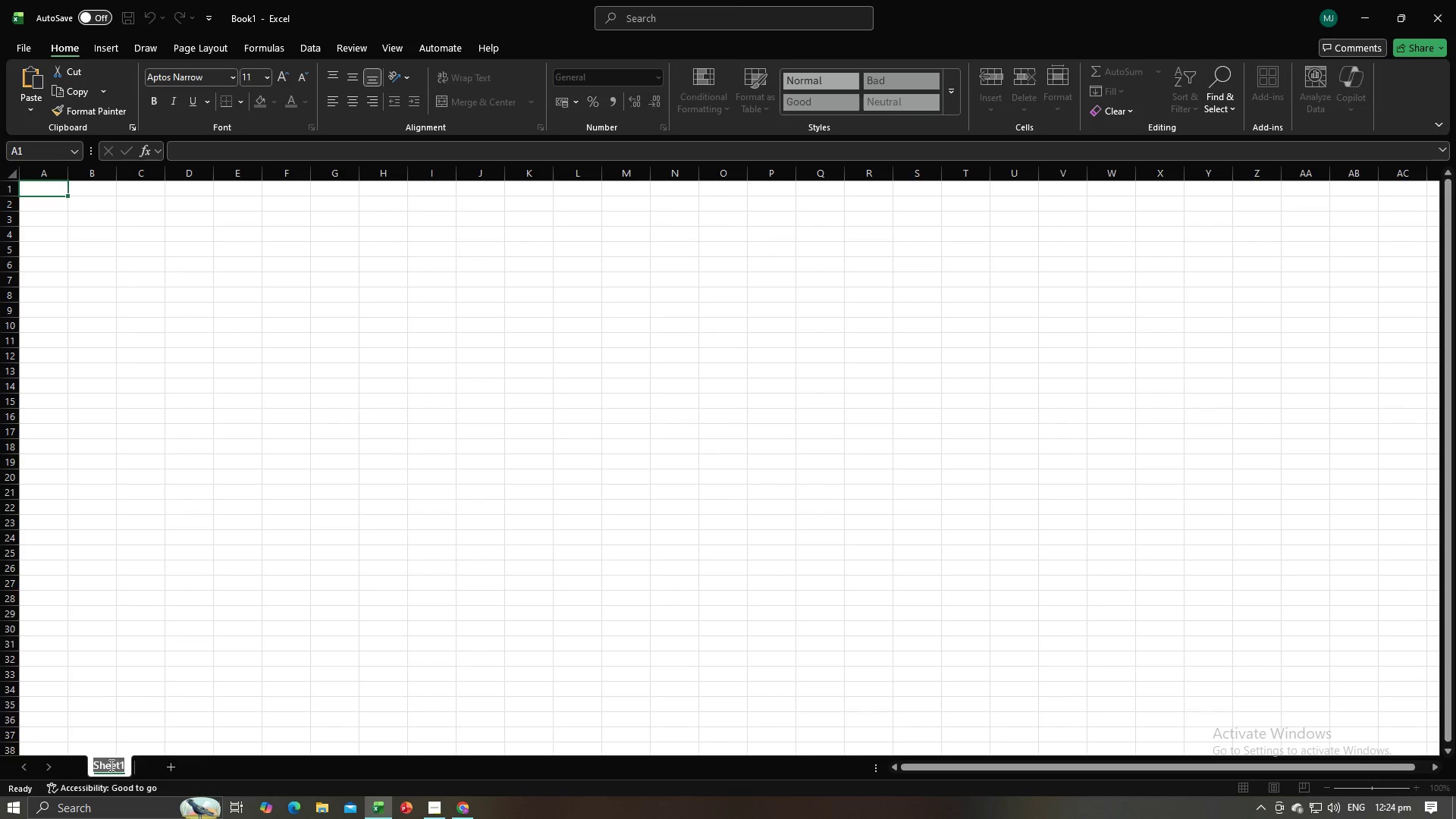 
type(Data Entry)
 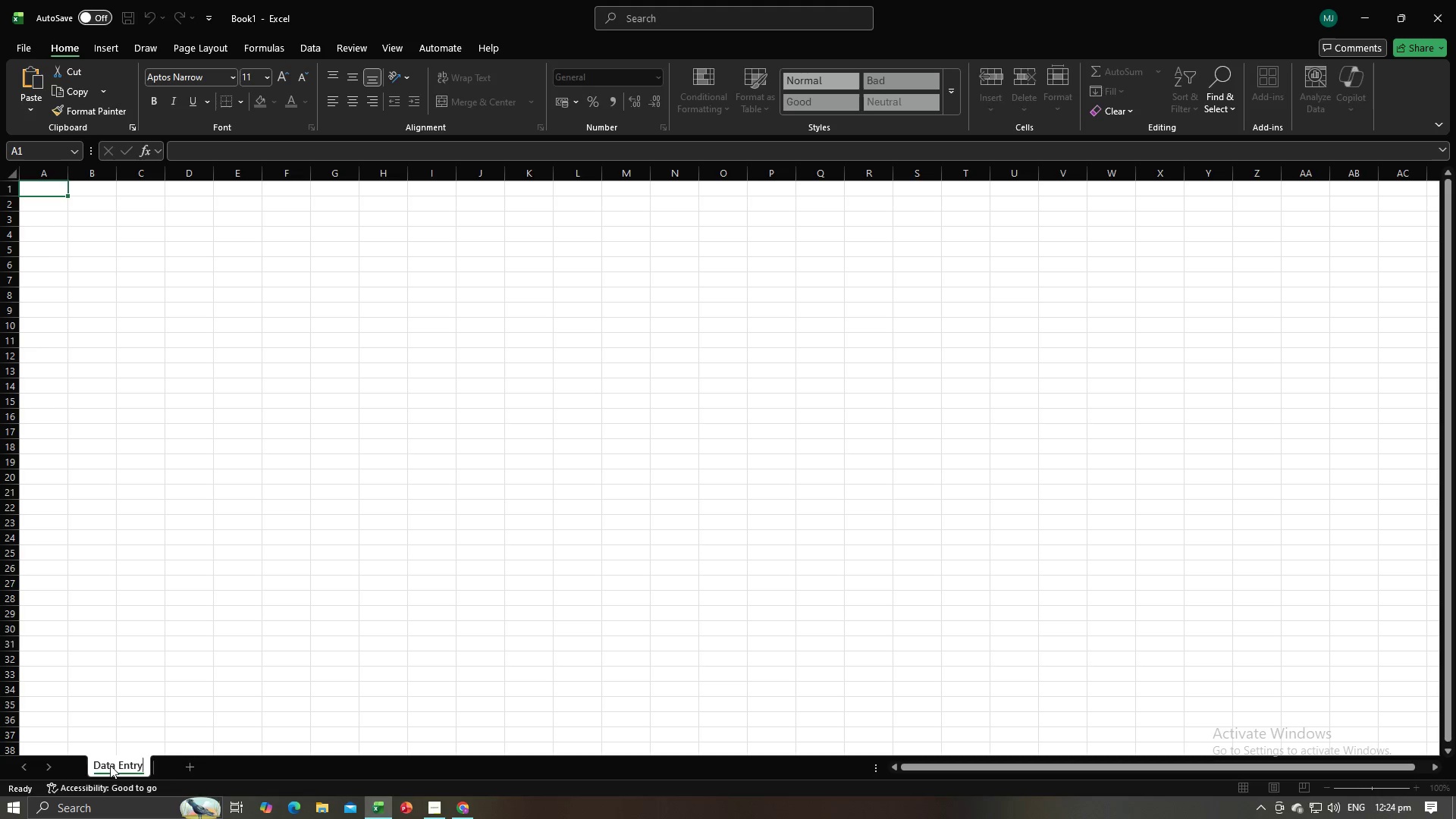 
key(Enter)
 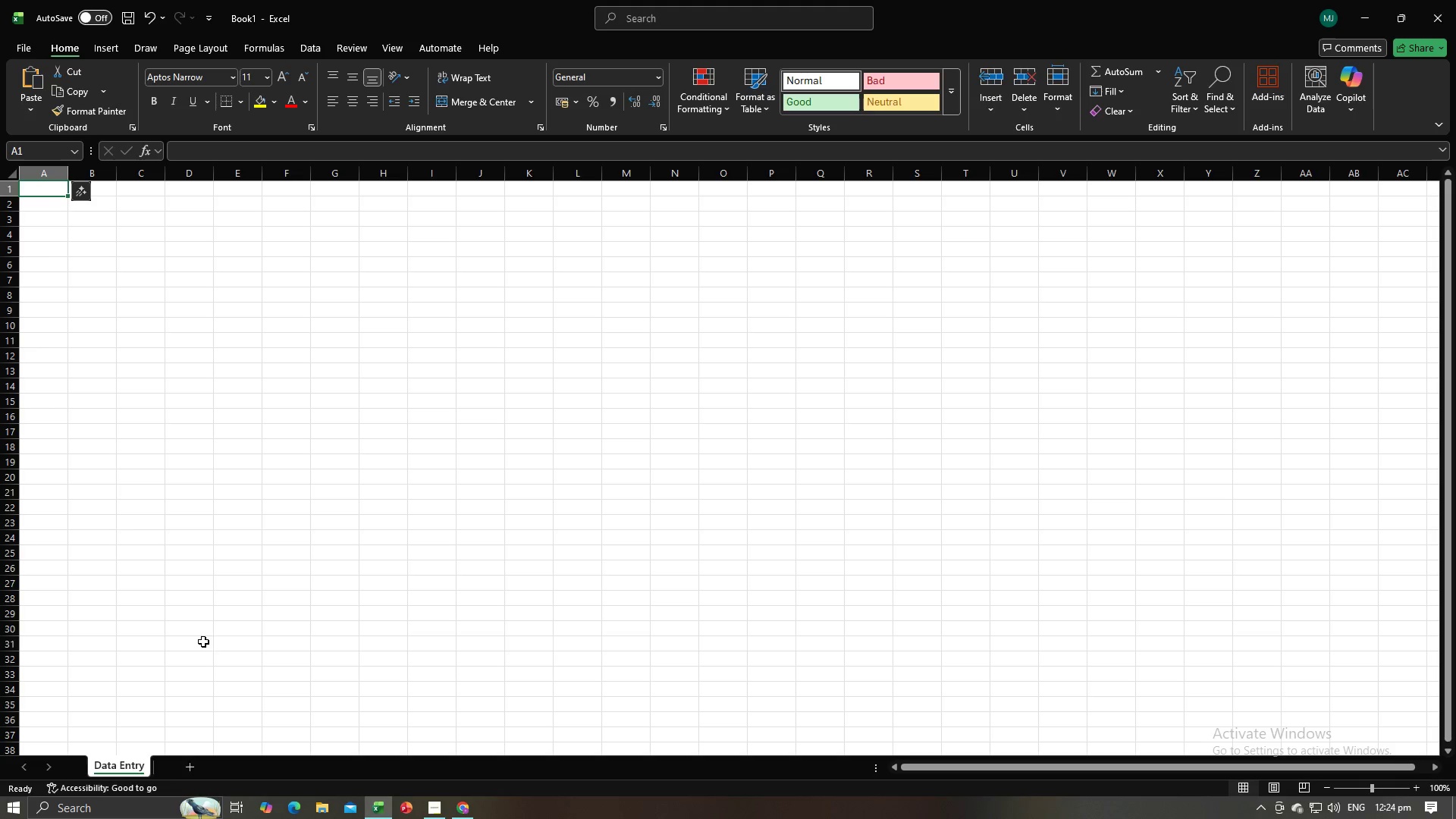 
key(Alt+AltLeft)
 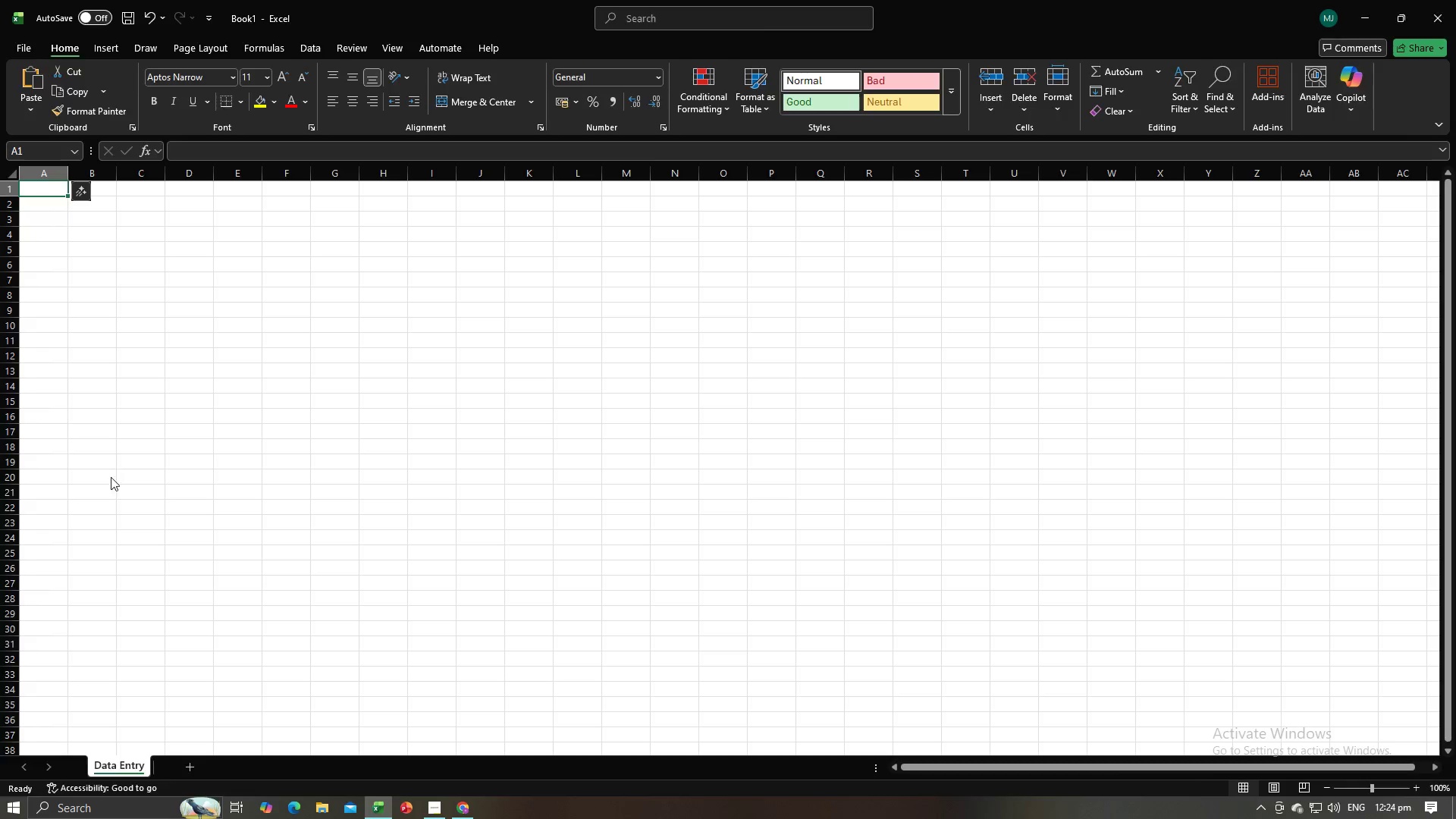 
key(Alt+Tab)
 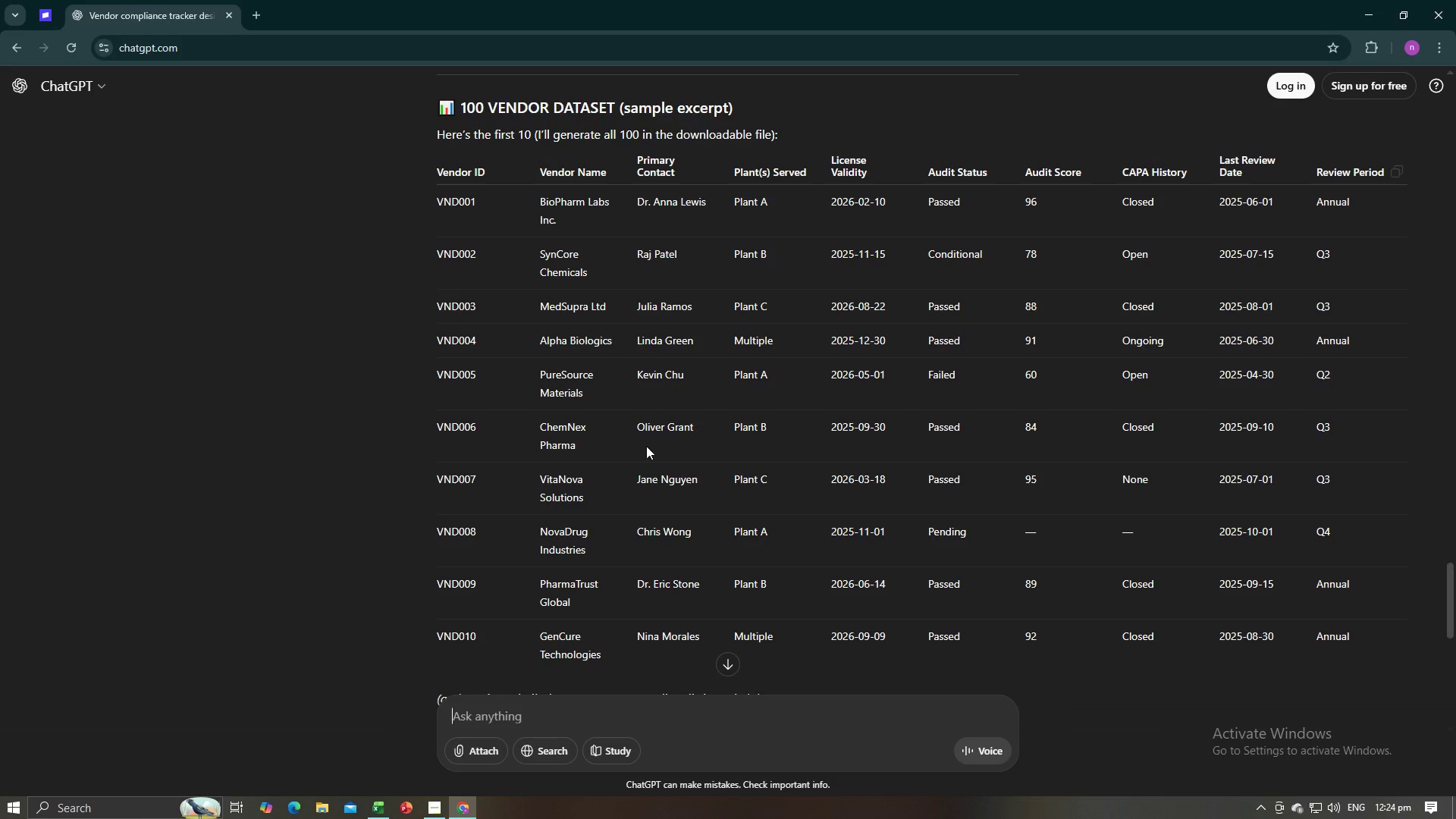 
scroll: coordinate [653, 446], scroll_direction: up, amount: 3.0
 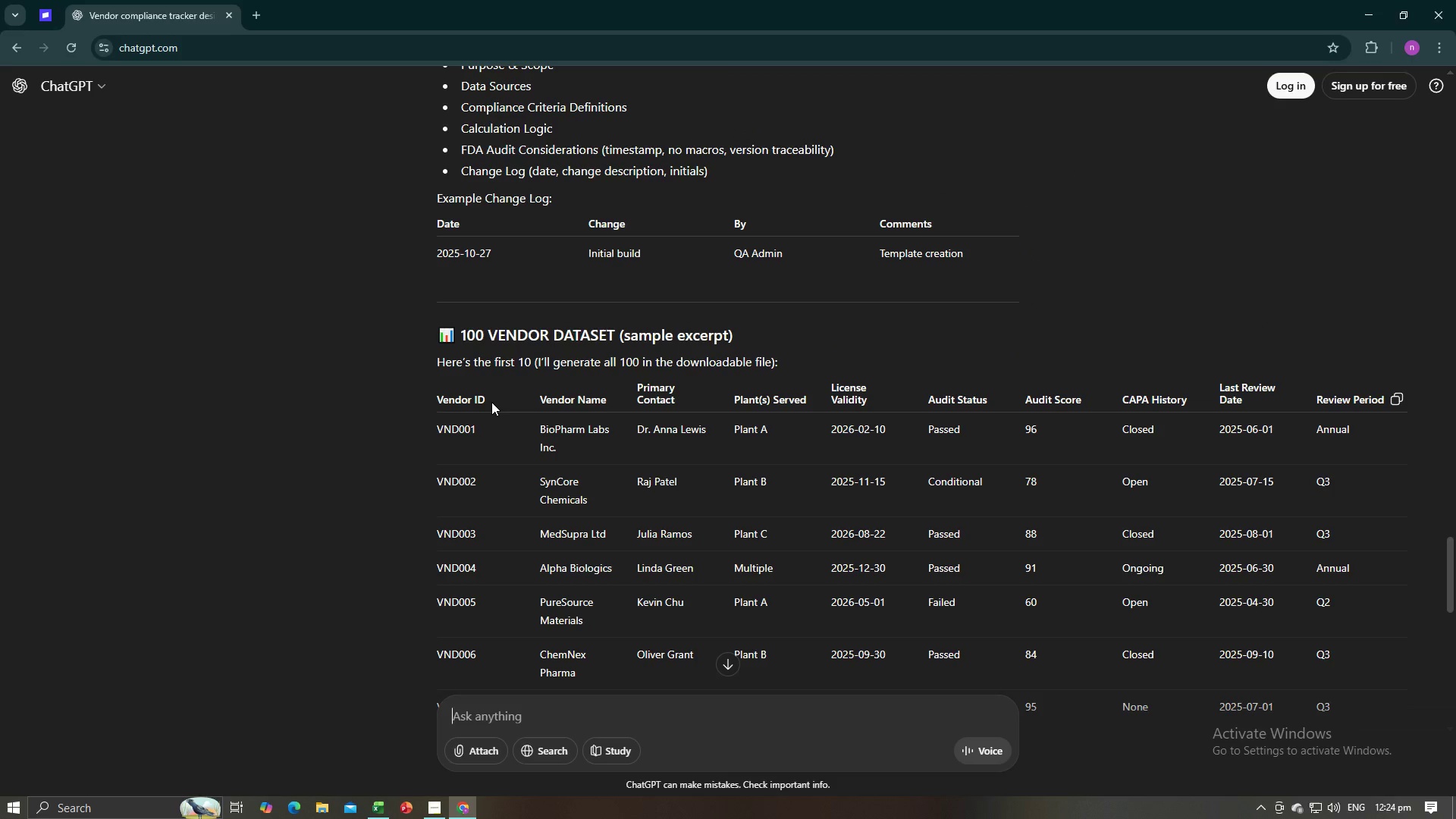 
key(Alt+AltLeft)
 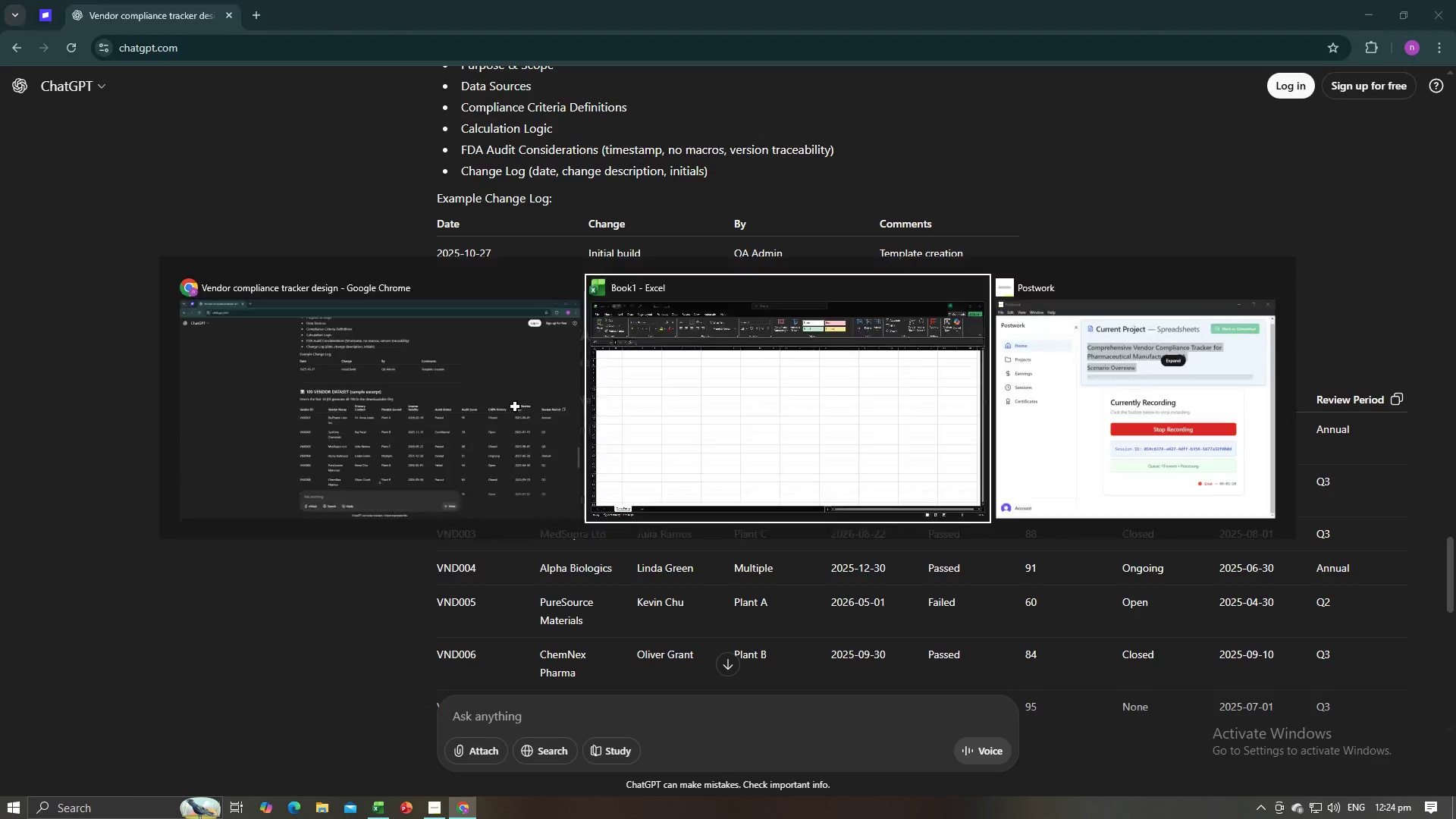 
key(Tab)
type(Vendor ID)
key(Tab)
 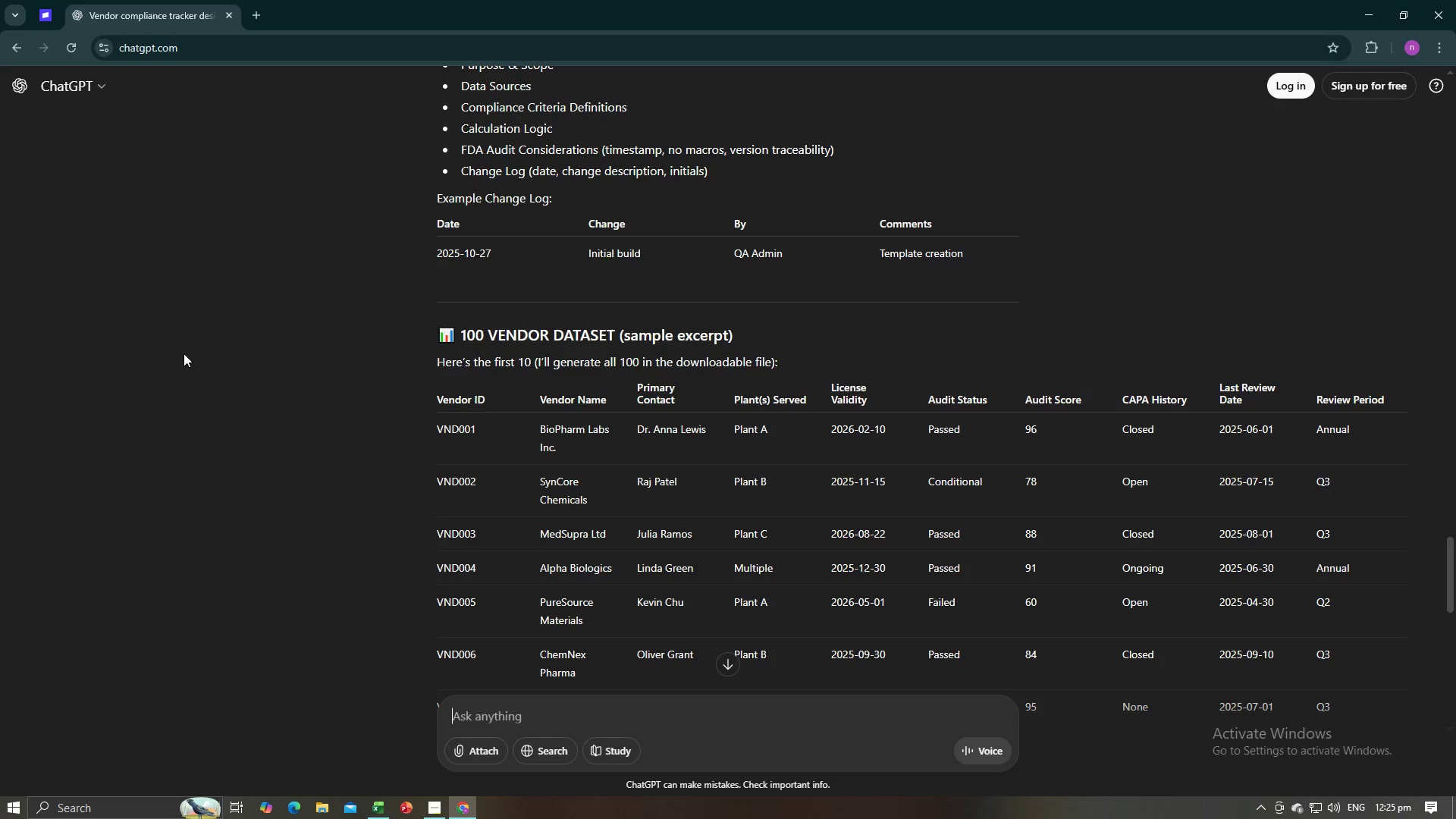 
 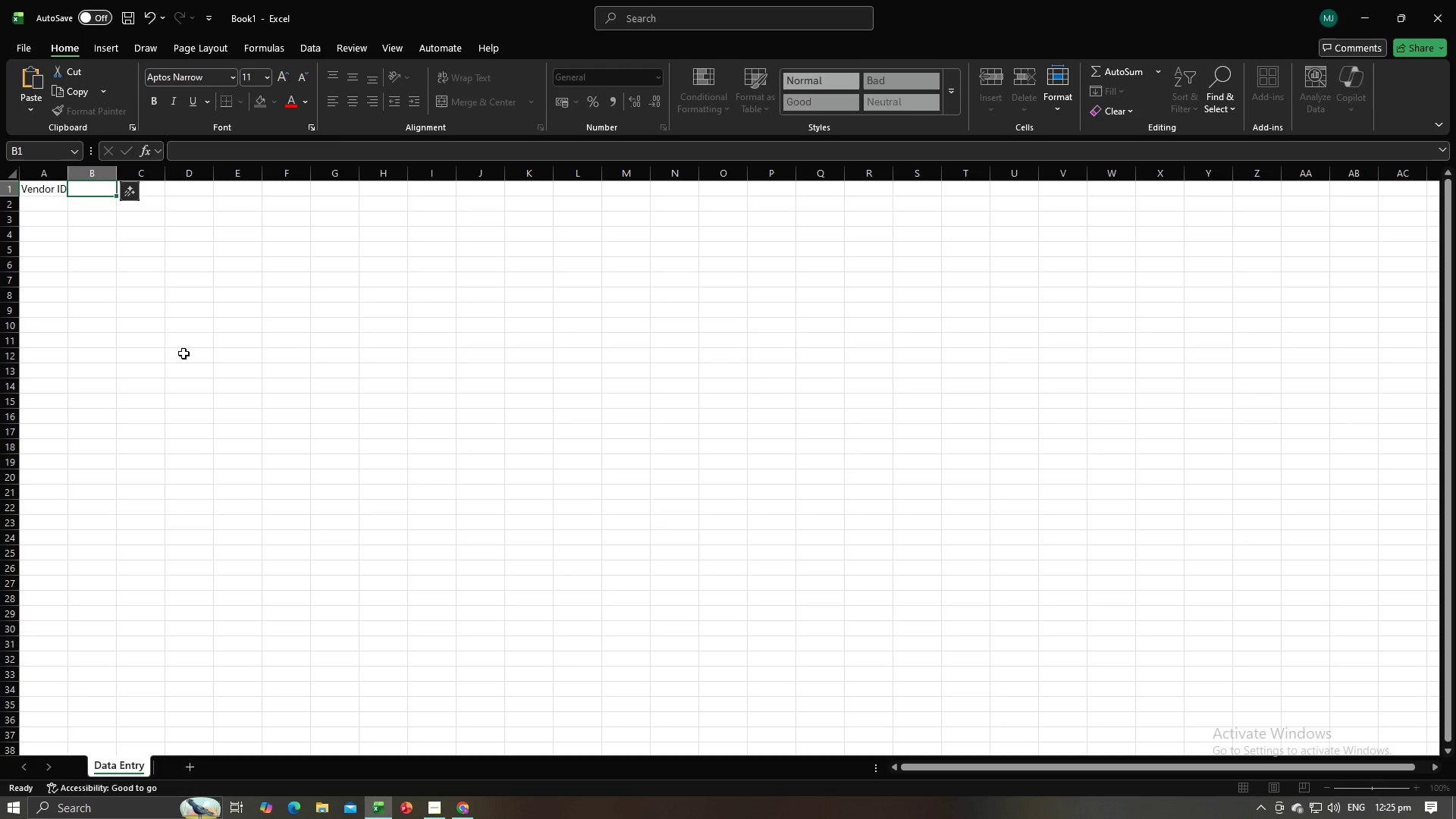 
key(Alt+AltLeft)
 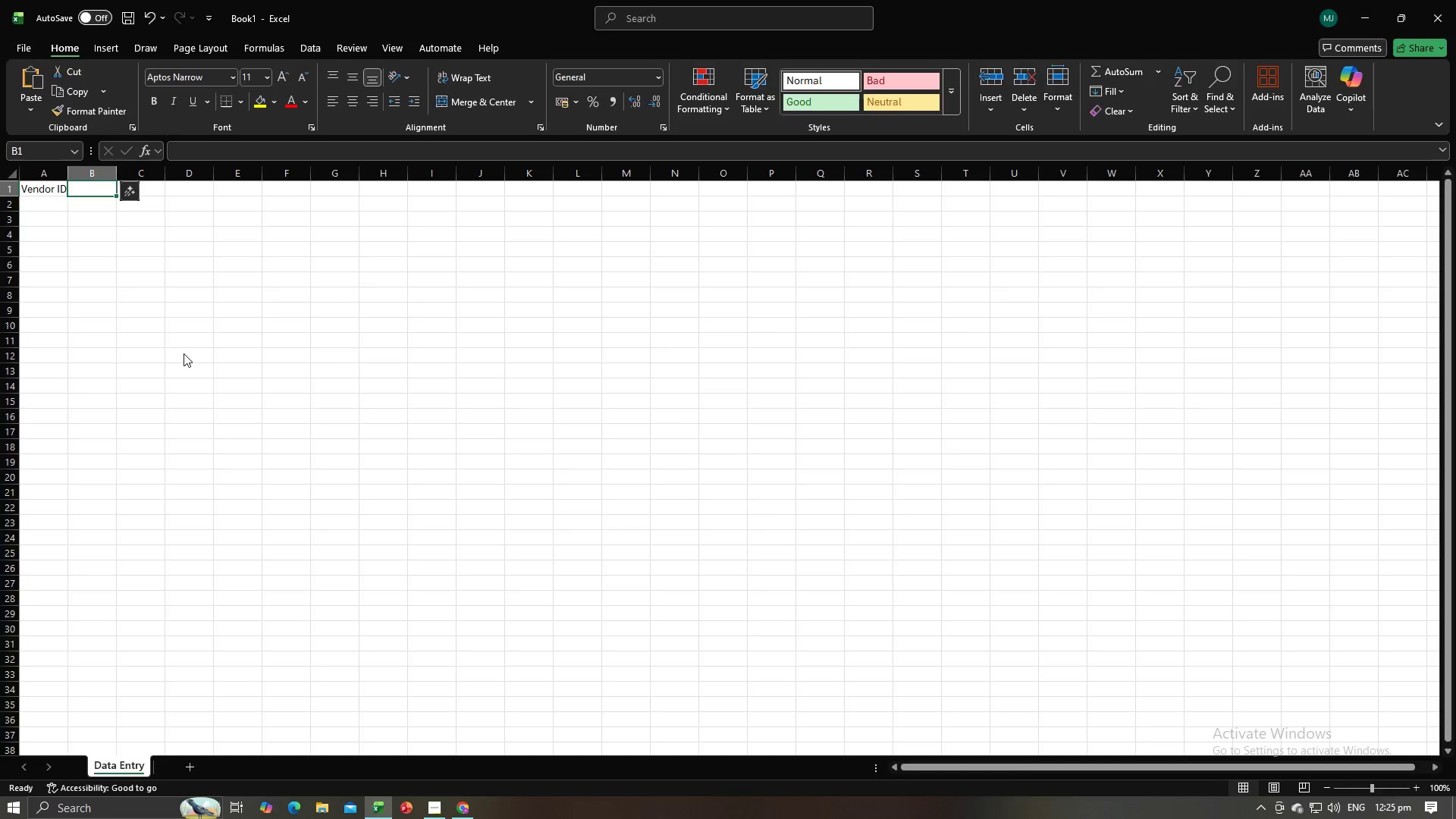 
key(Alt+Tab)
 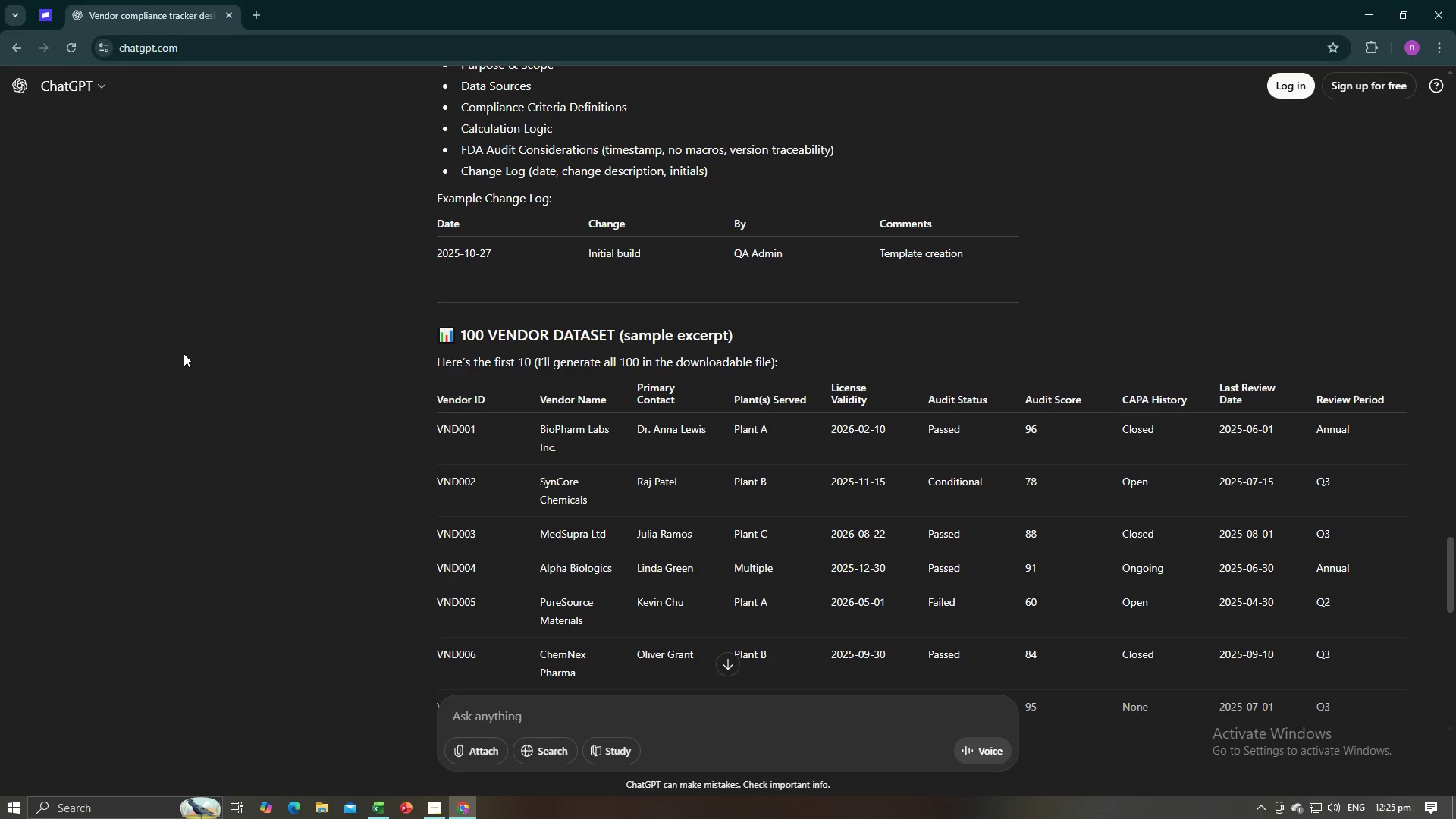 
key(Alt+AltLeft)
 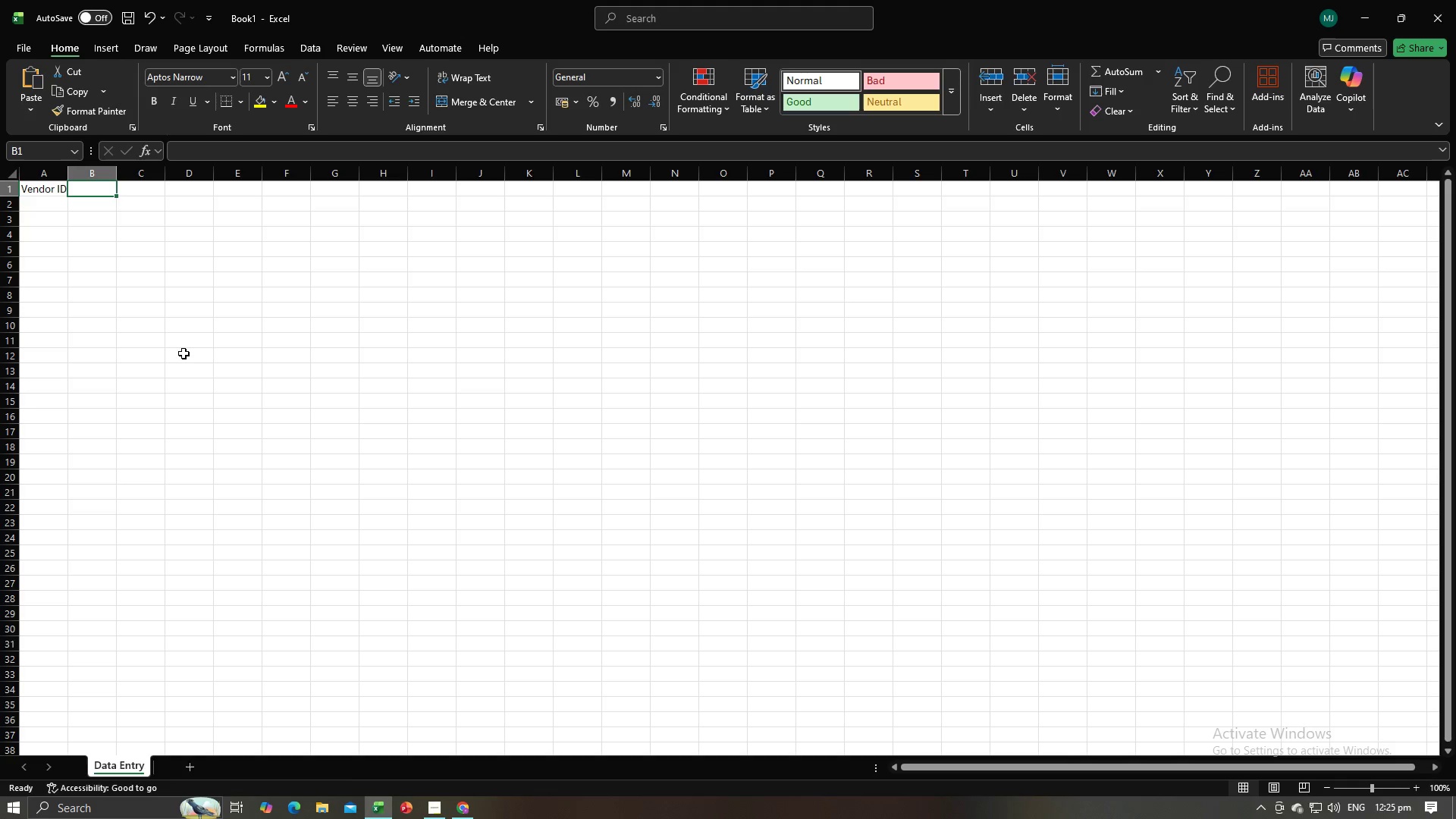 
key(Tab)
type(Vendor Name)
key(Tab)
 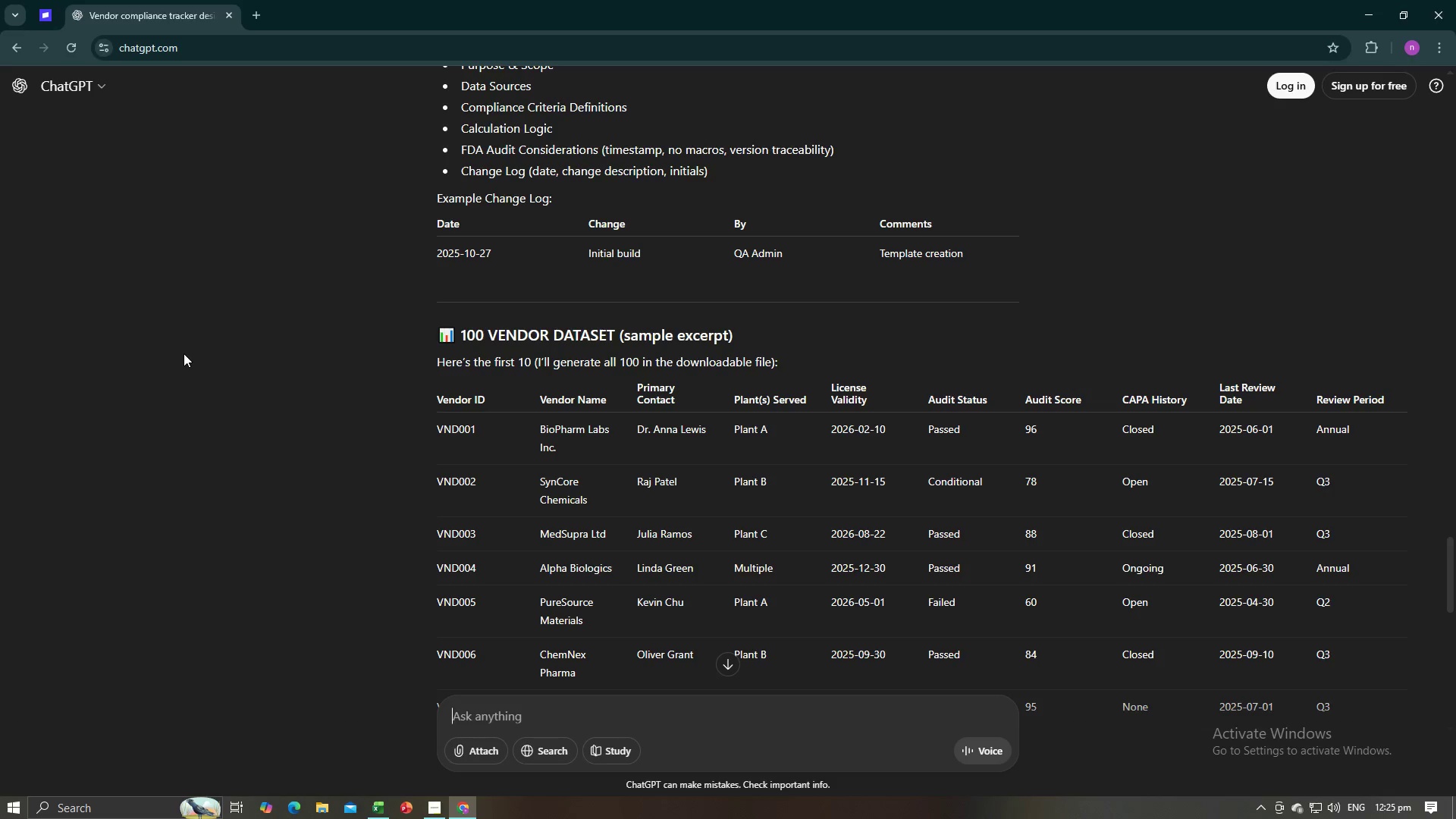 
 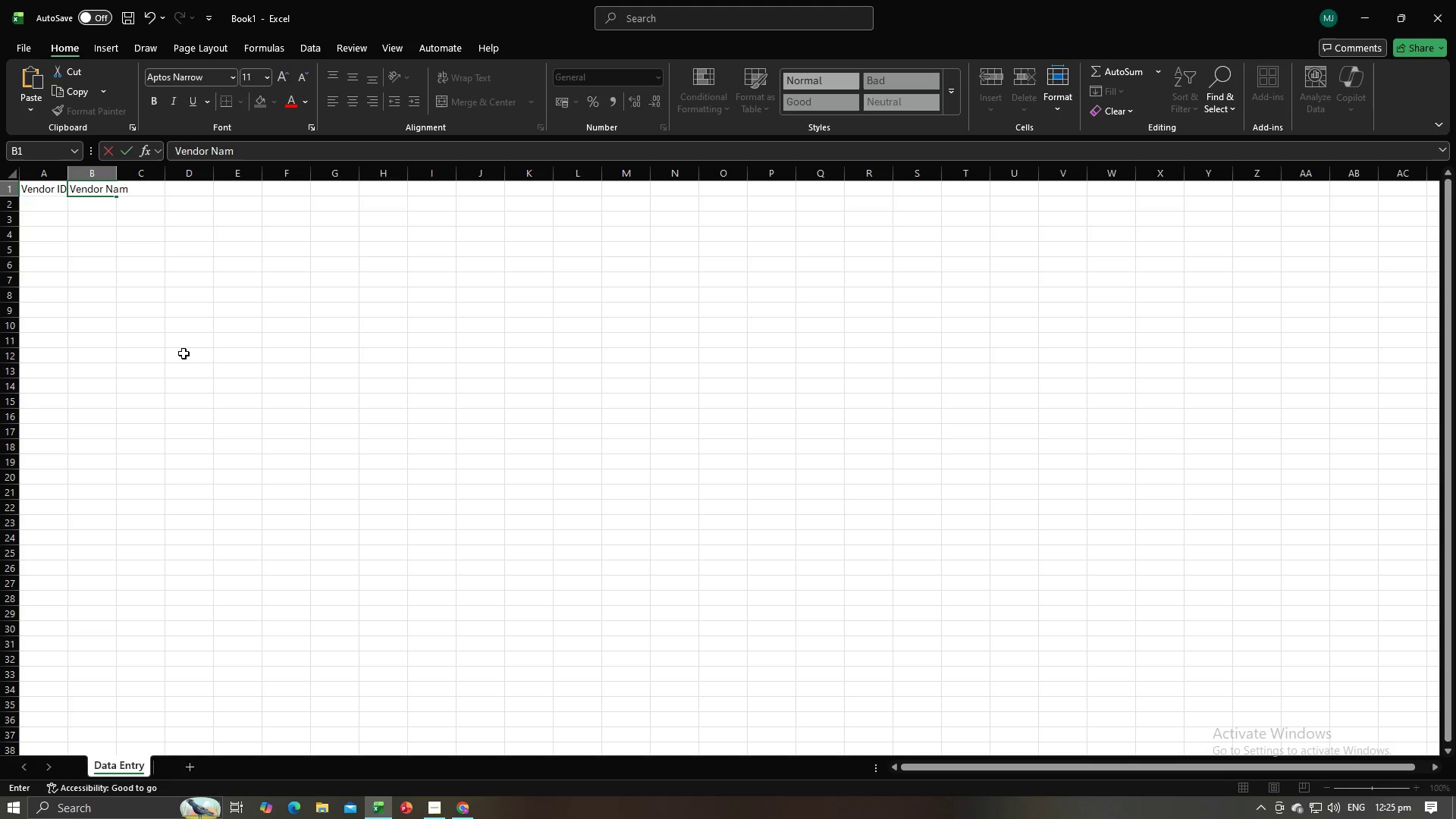 
key(Alt+AltLeft)
 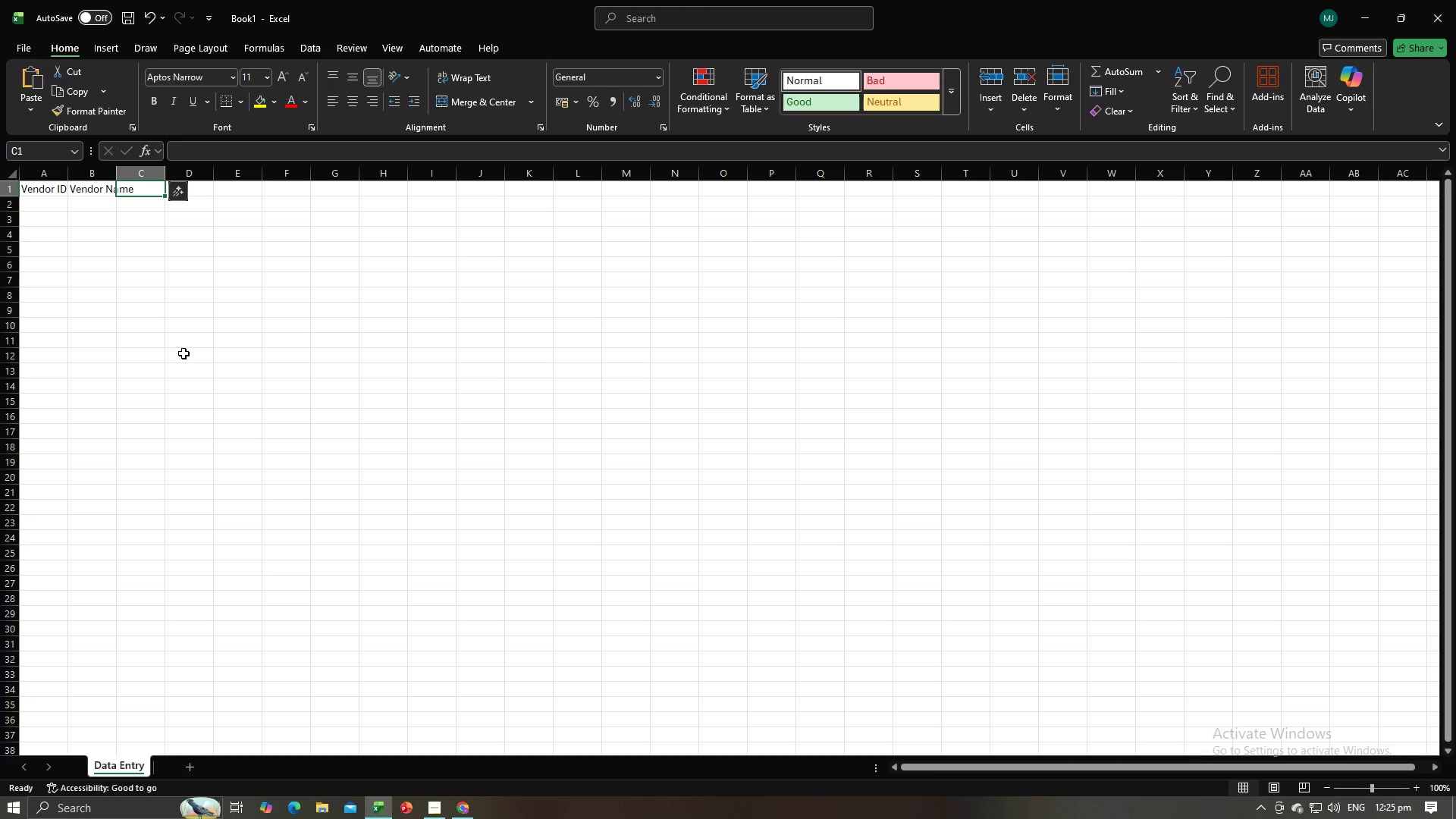 
key(Alt+Tab)
 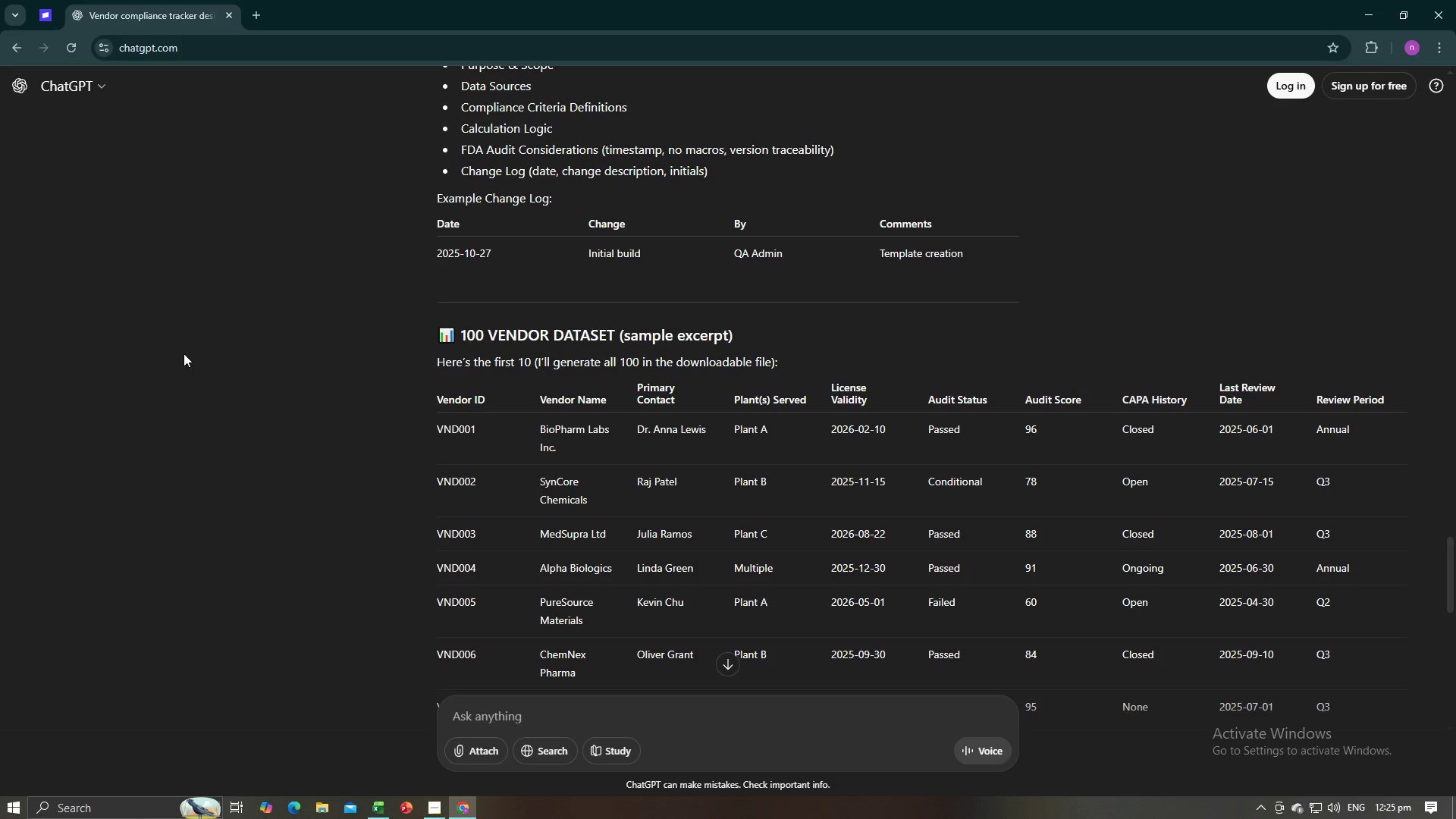 
key(Alt+AltLeft)
 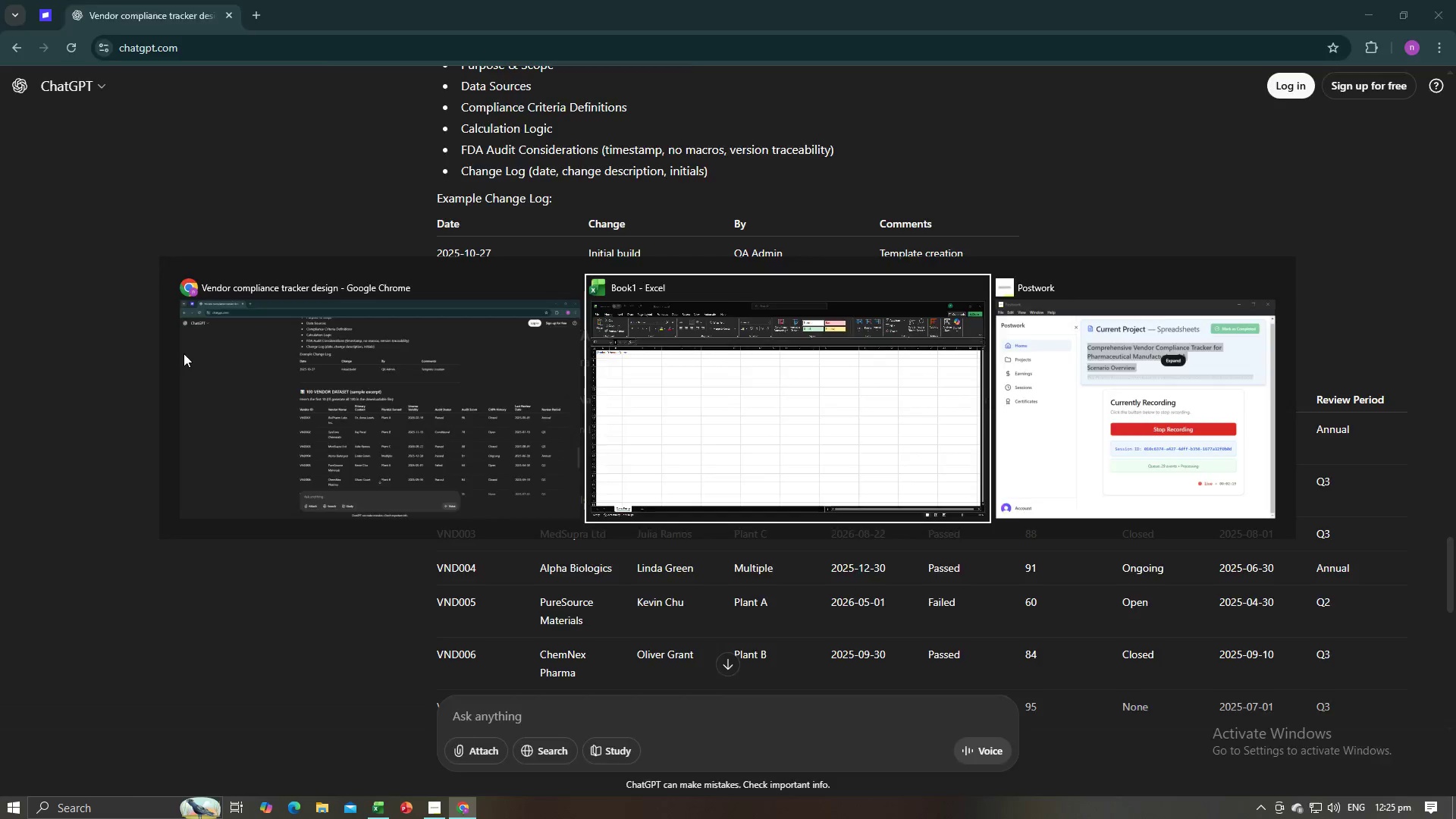 
key(Tab)
type(Primary )
 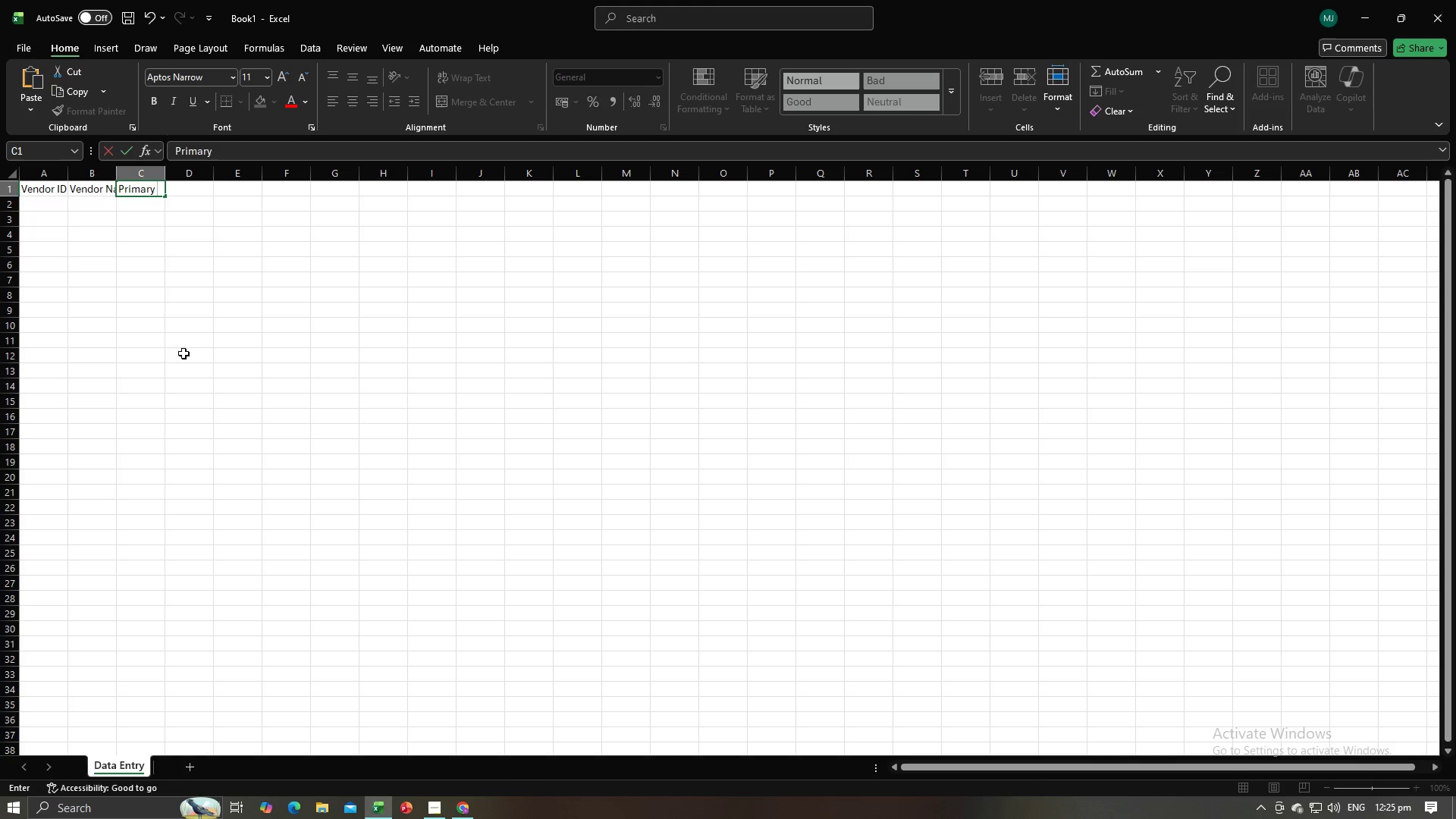 
key(Alt+AltLeft)
 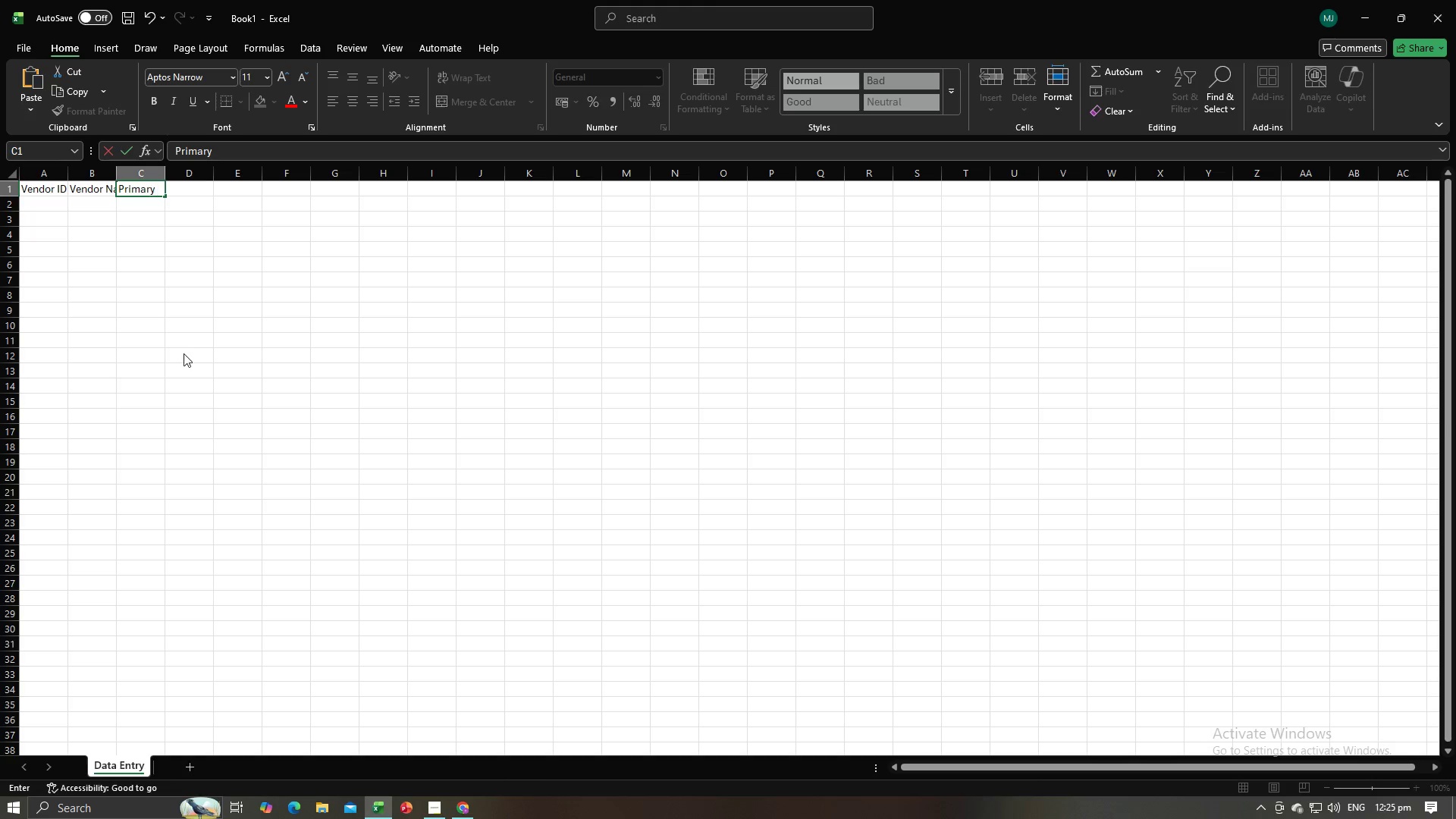 
key(Alt+Tab)
 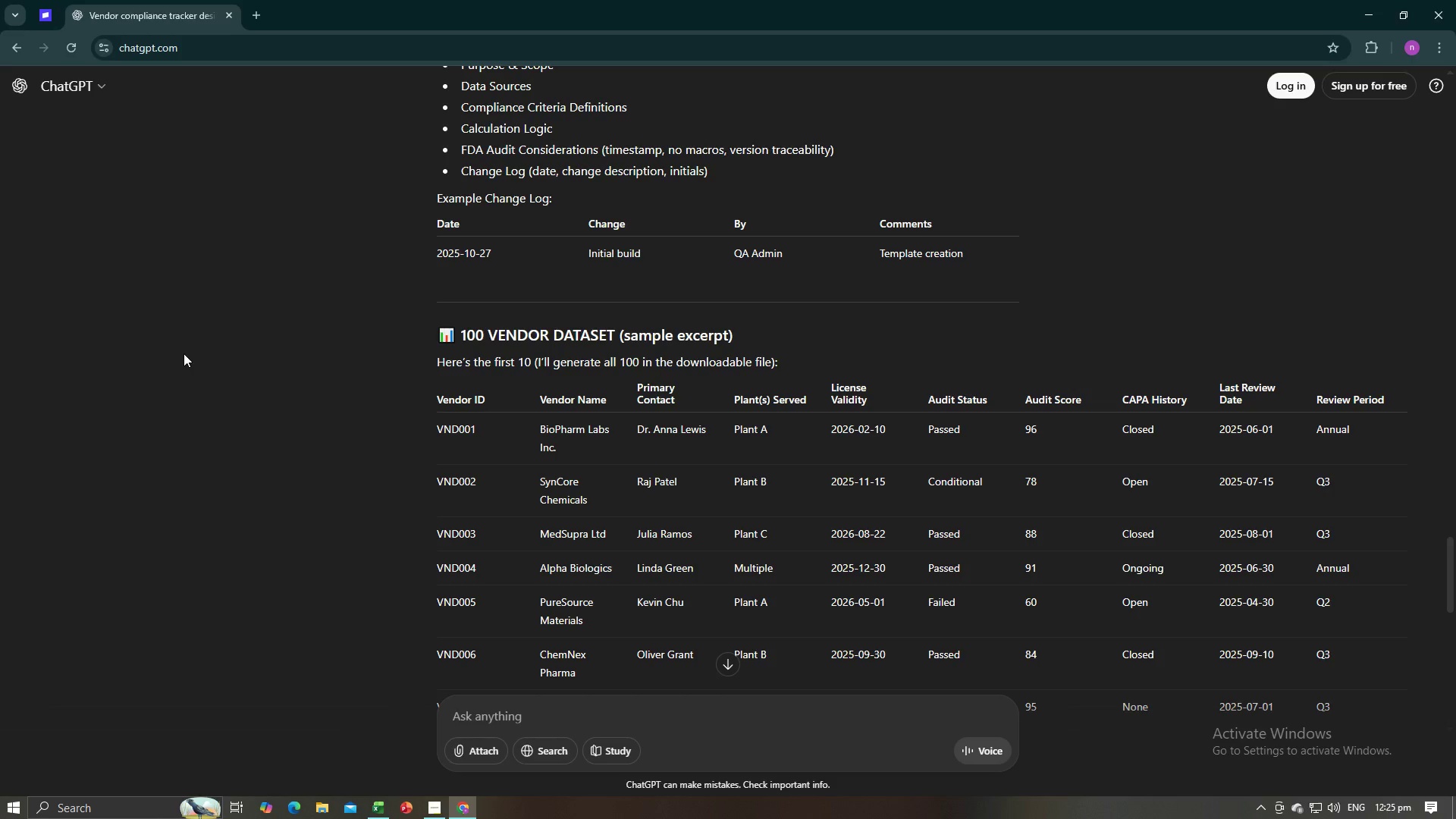 
key(Alt+AltLeft)
 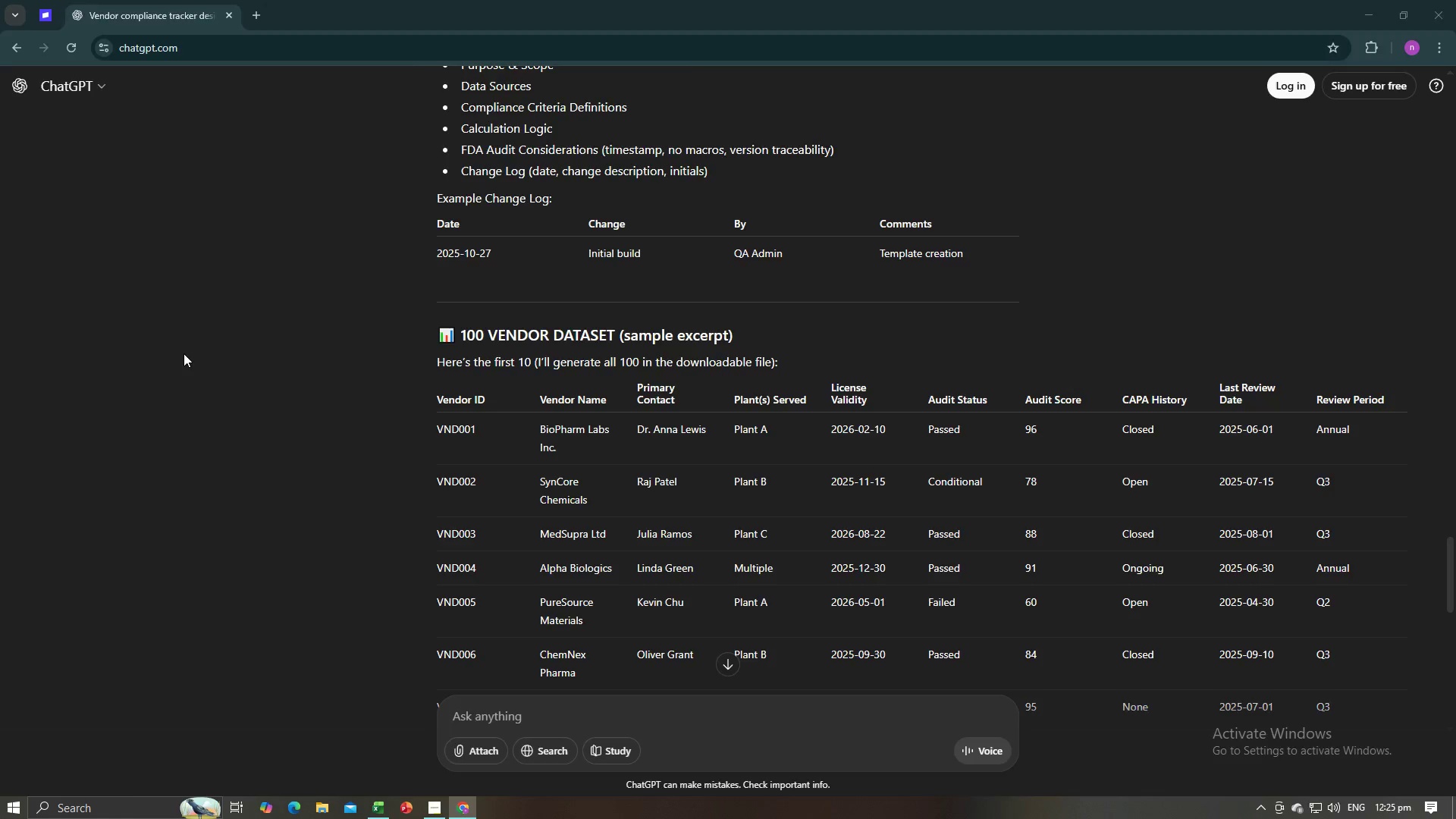 
key(Tab)
type(Contact)
key(Tab)
 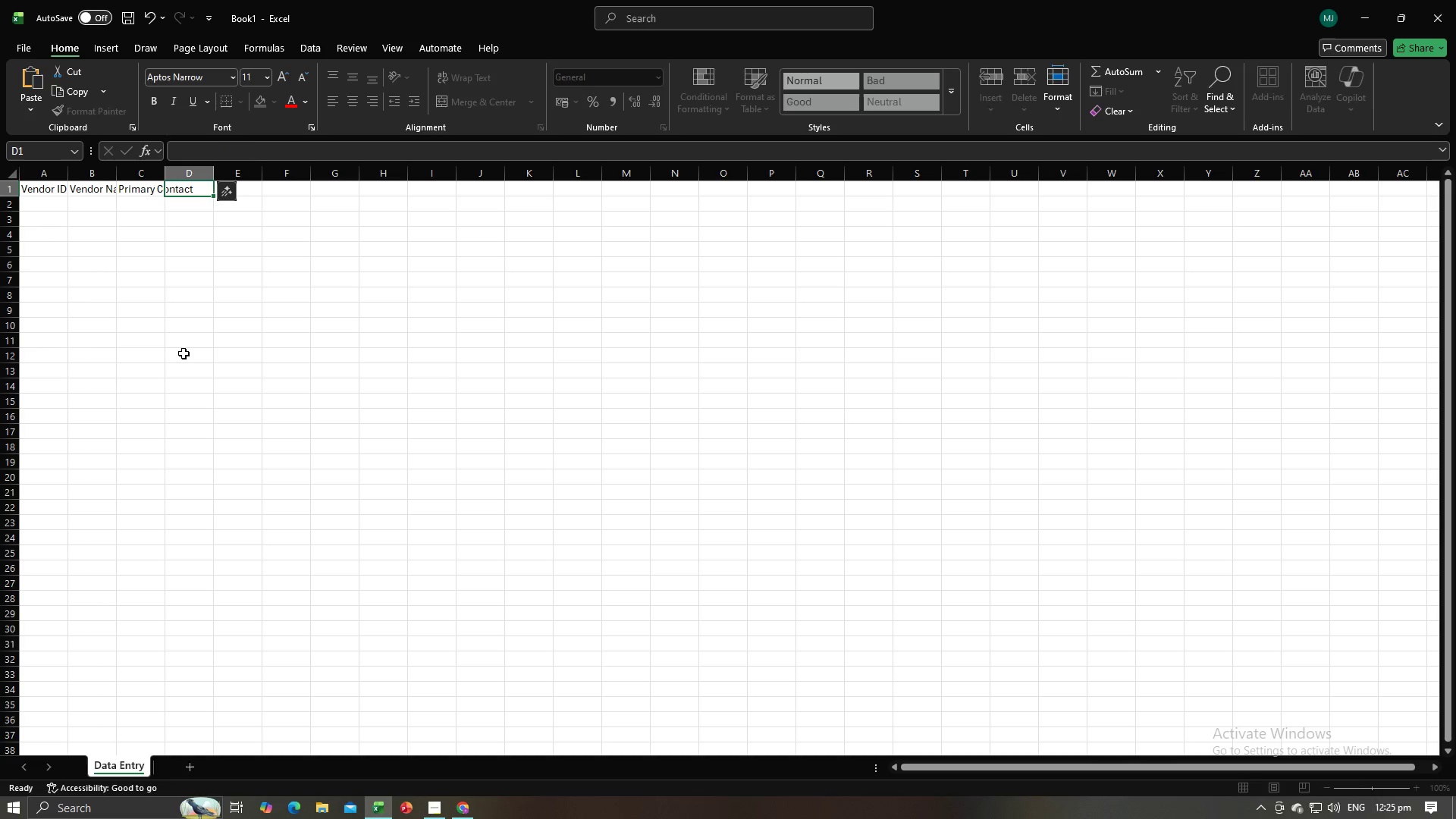 
key(Alt+AltLeft)
 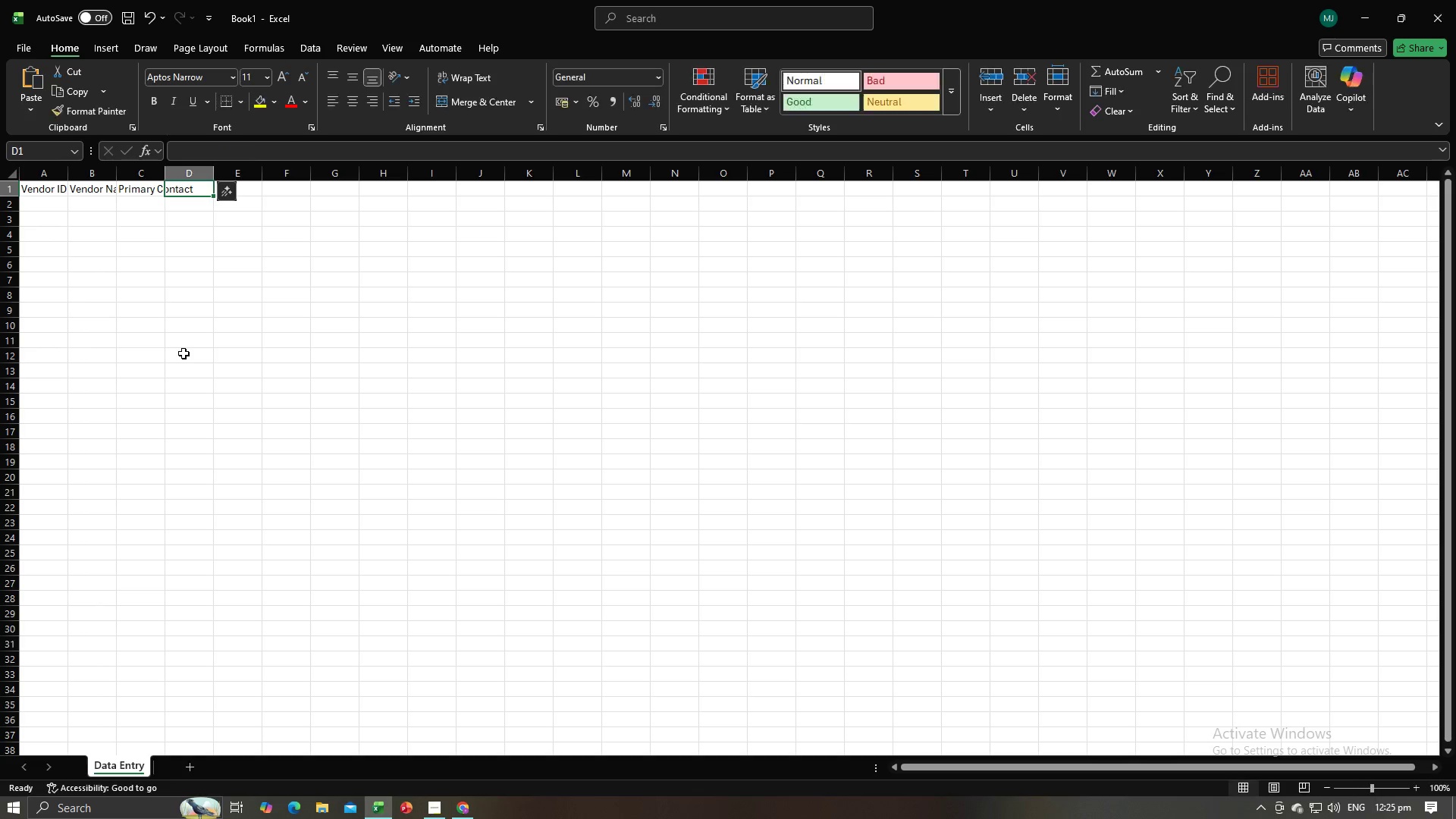 
key(Tab)
key(Tab)
type(Pa)
key(Backspace)
type(lant(s) Served)
key(Tab)
 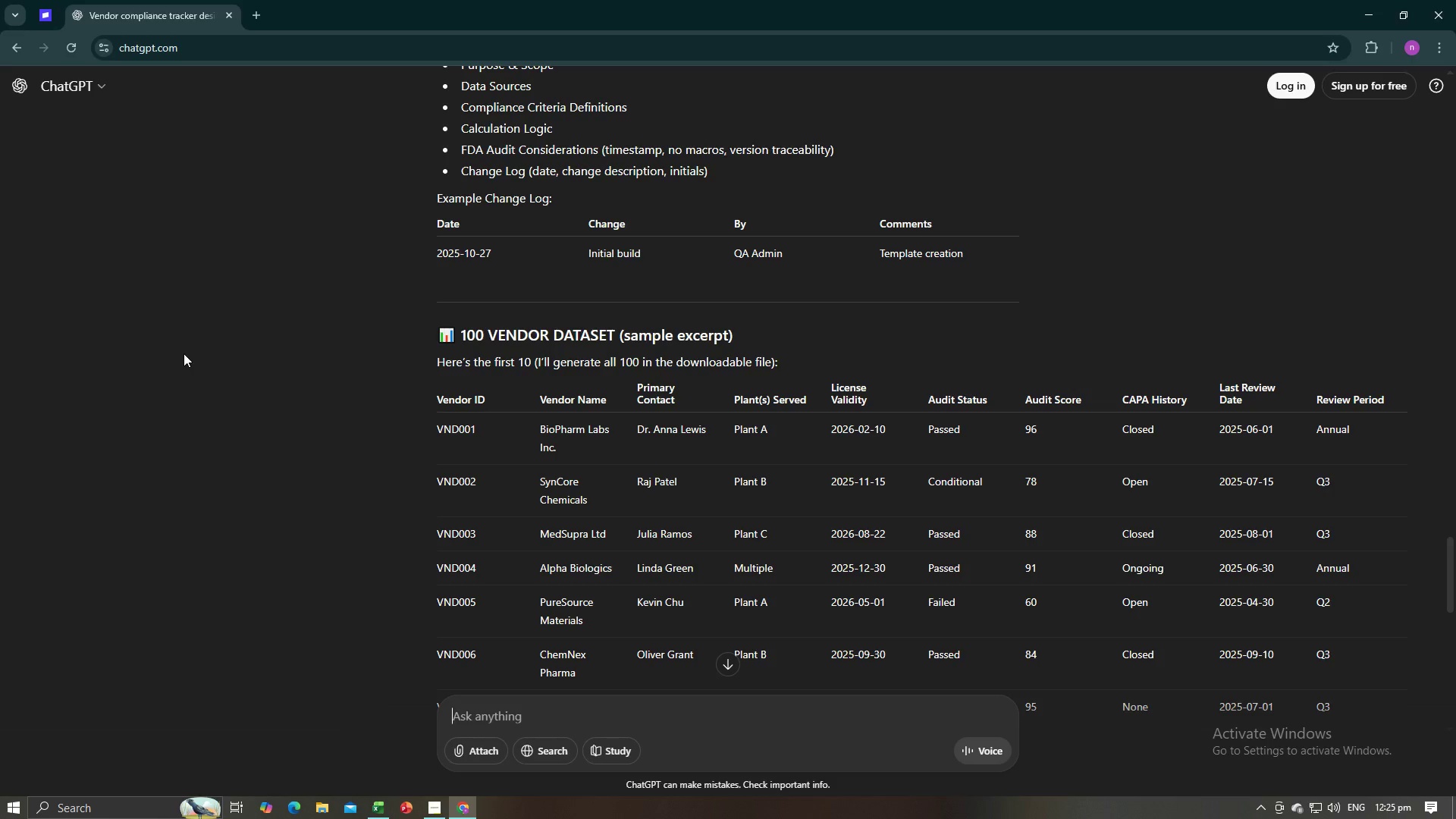 
hold_key(key=AltLeft, duration=0.37)
 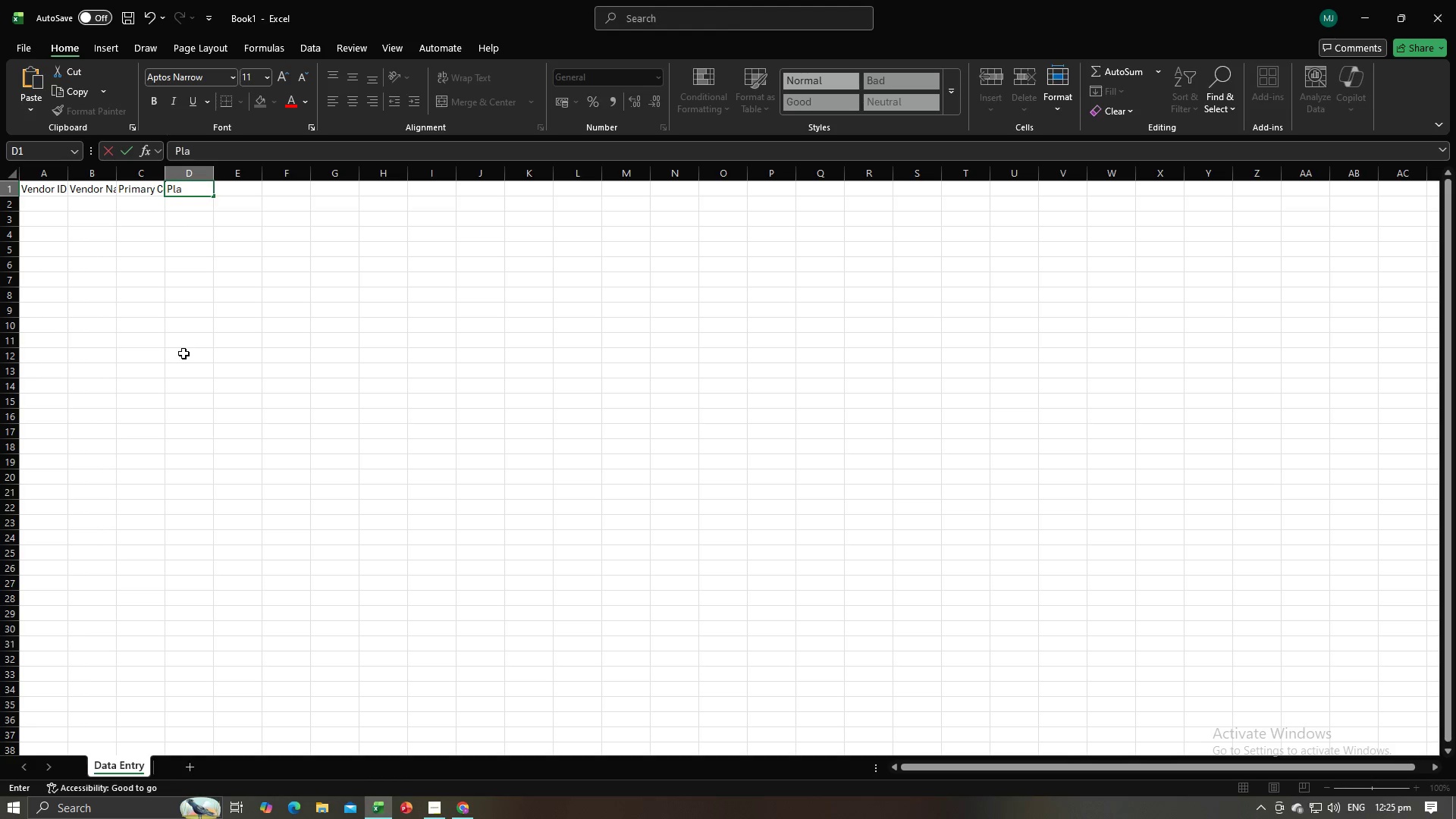 
key(Alt+AltLeft)
 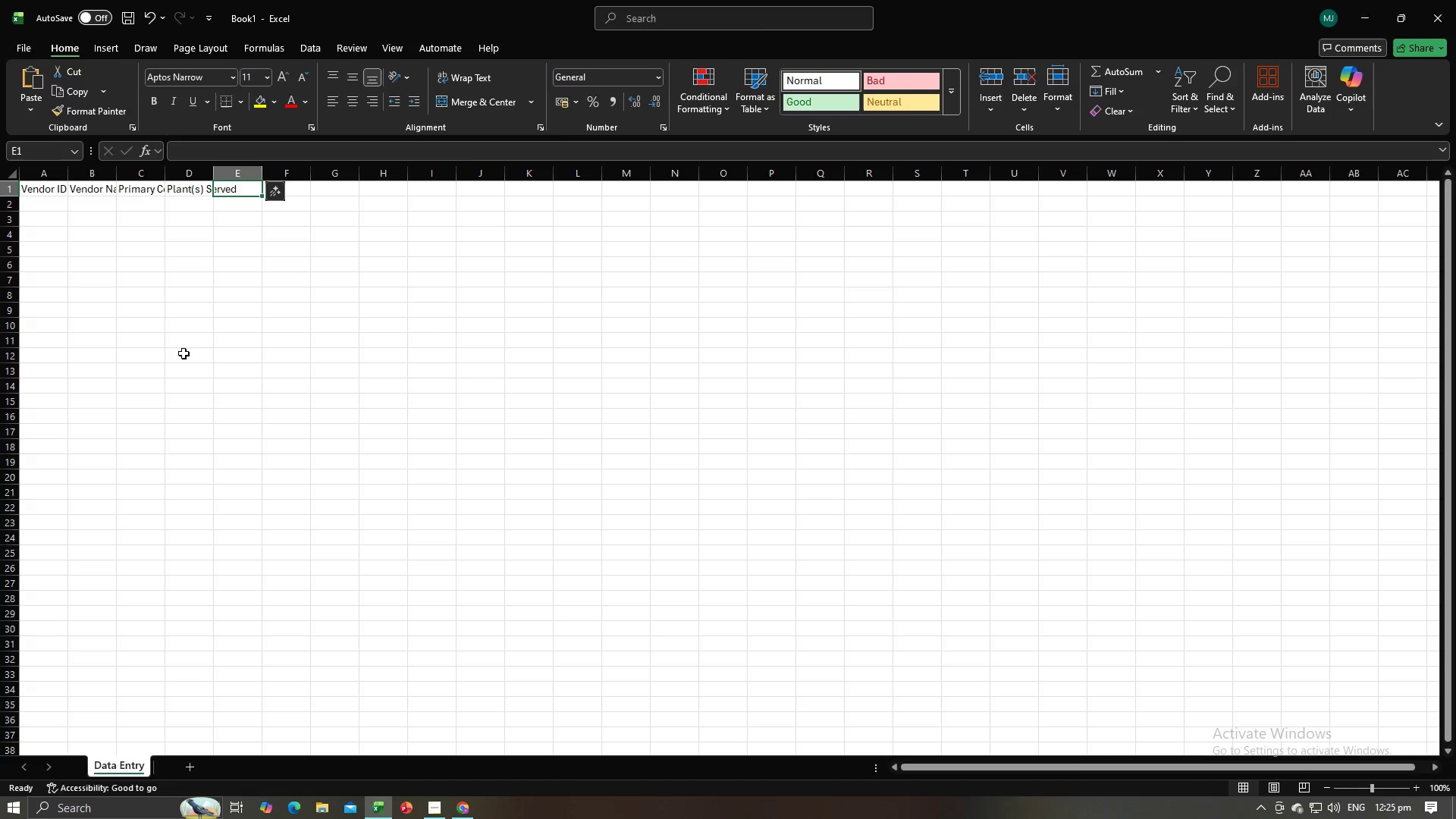 
key(Alt+Tab)
 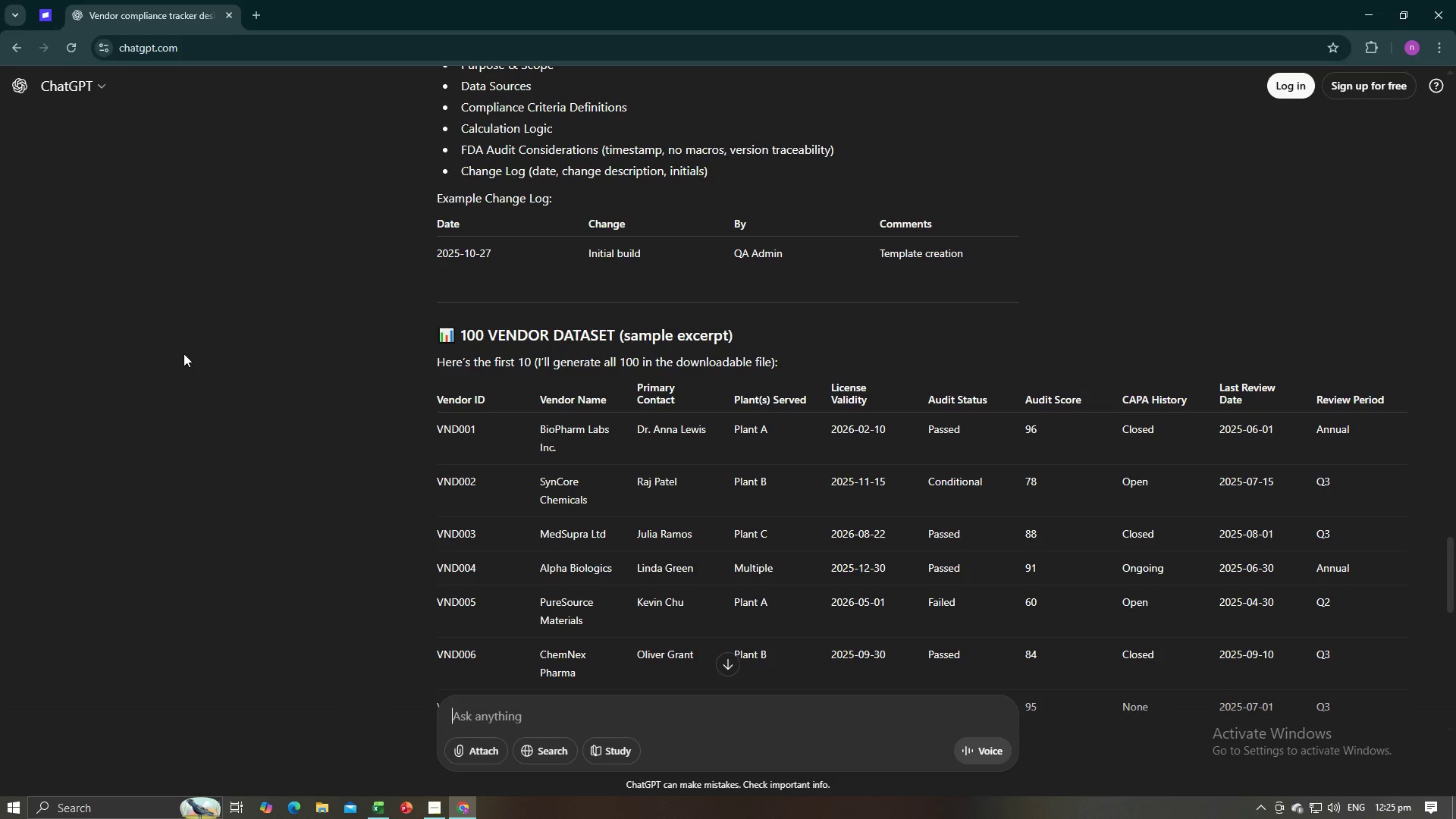 
key(Alt+AltLeft)
 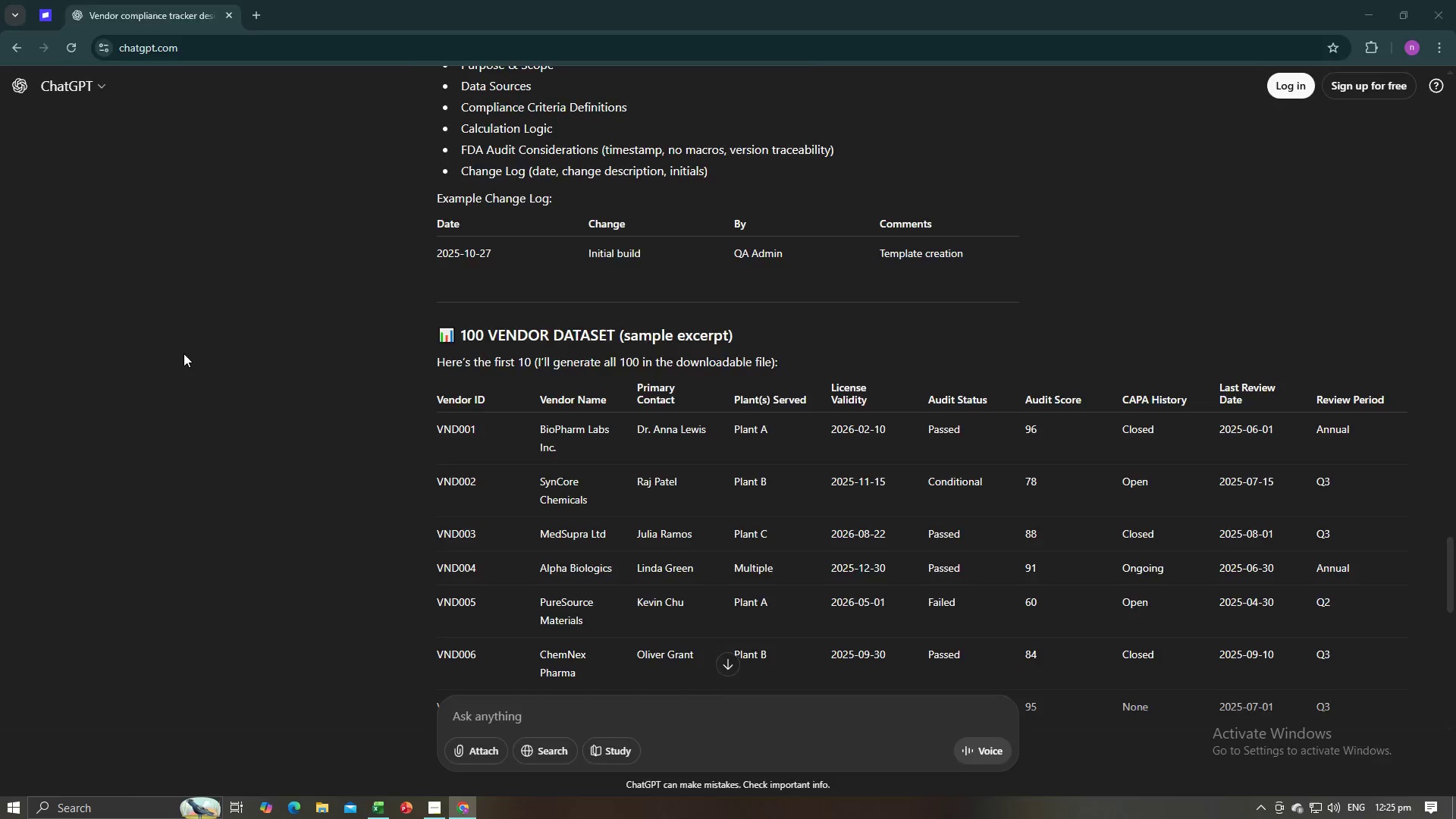 
key(Tab)
type(Licensed Validity)
key(Tab)
 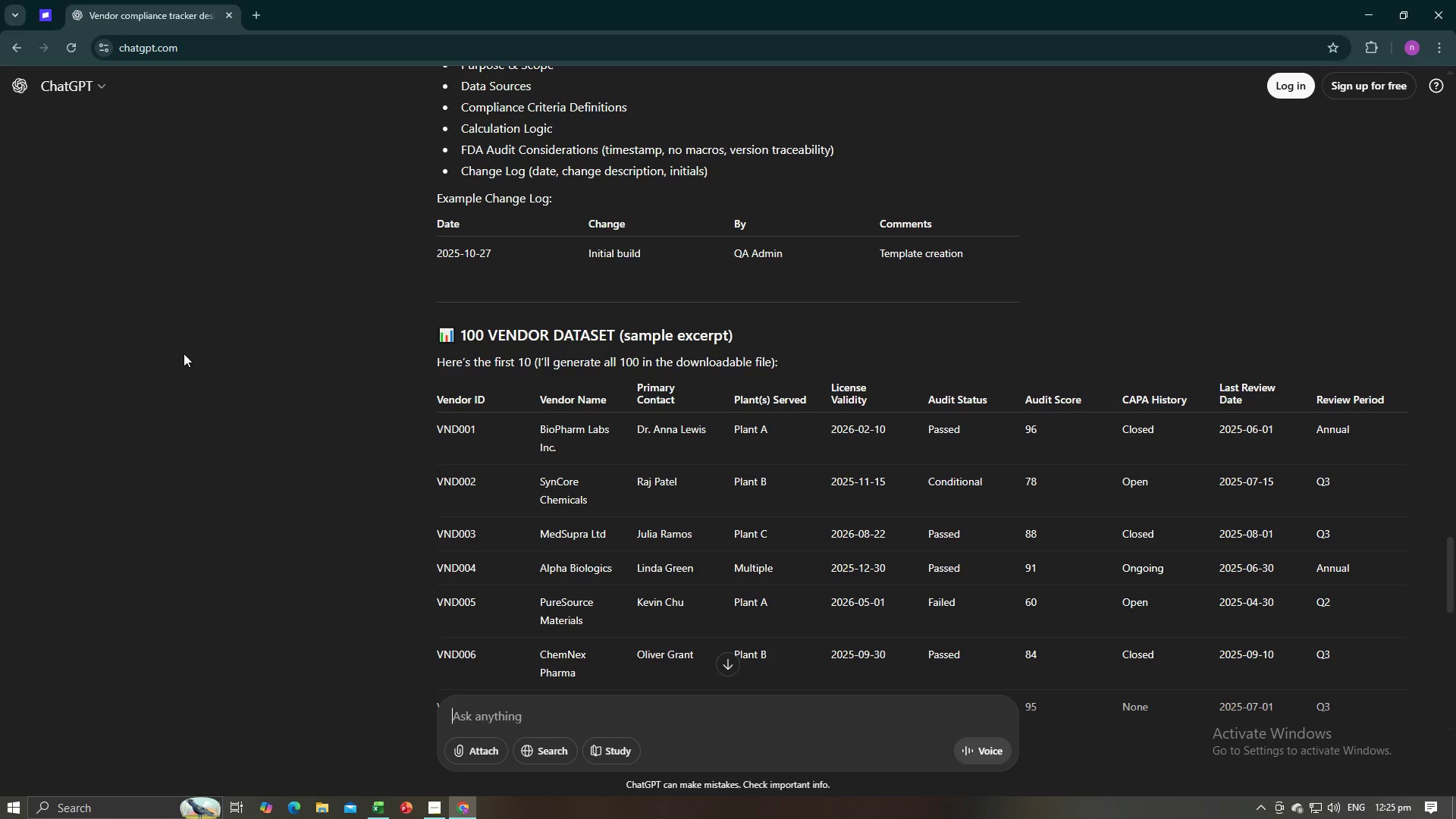 
 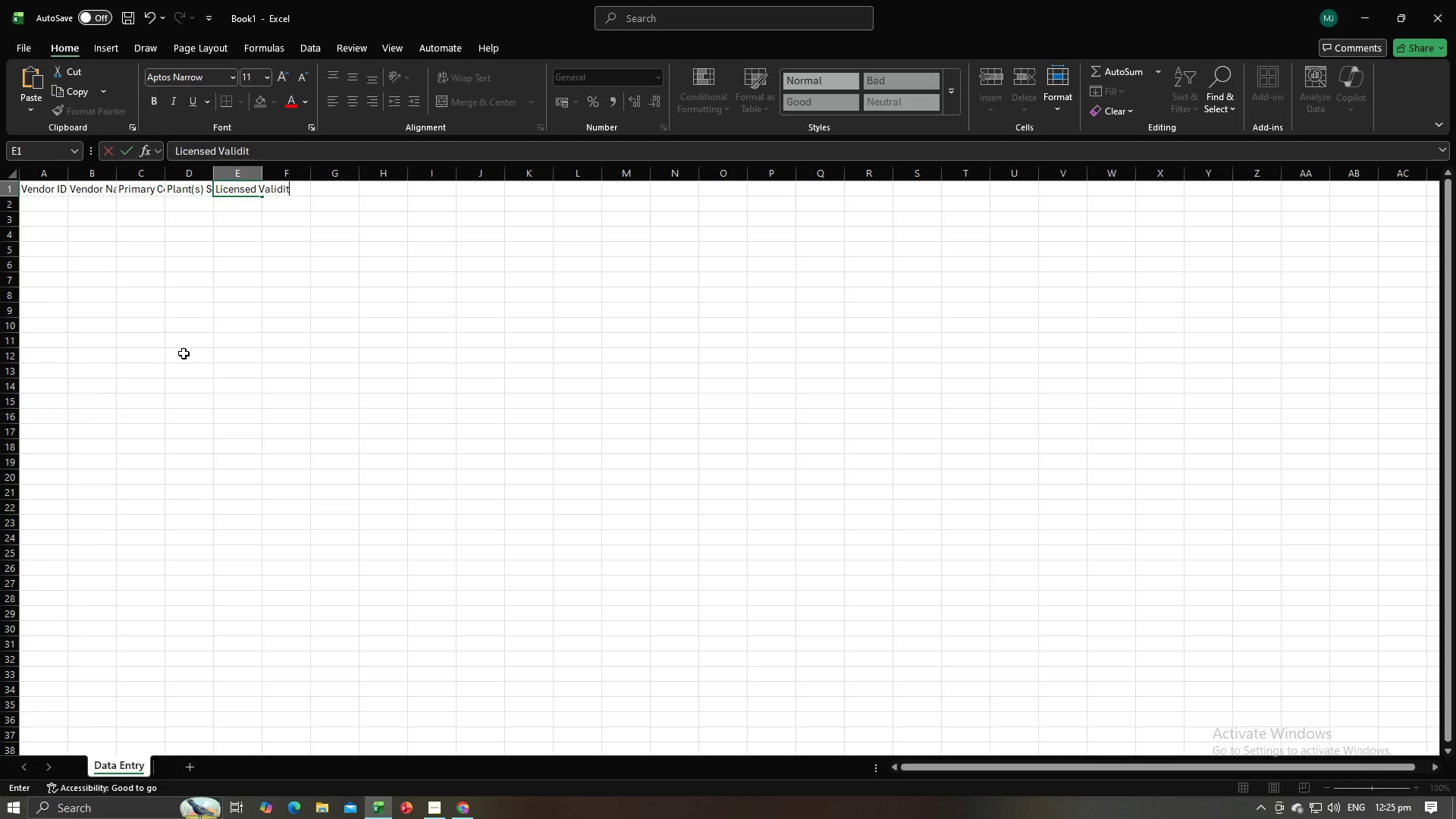 
key(Alt+AltLeft)
 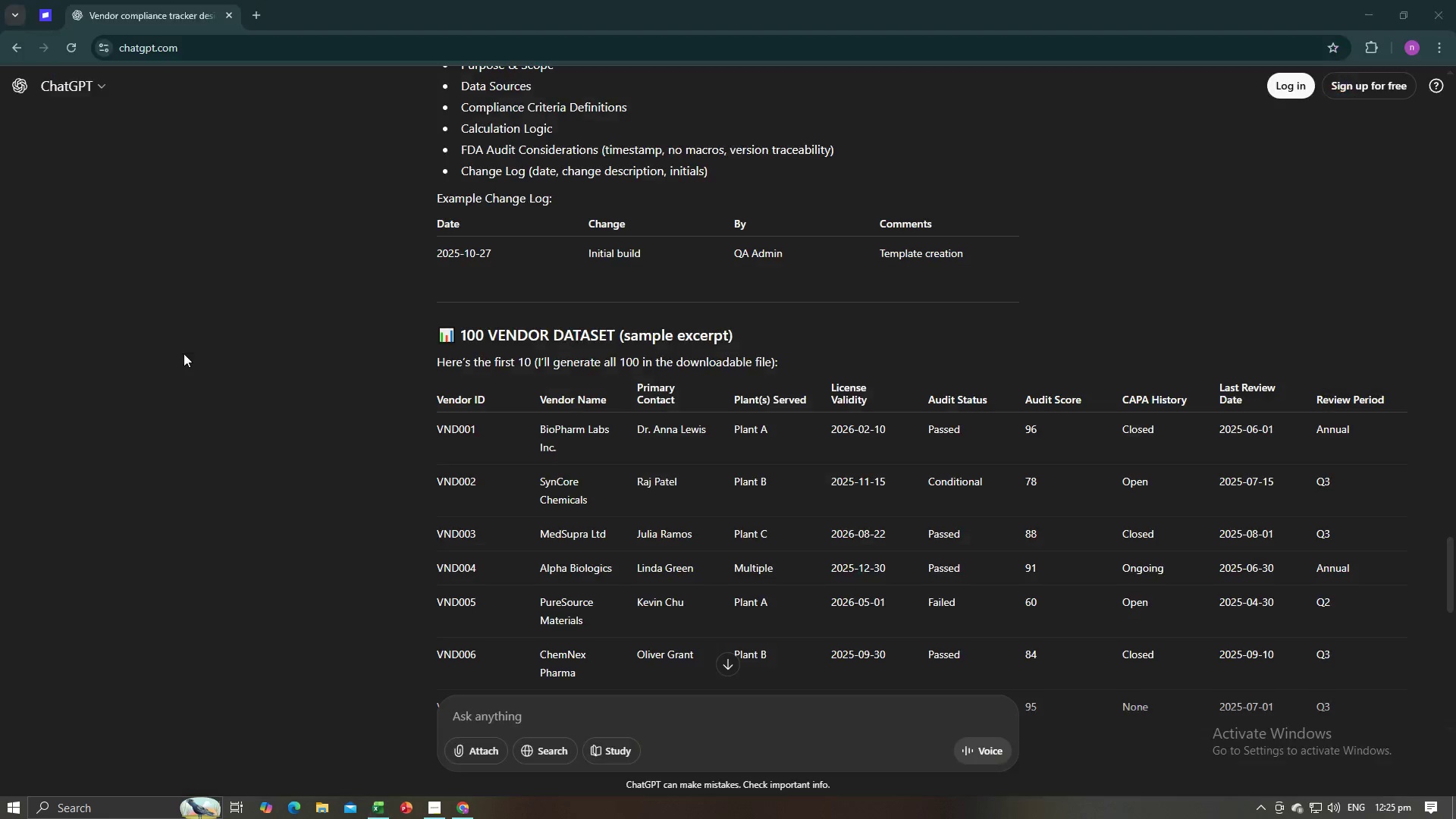 
key(Alt+Tab)
 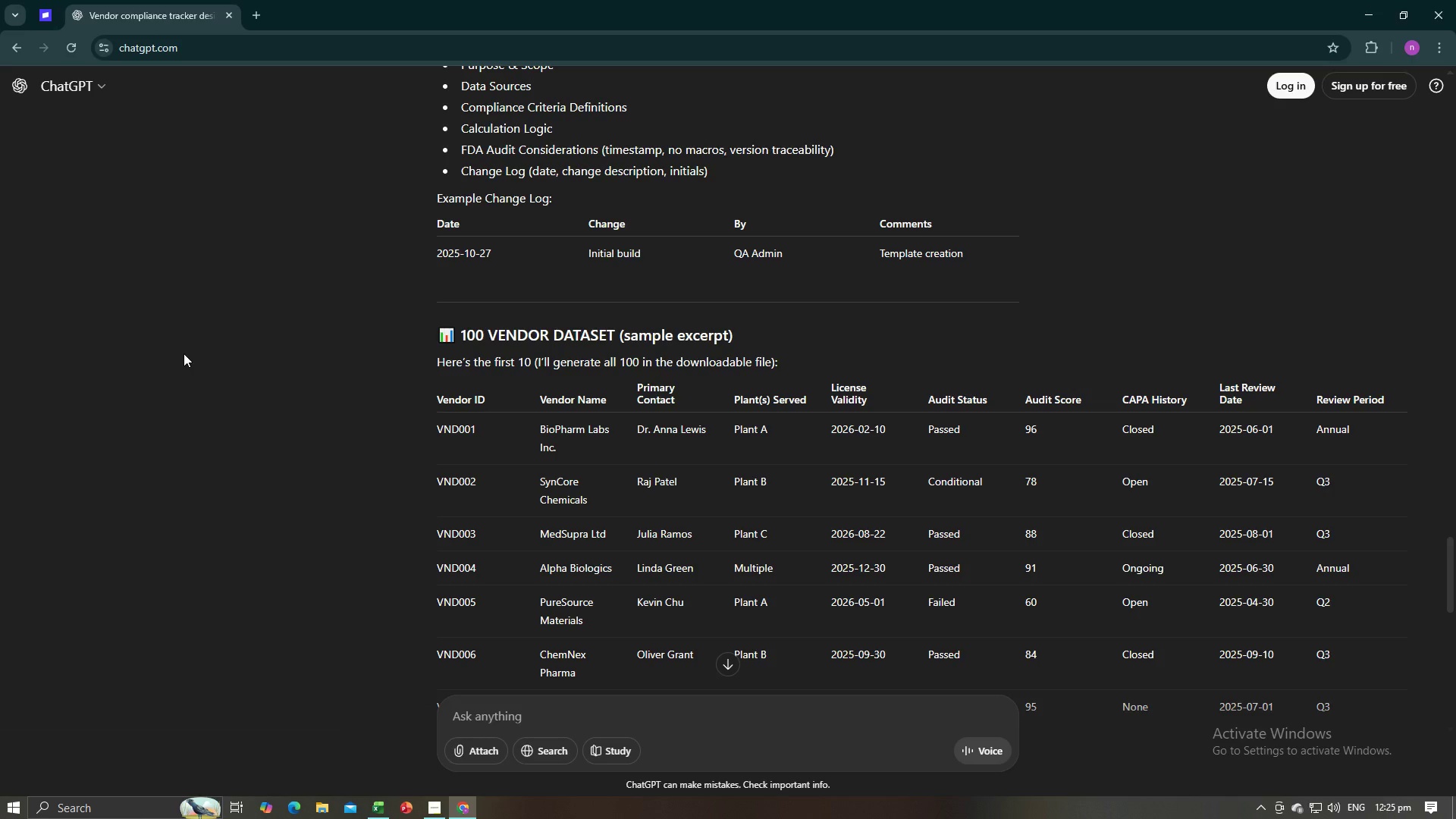 
key(Alt+AltLeft)
 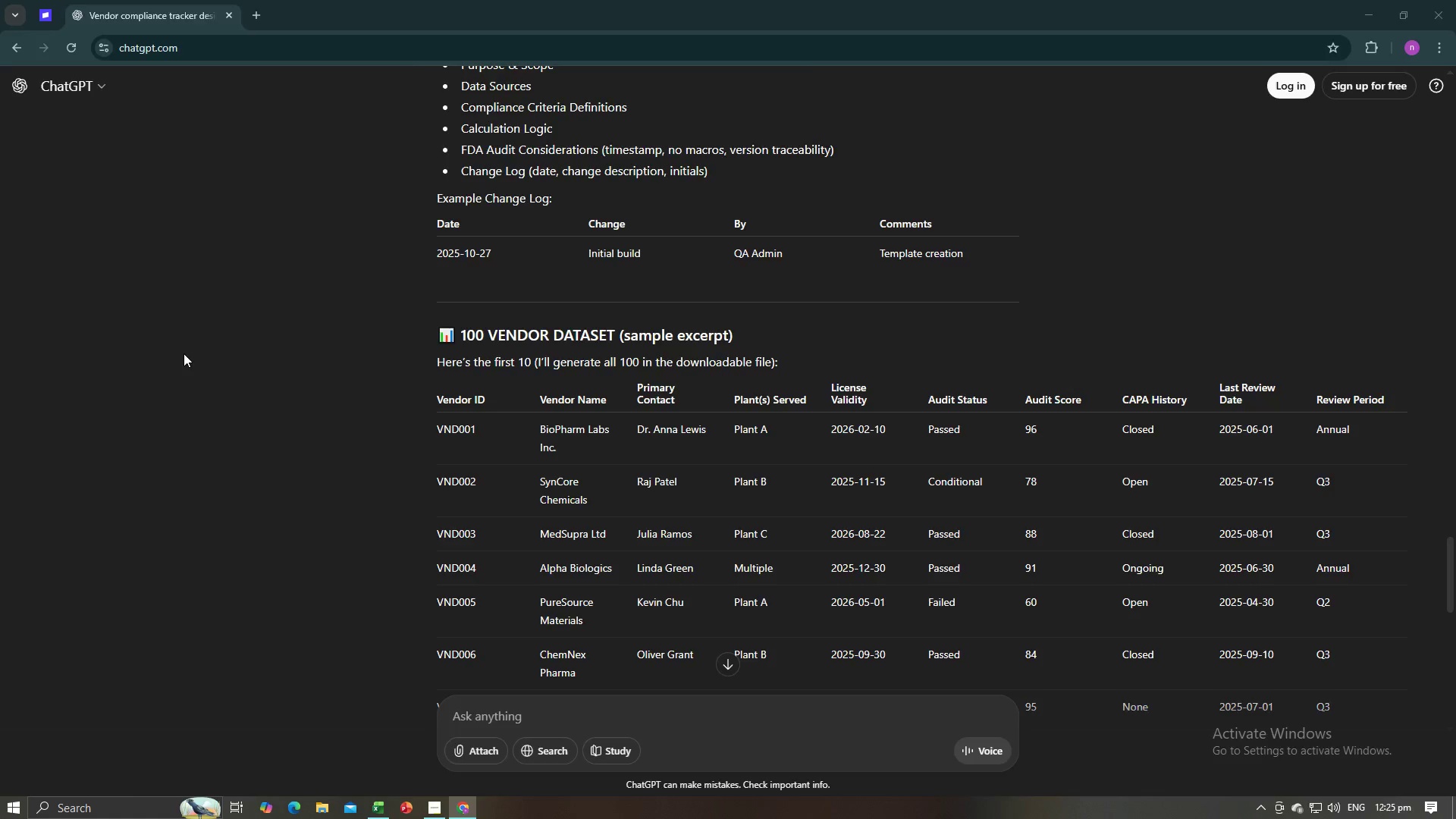 
key(Tab)
type(Audit Status)
key(Tab)
 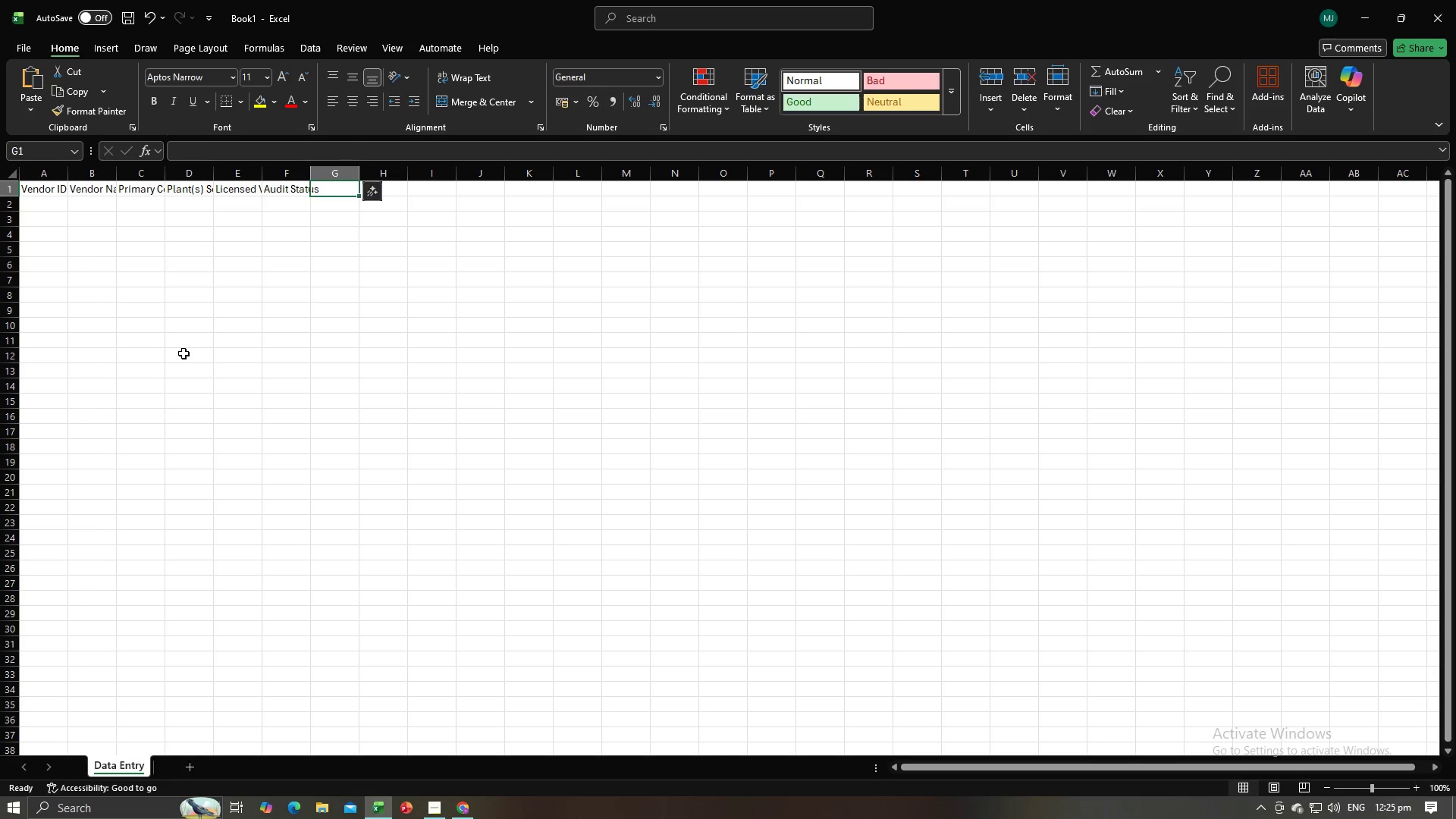 
key(Alt+AltLeft)
 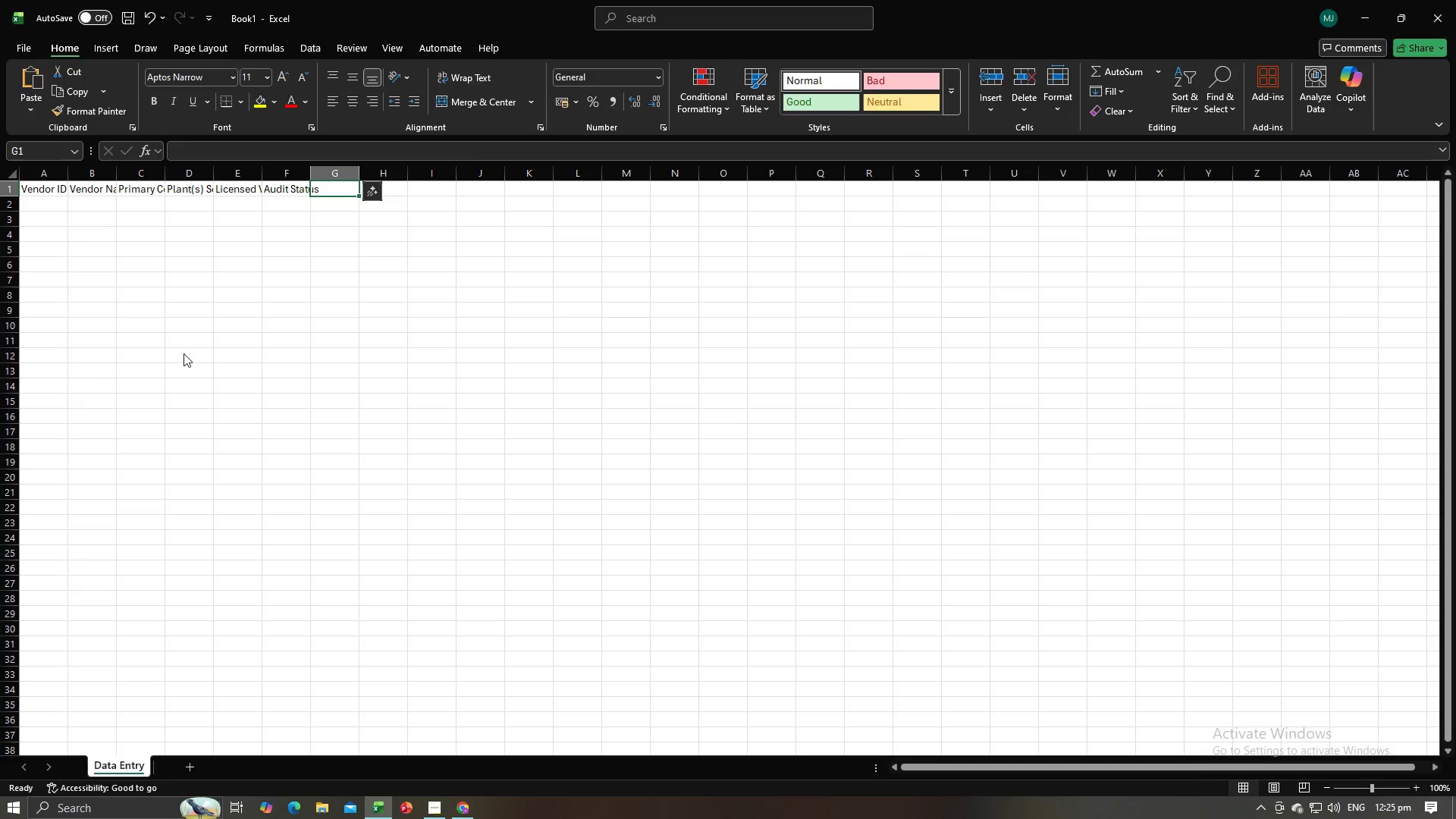 
key(Alt+Tab)
 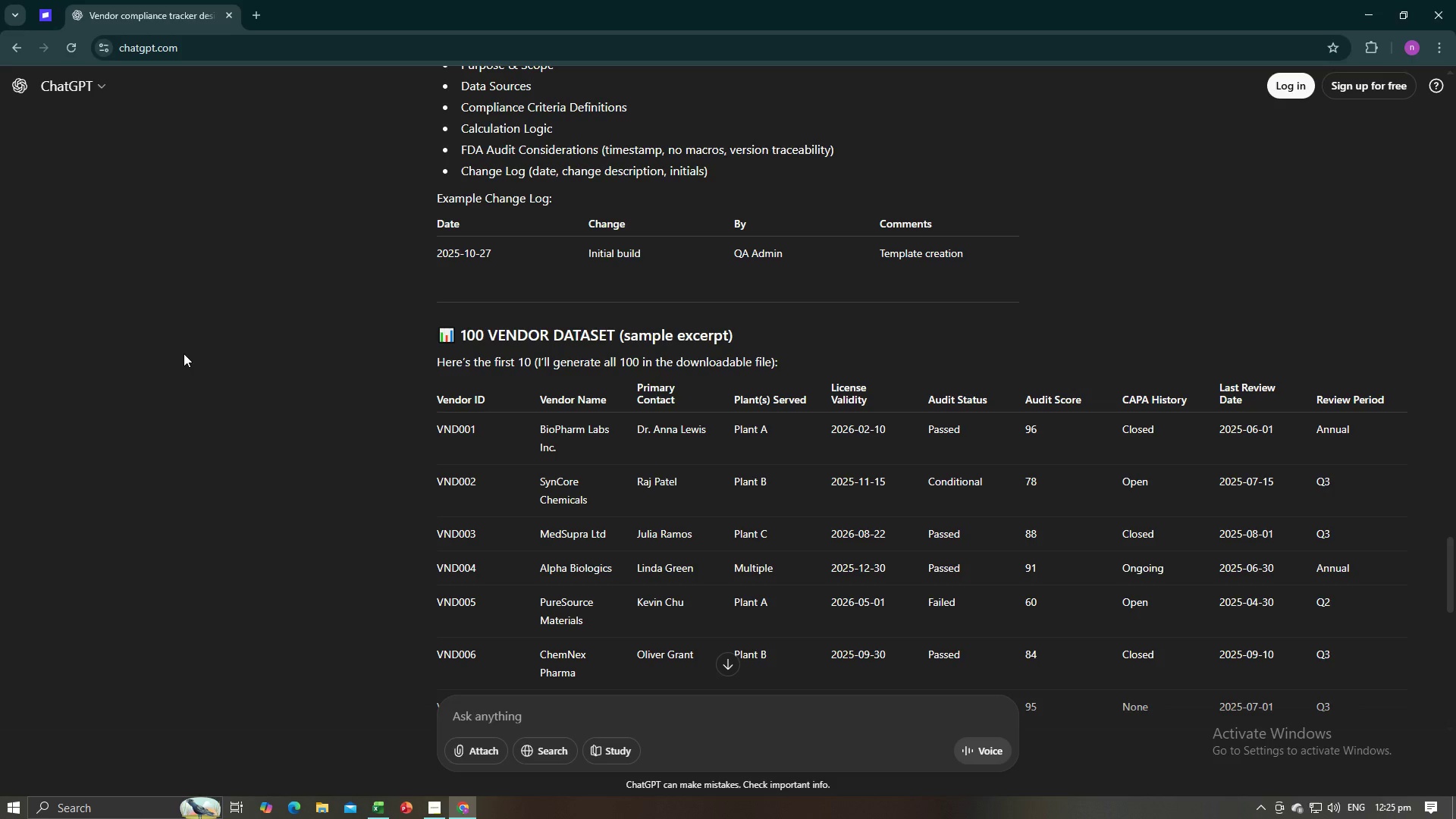 
key(Alt+AltLeft)
 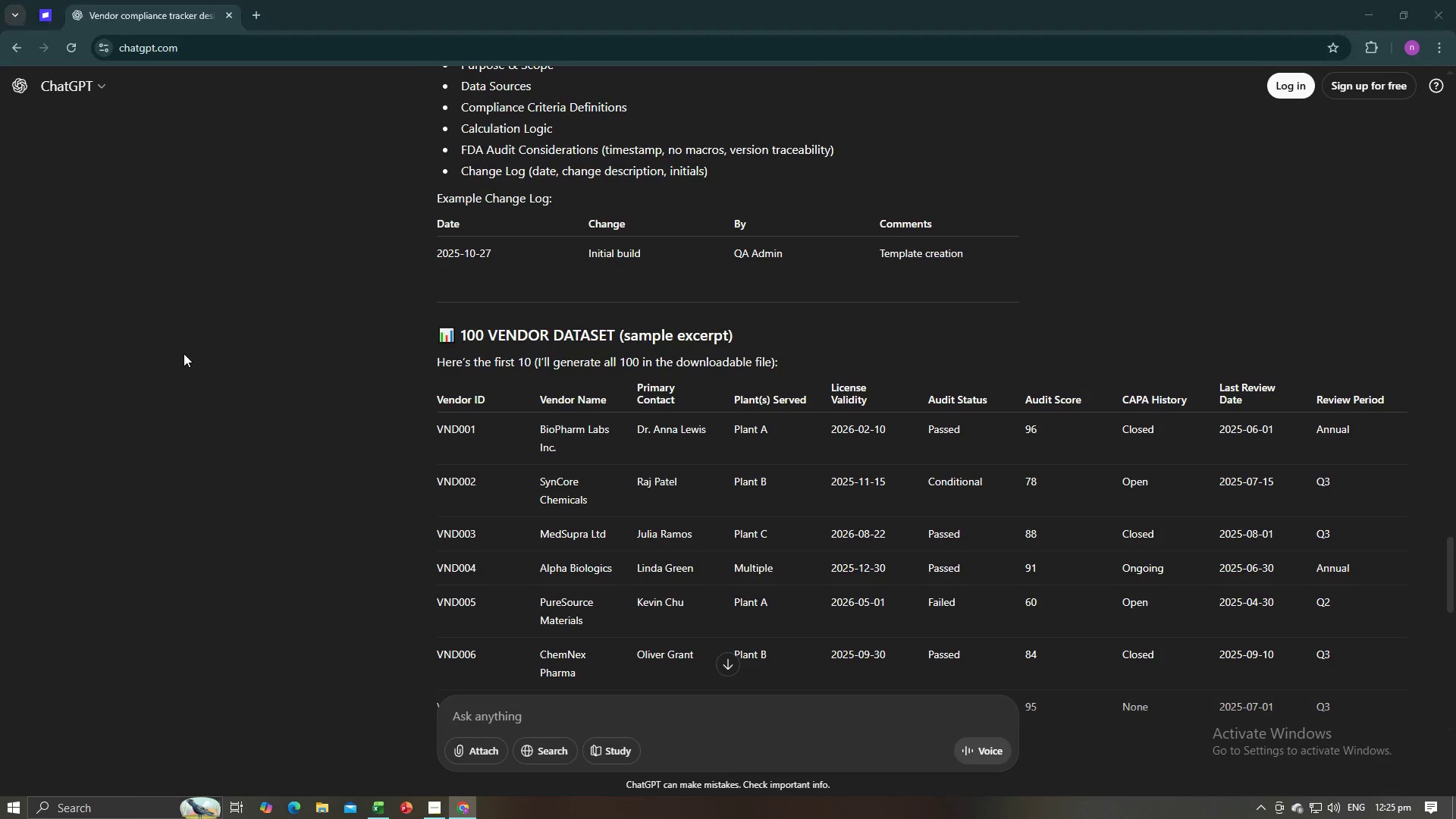 
key(Tab)
type(Audit Score)
key(Tab)
 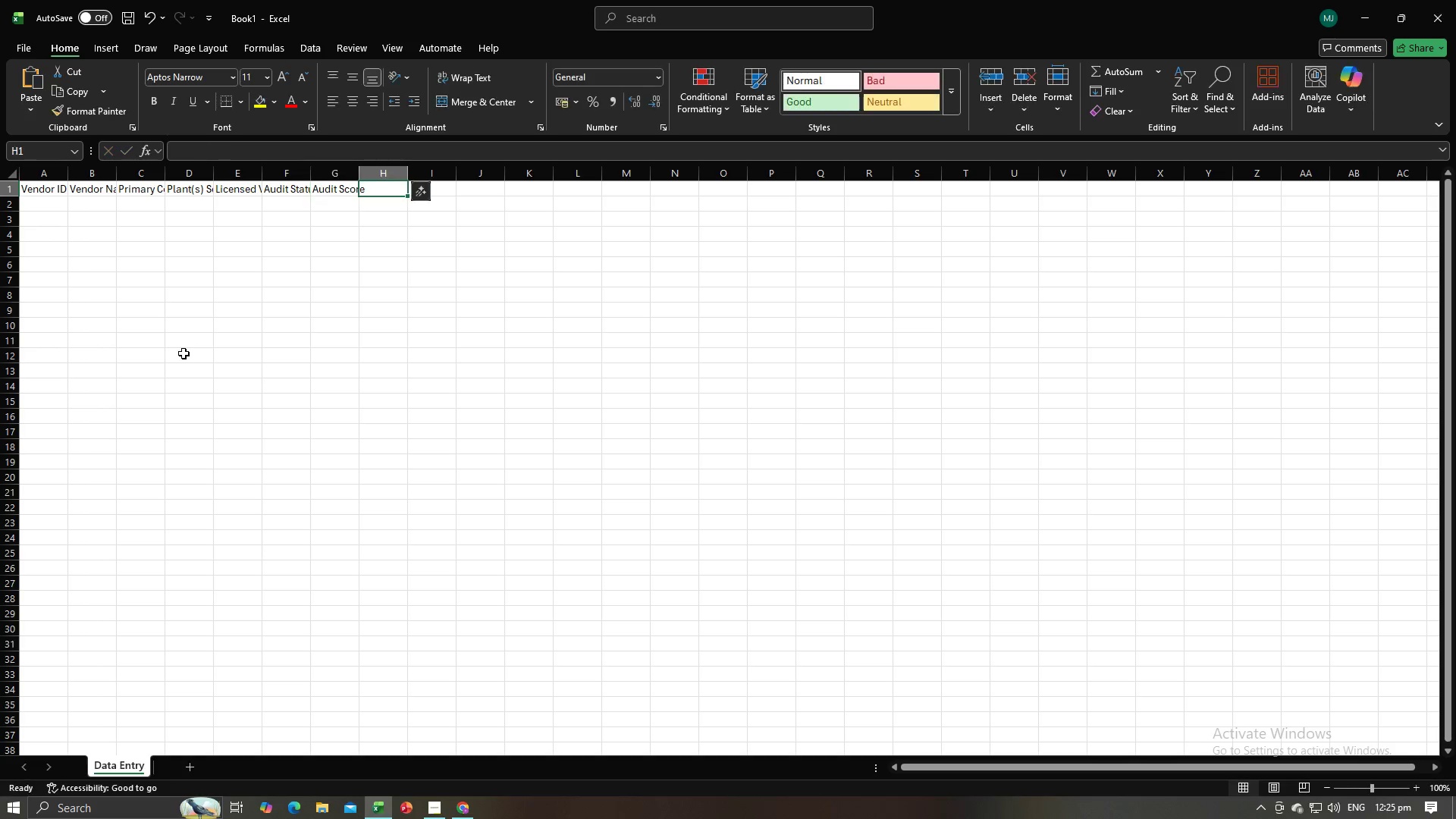 
key(Alt+AltLeft)
 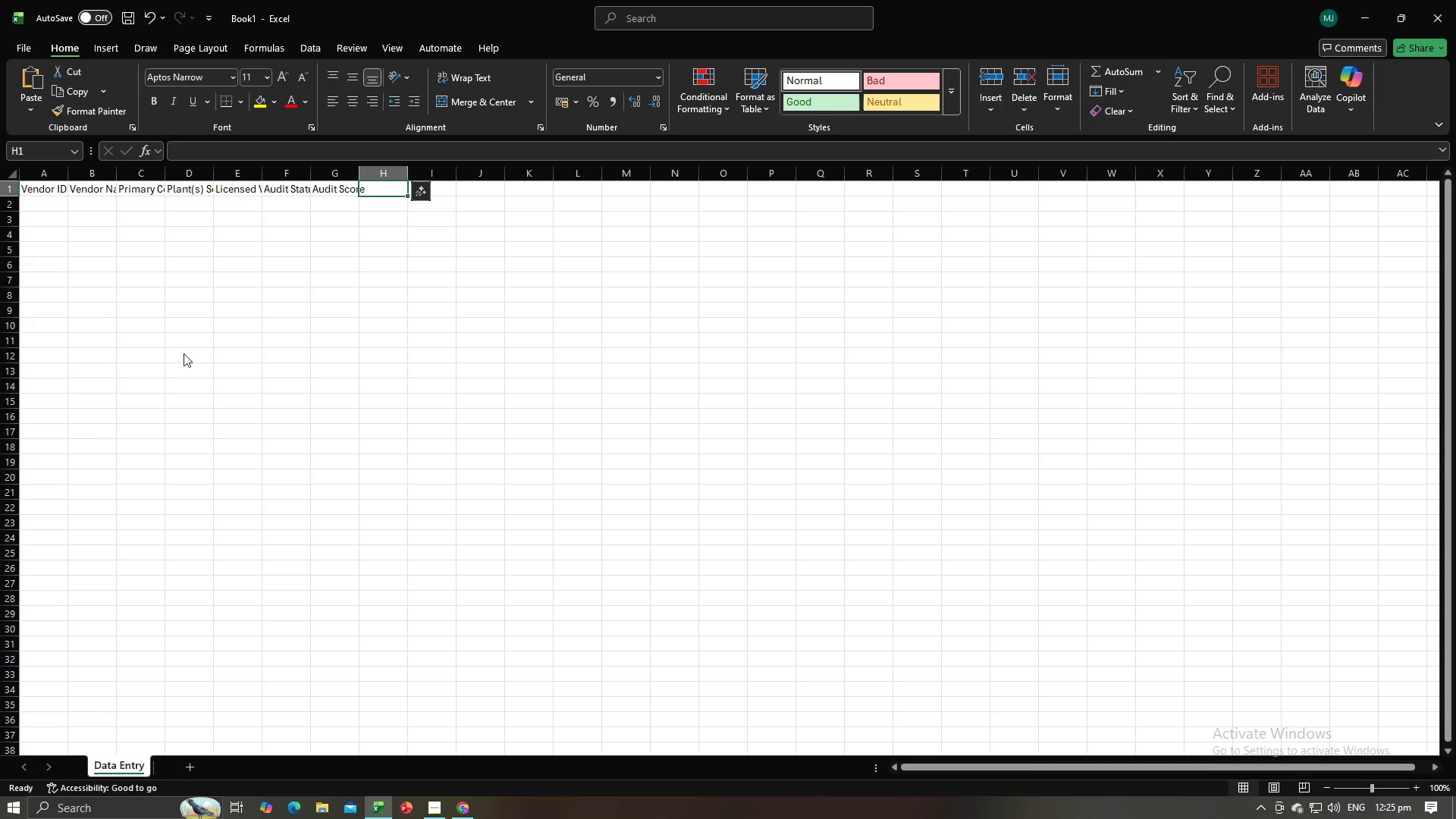 
key(Alt+Tab)
 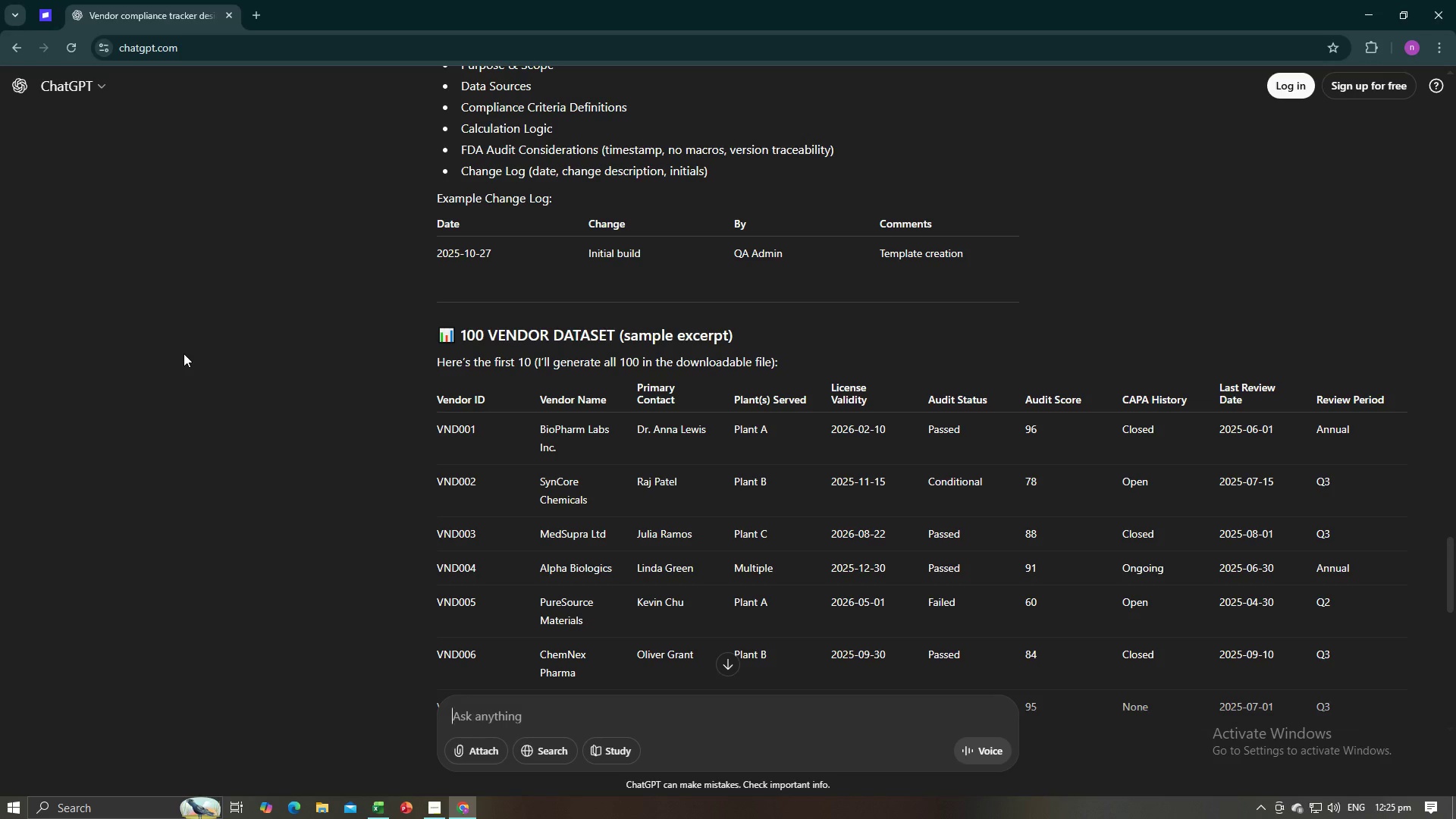 
key(Alt+AltLeft)
 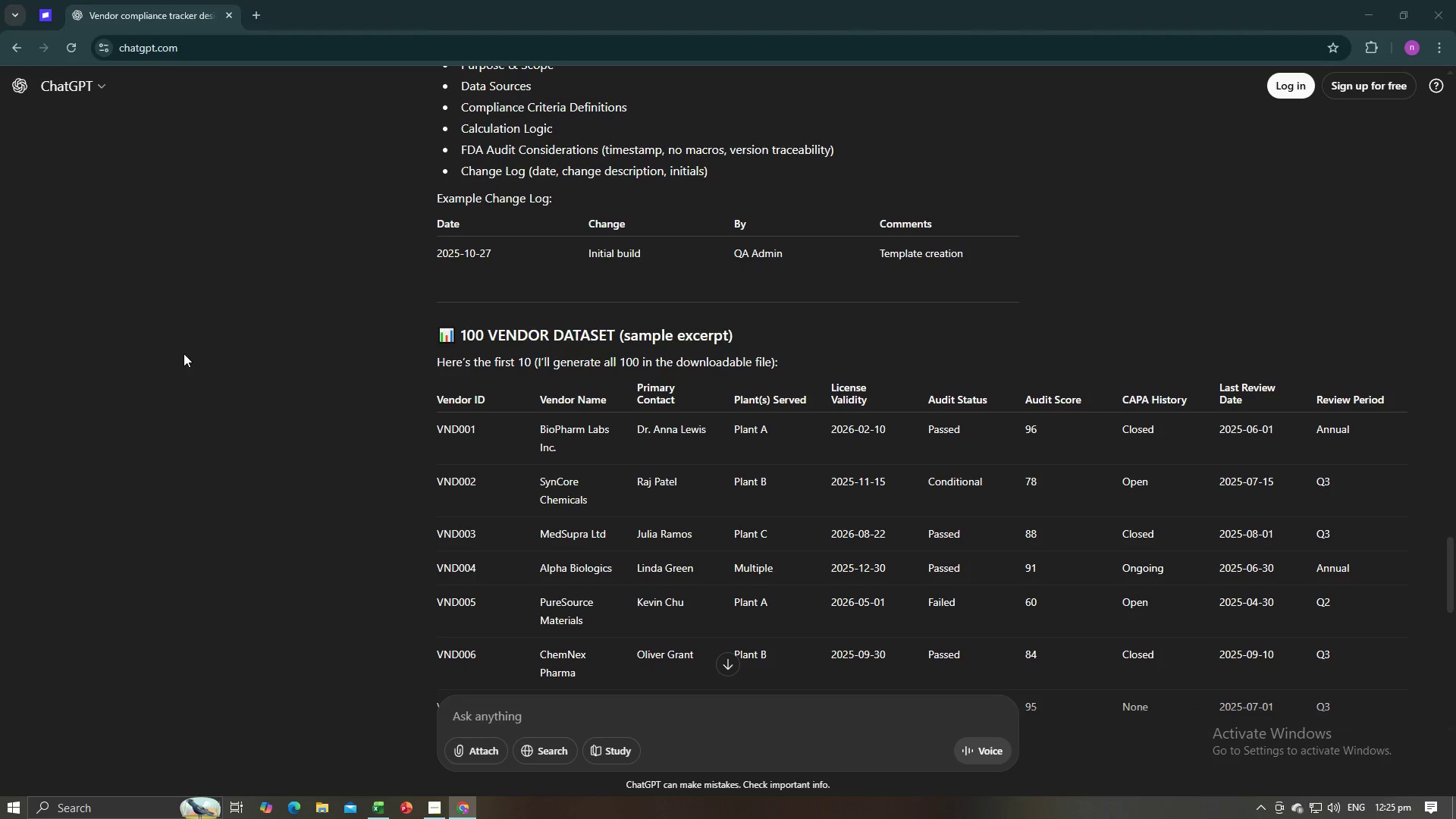 
key(Tab)
type(CAPA History)
key(Tab)
 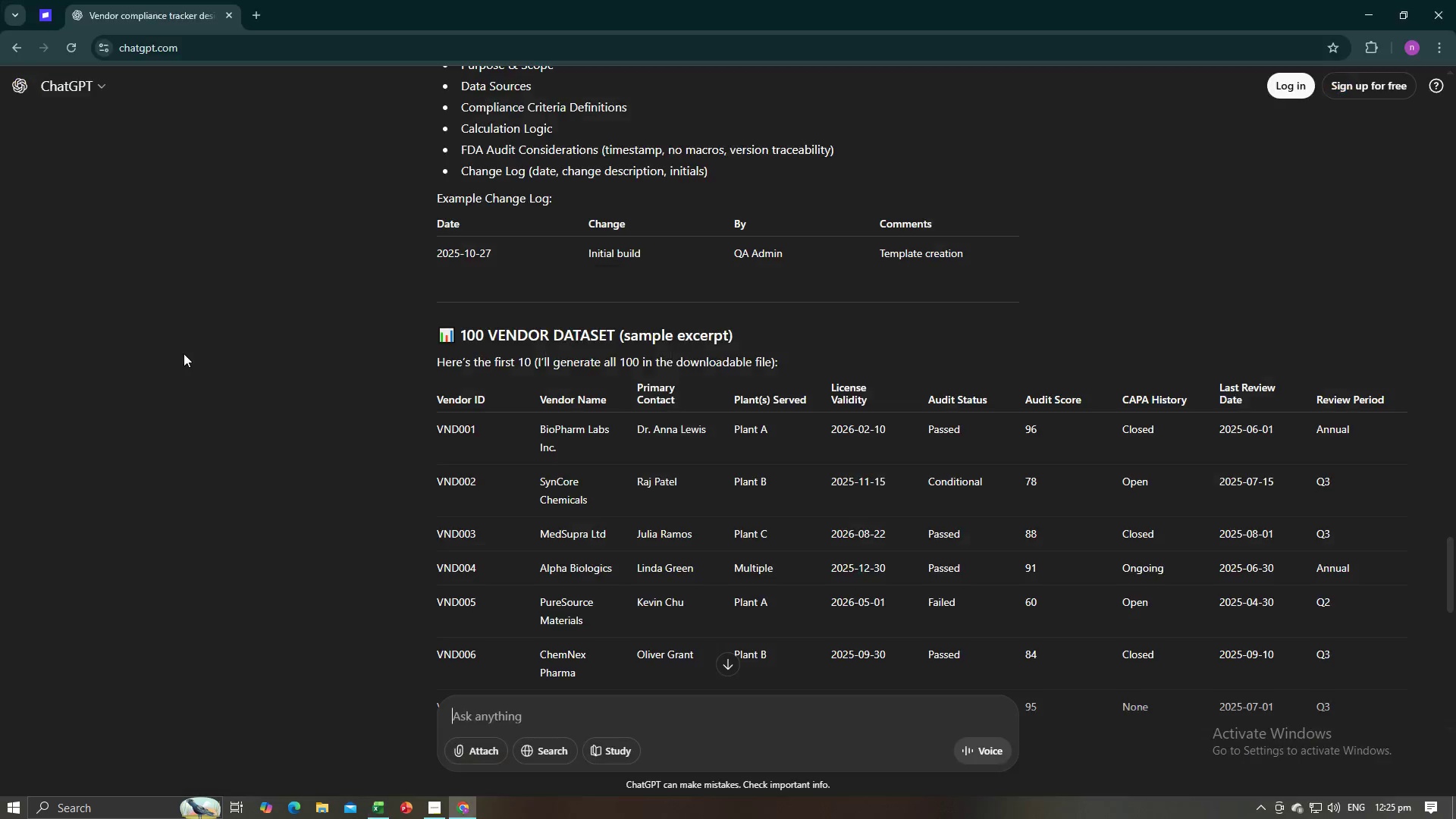 
 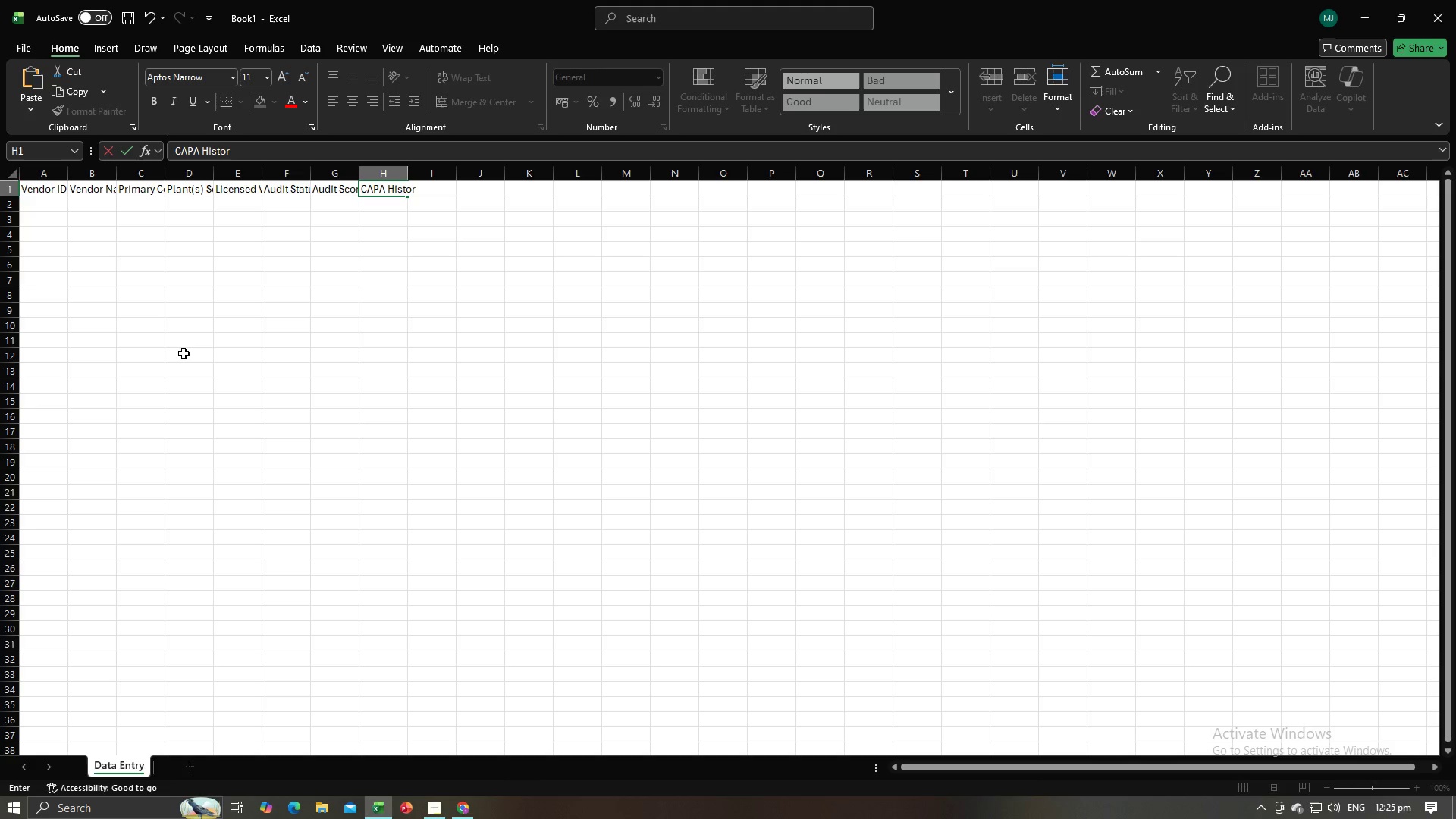 
key(Alt+AltLeft)
 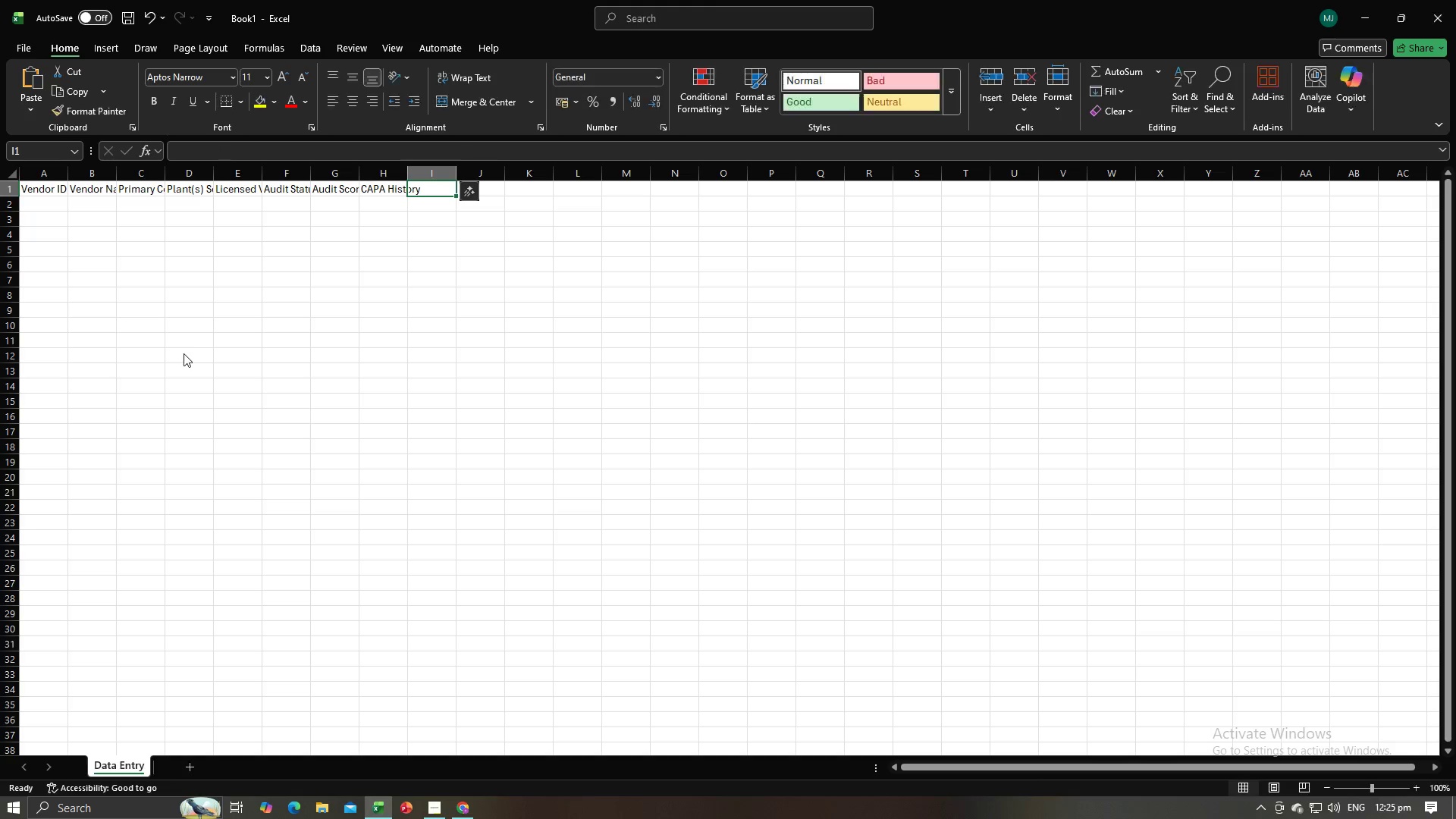 
key(Alt+Tab)
 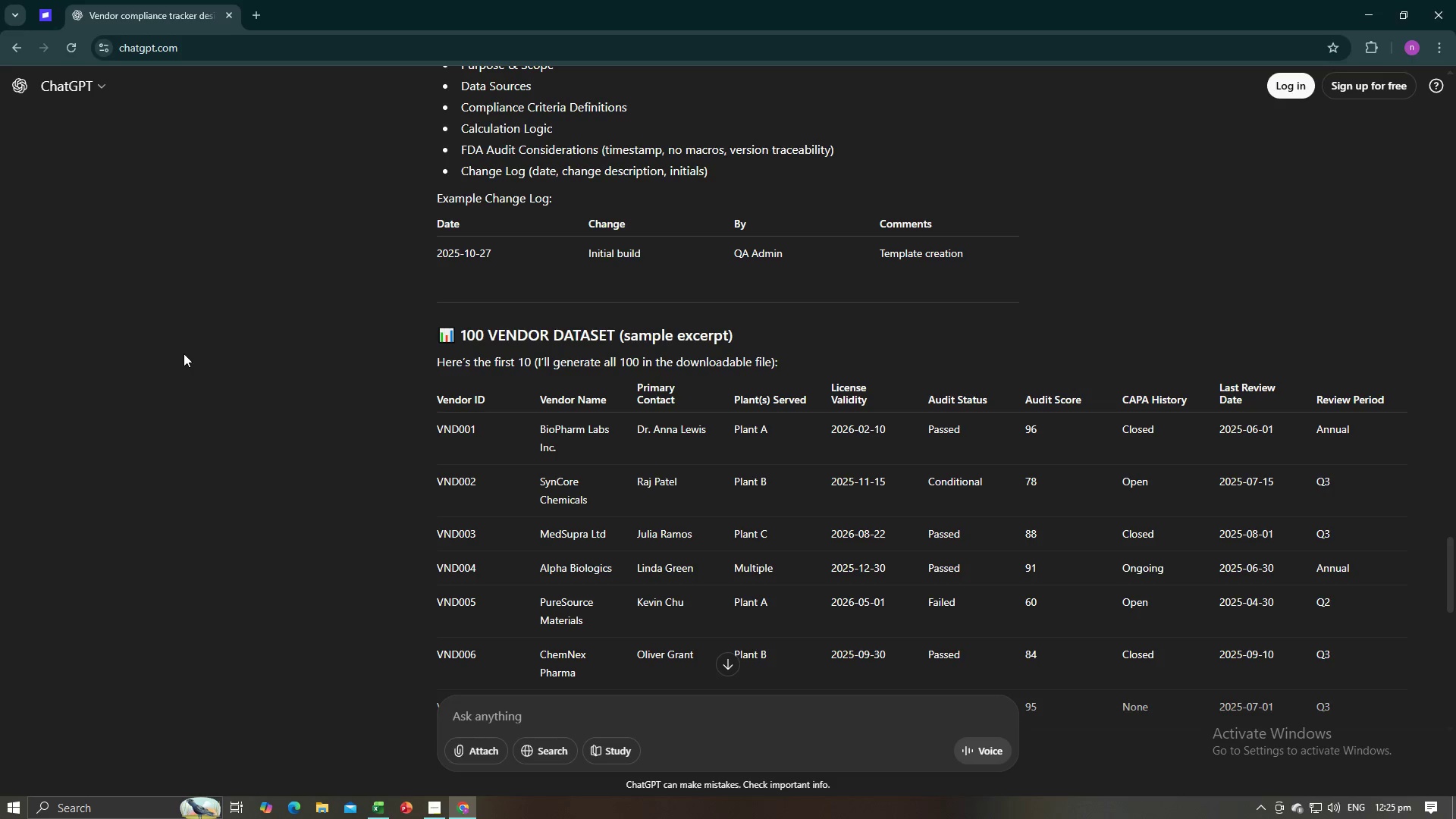 
key(Alt+AltLeft)
 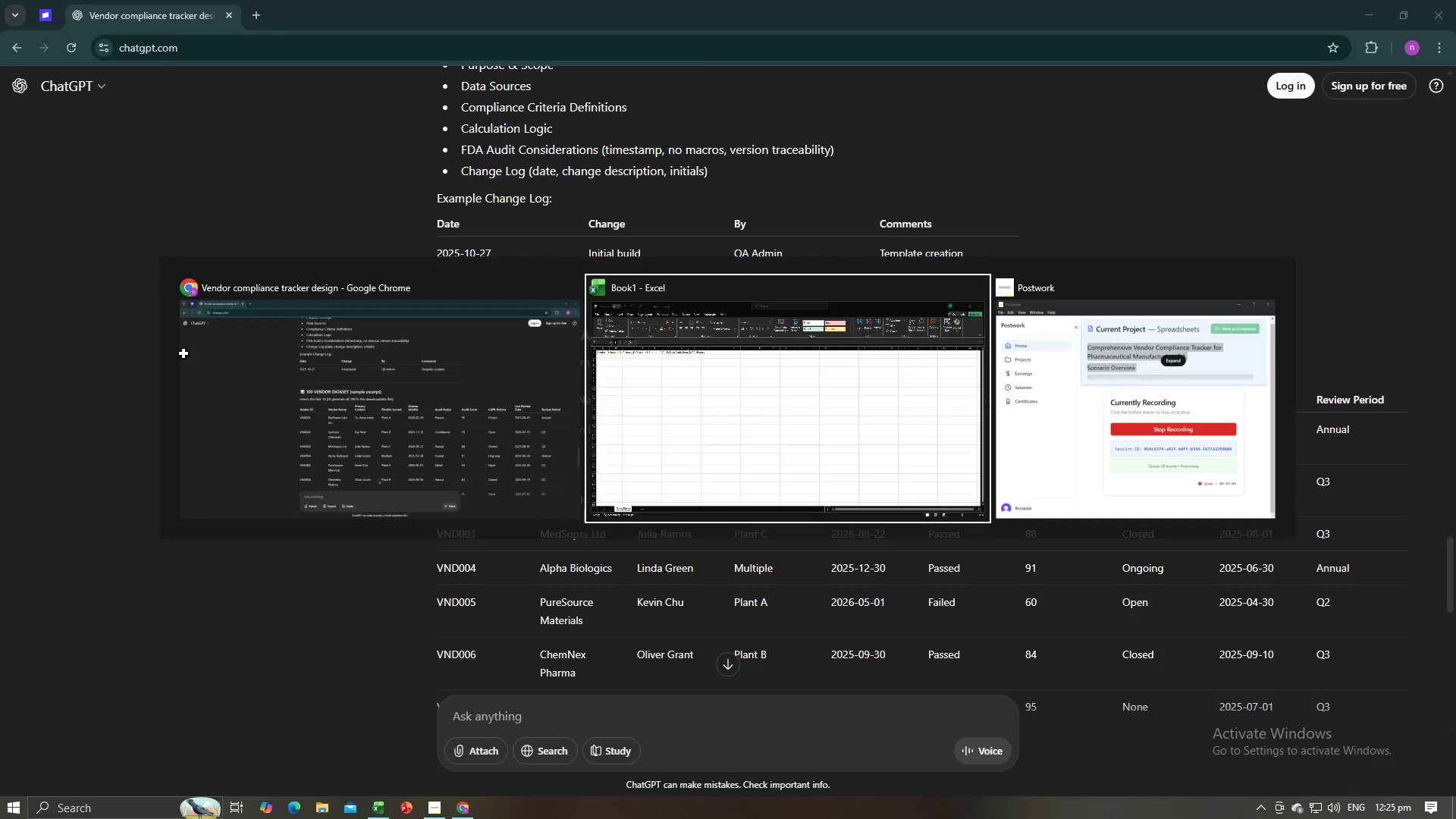 
key(Tab)
type(Last Review Date)
key(Tab)
 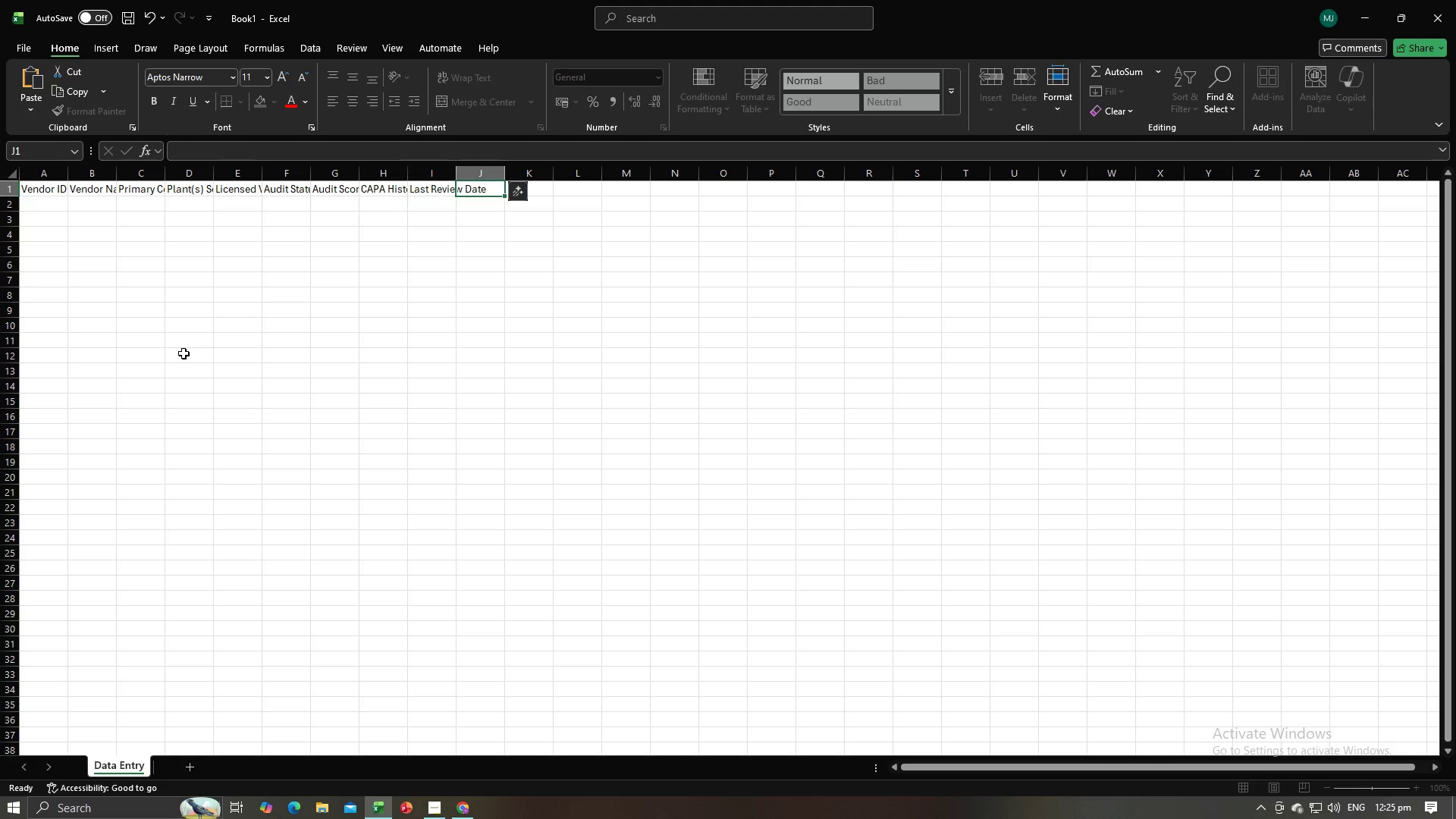 
key(Alt+AltLeft)
 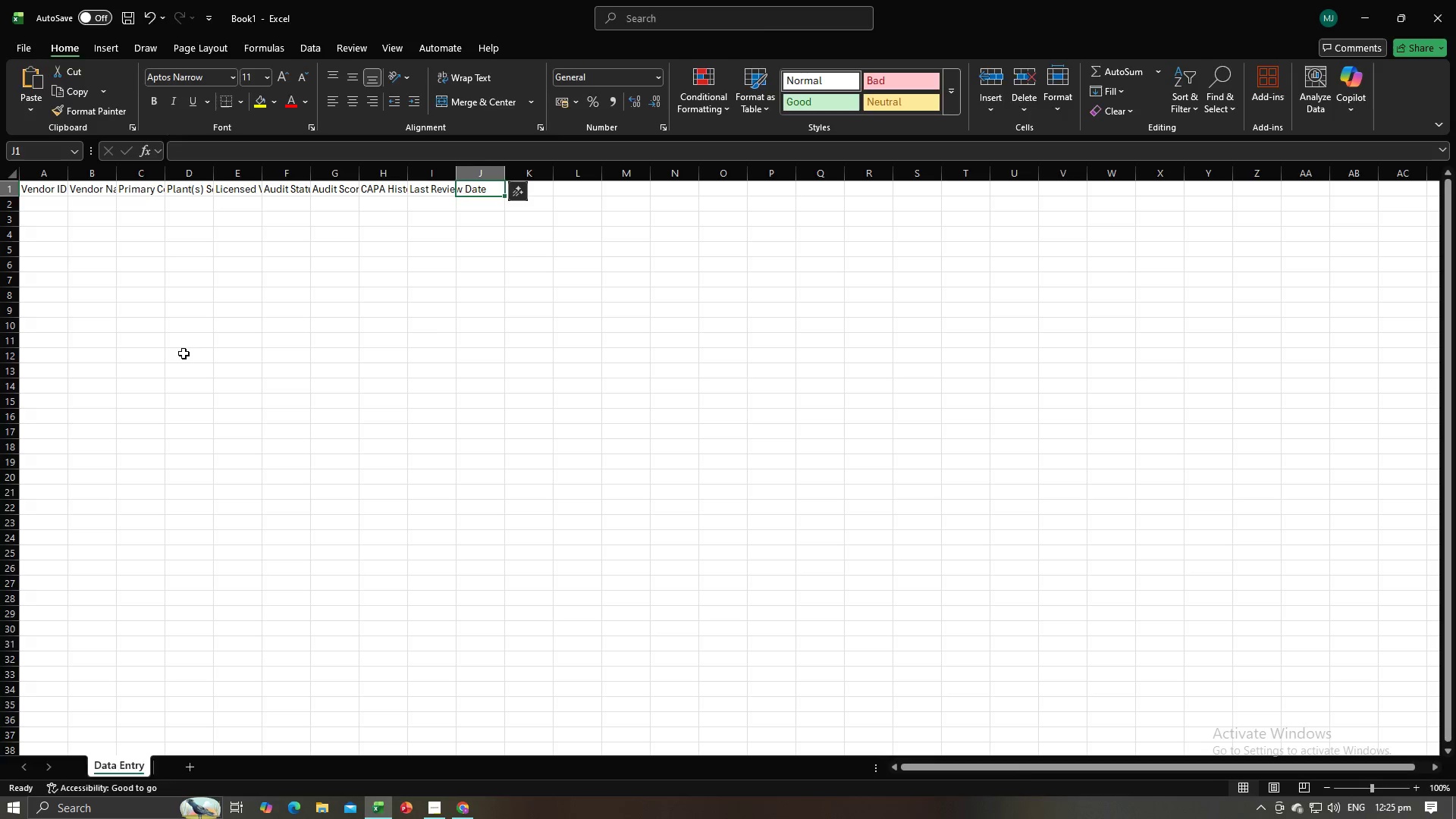 
key(Alt+Tab)
 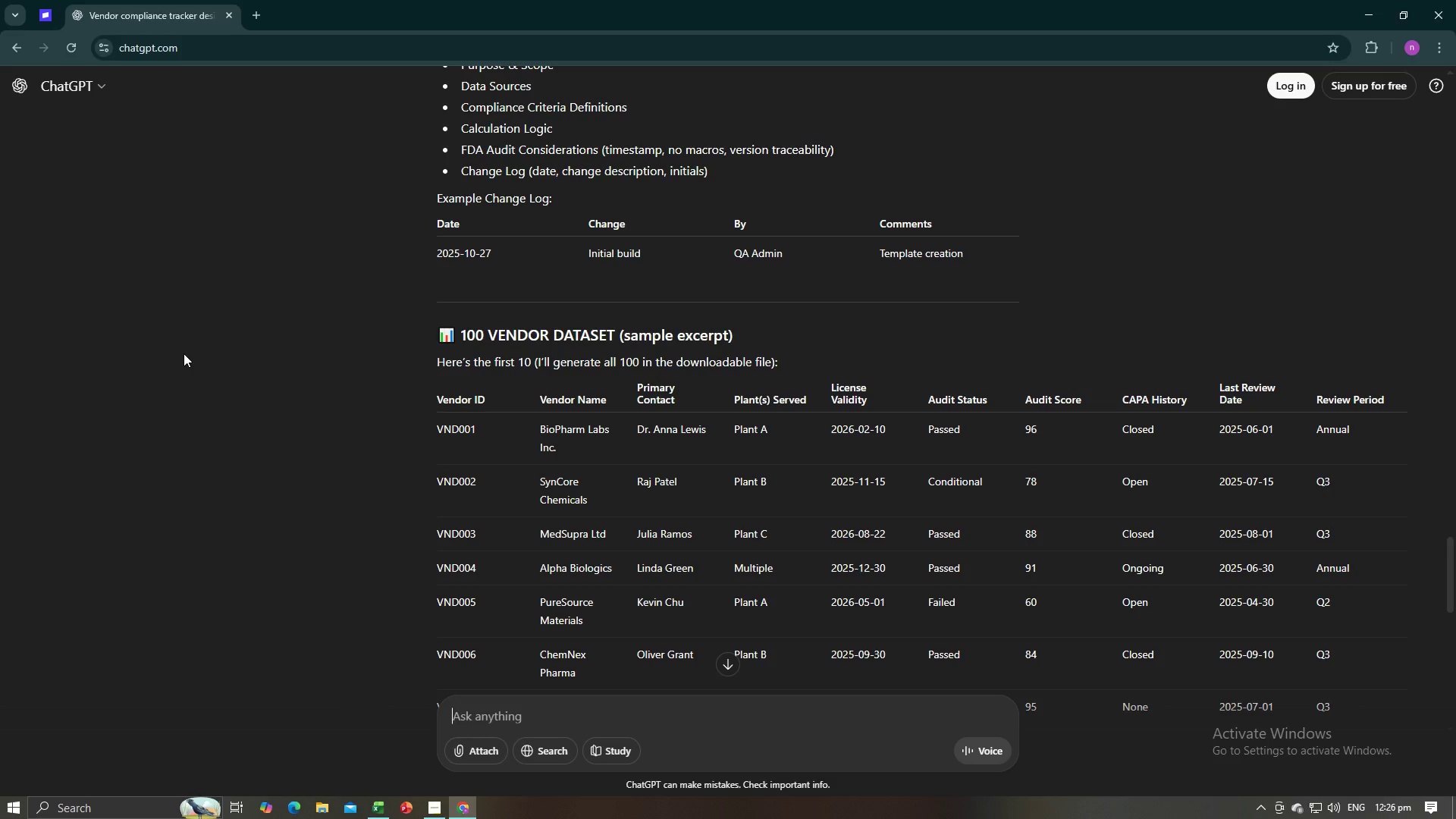 
key(Alt+AltLeft)
 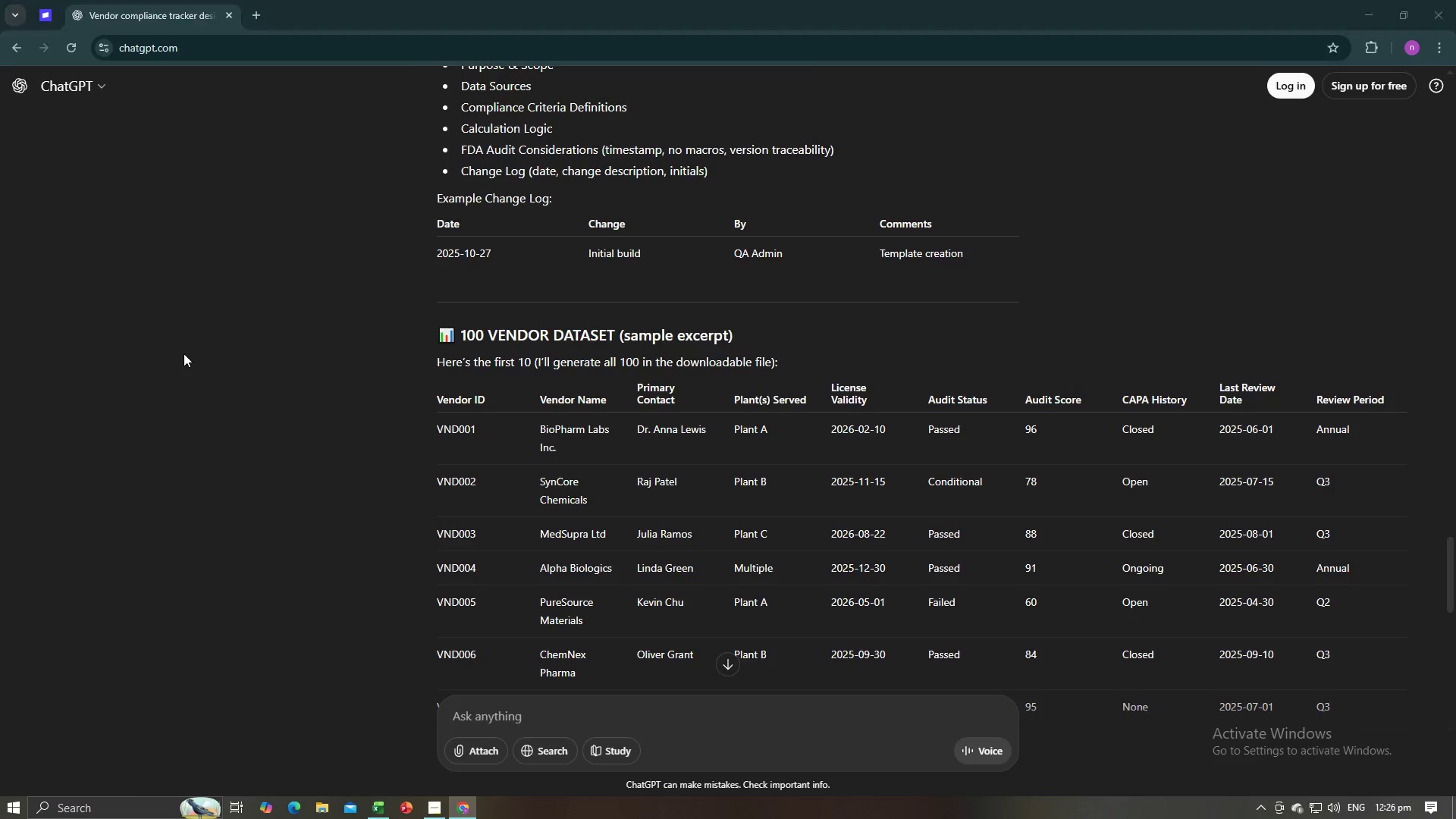 
key(Tab)
type(Review Period)
 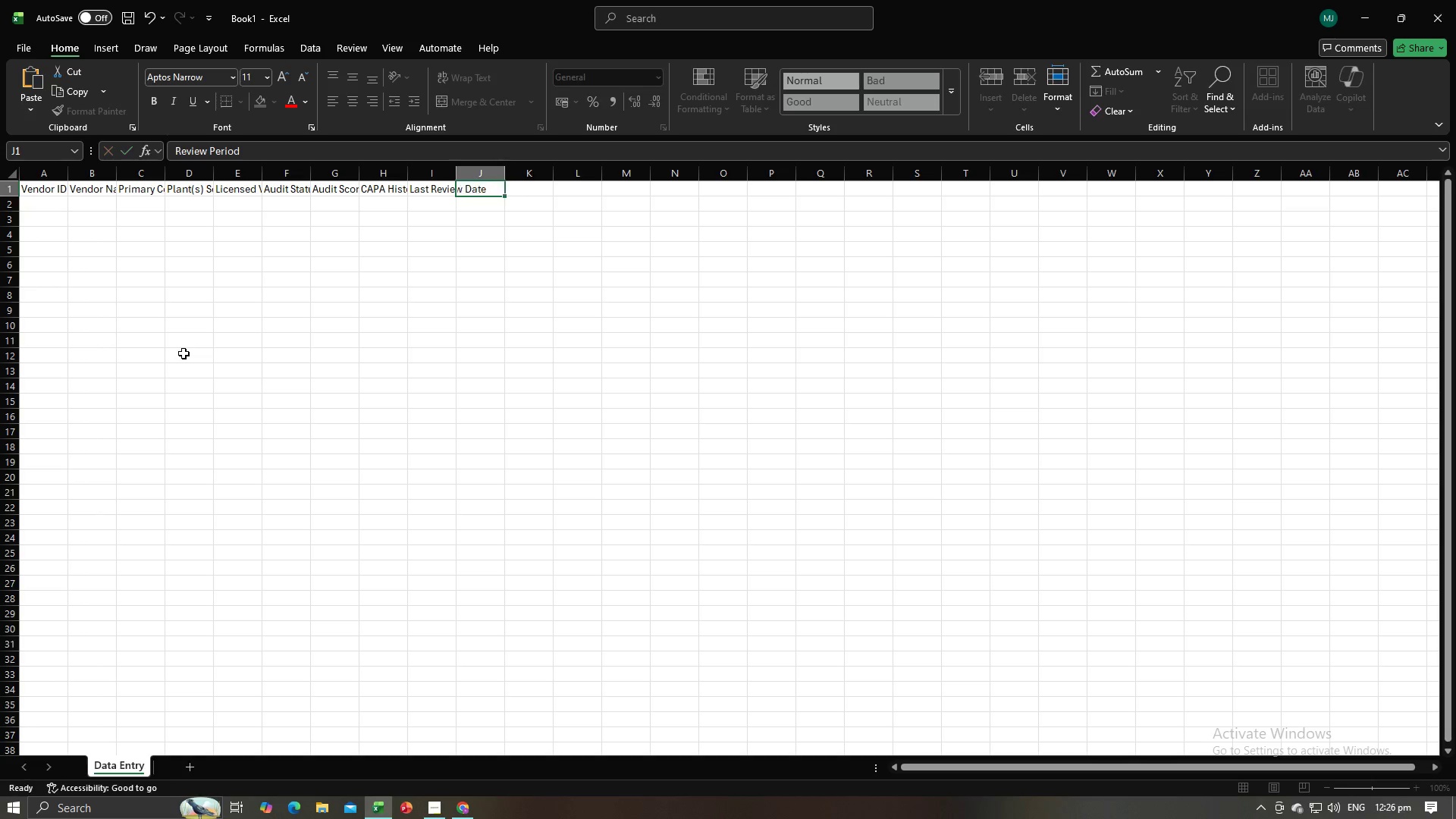 
 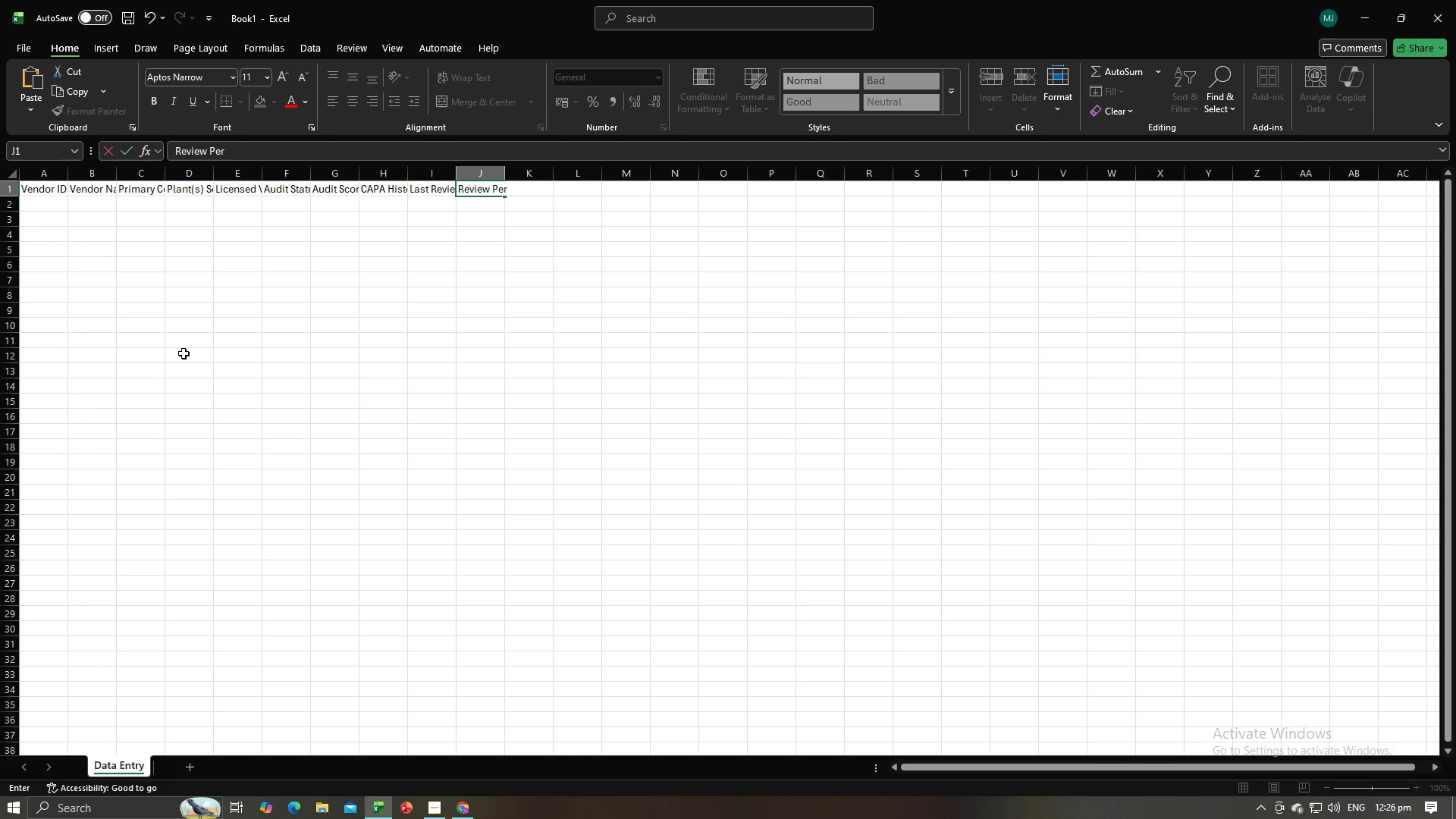 
key(Enter)
 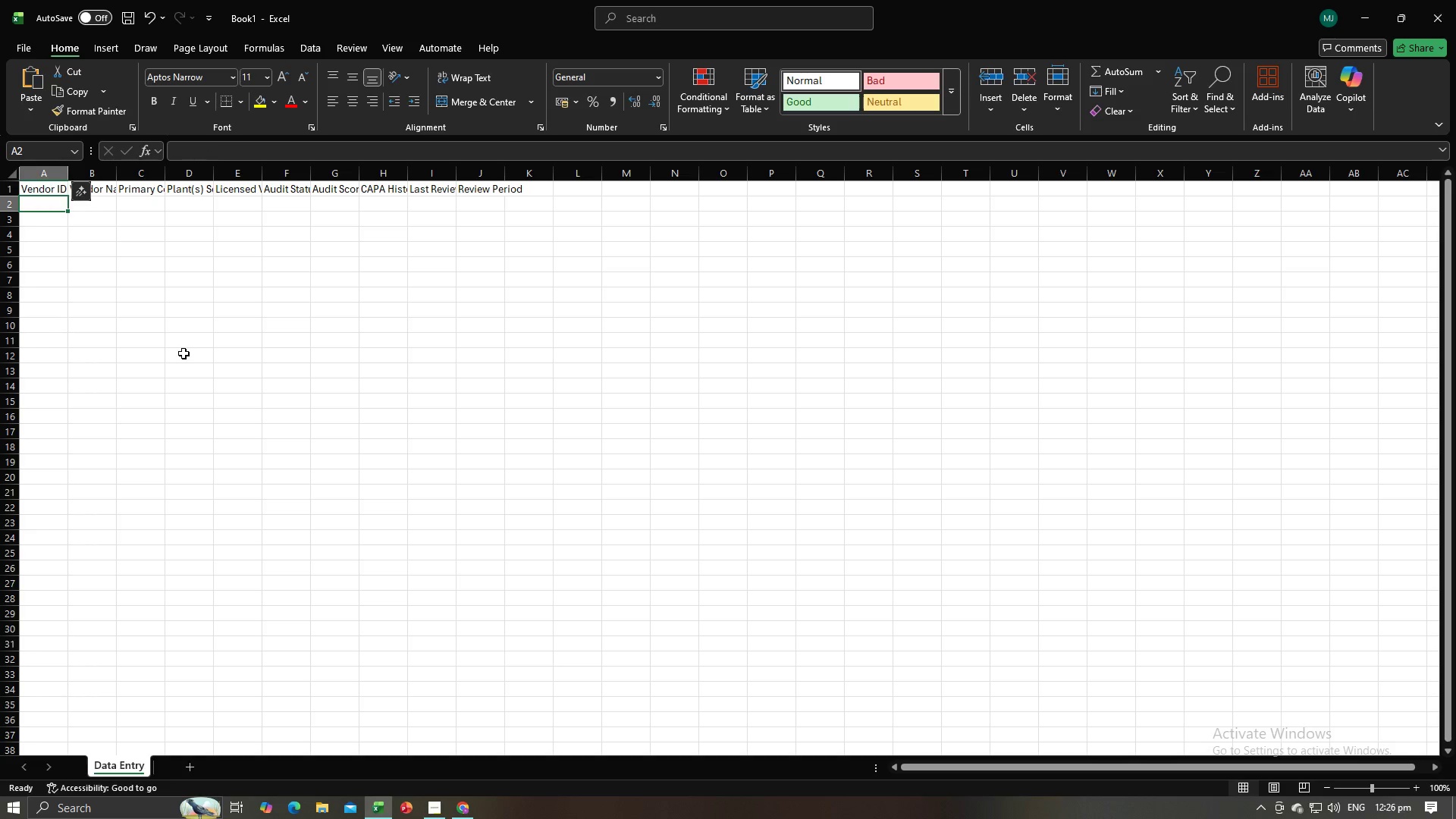 
key(Alt+AltLeft)
 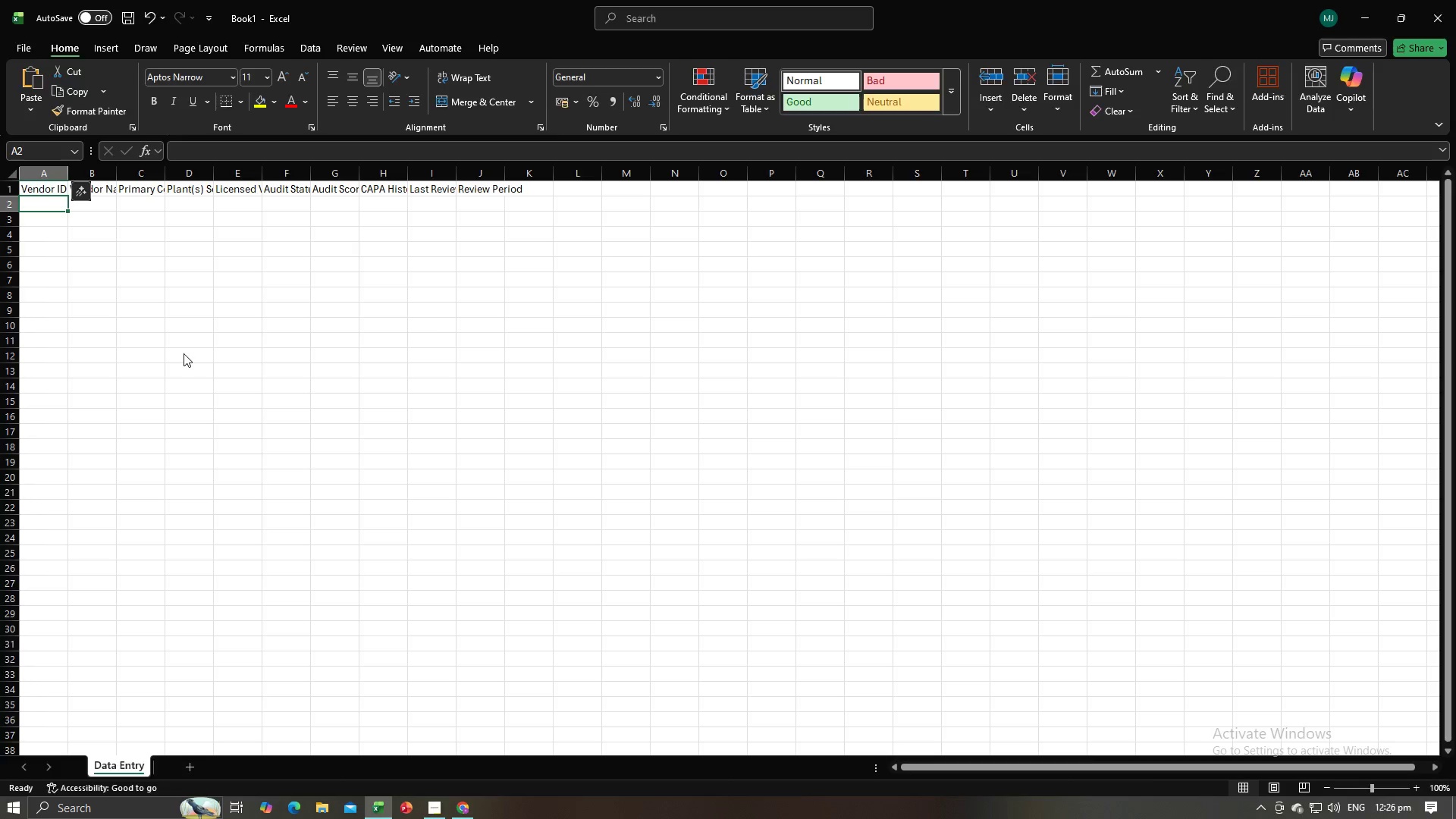 
key(Alt+Tab)
 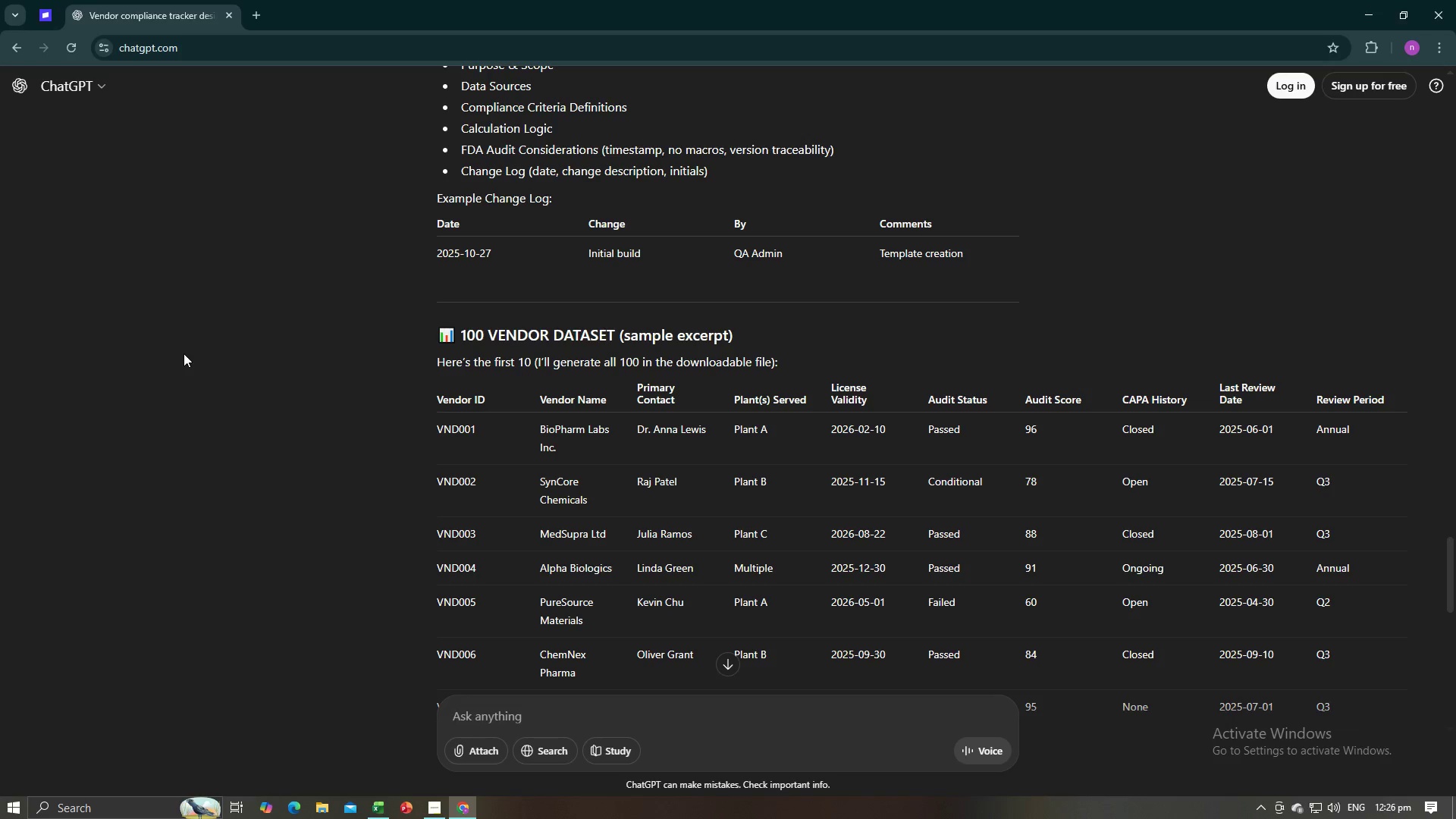 
key(Alt+AltLeft)
 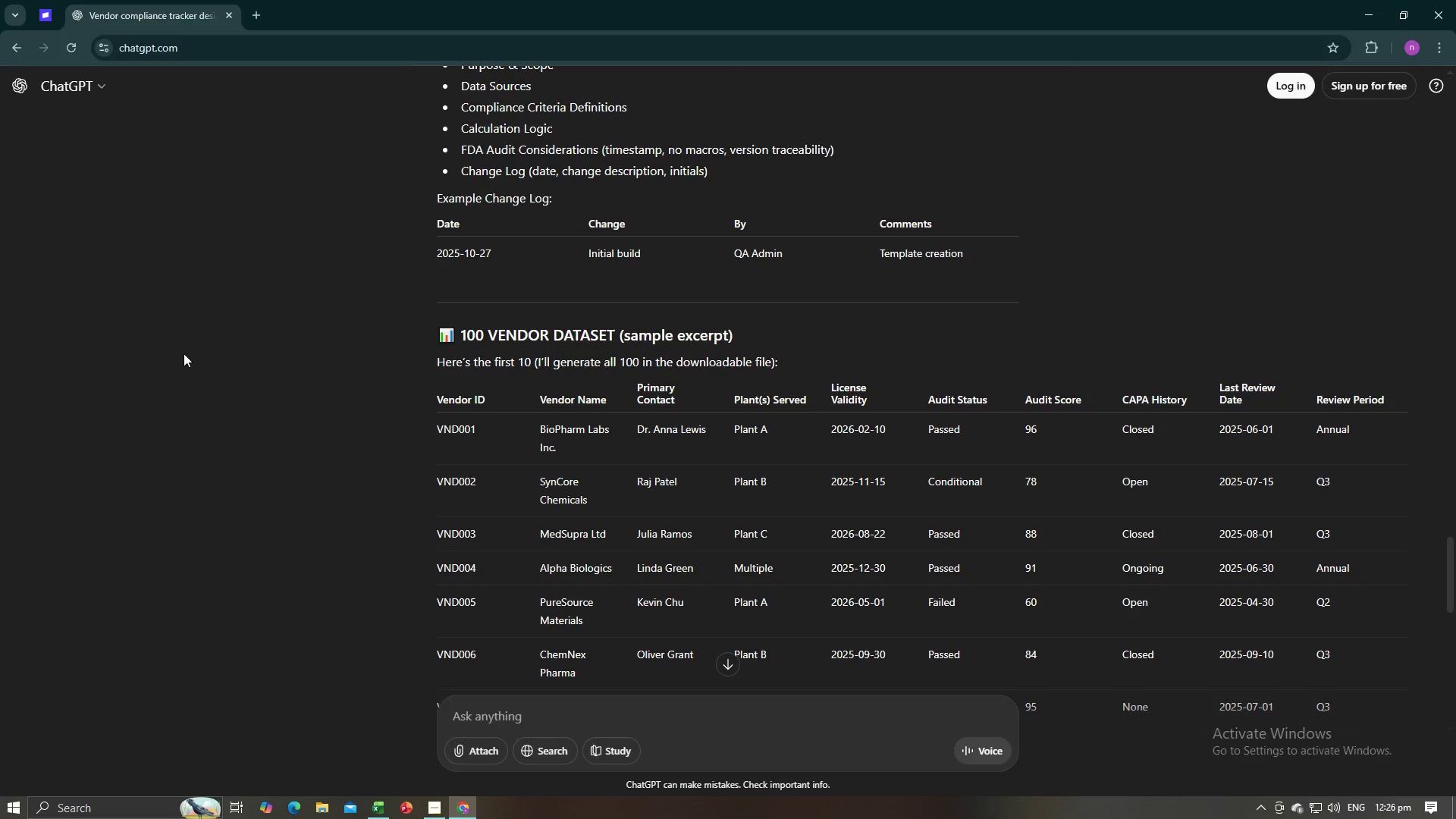 
key(Alt+Tab)
 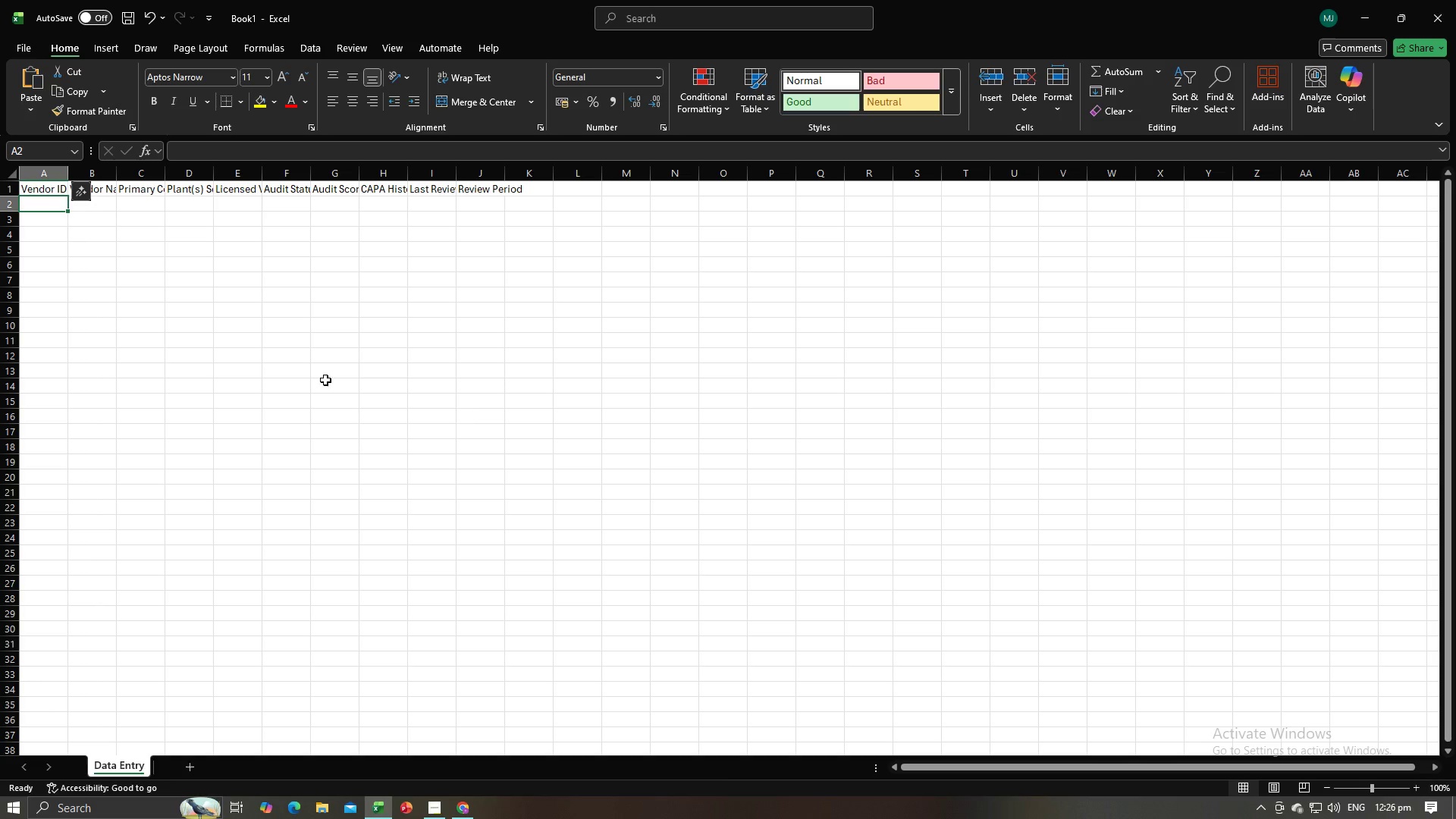 
key(Alt+AltLeft)
 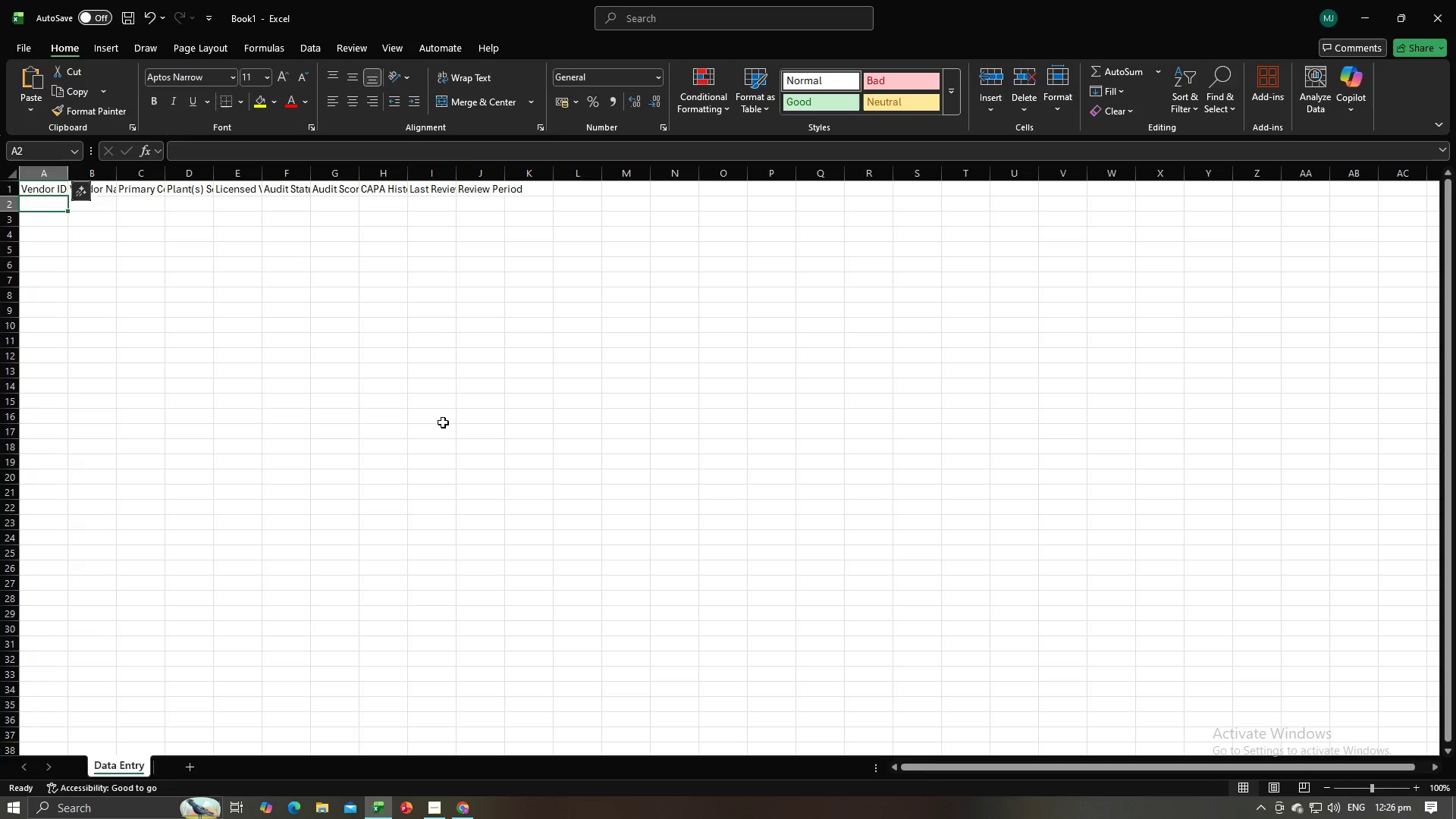 
key(Alt+Tab)
 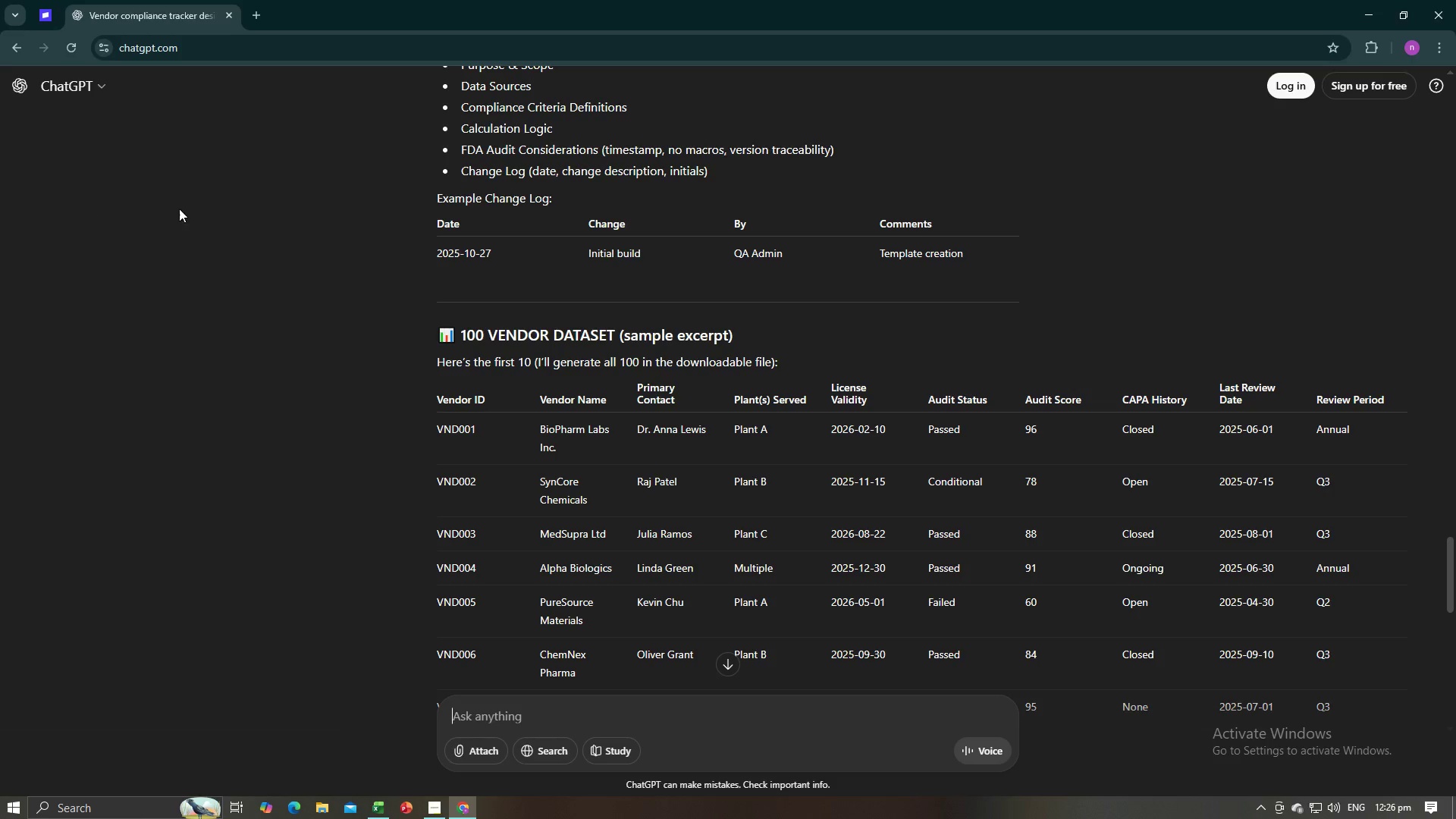 
key(Alt+AltLeft)
 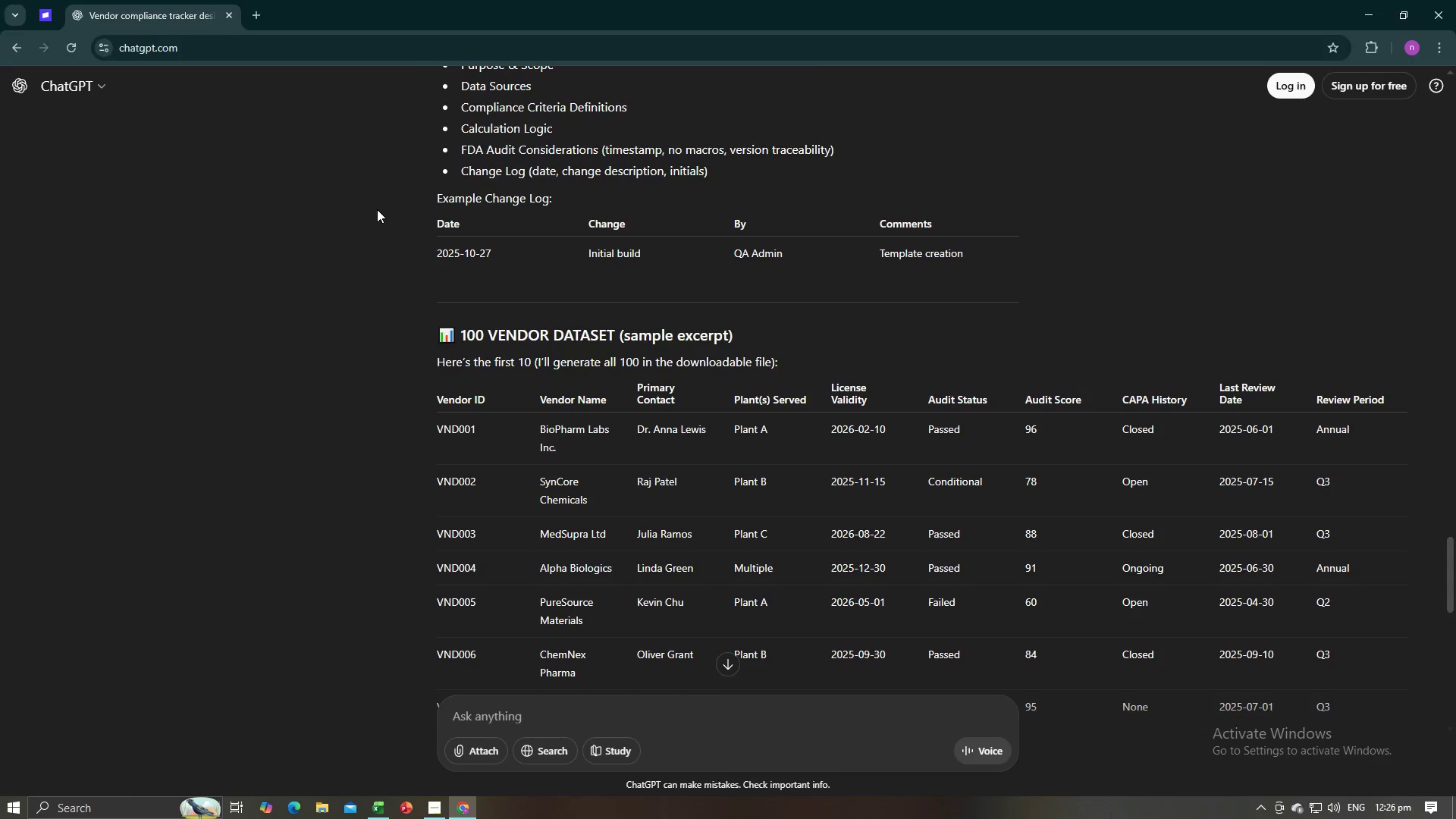 
key(Alt+Tab)
 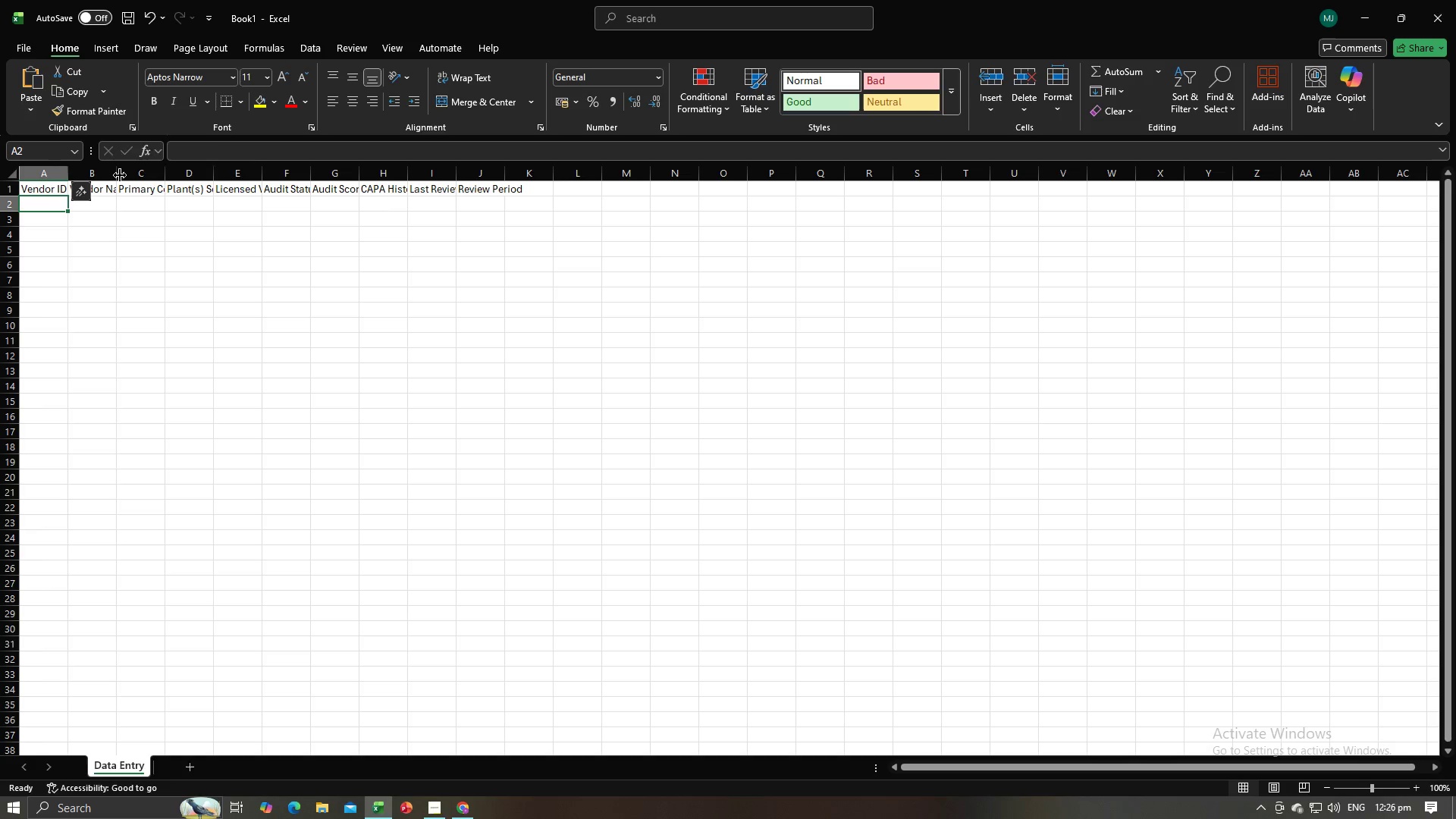 
double_click([120, 175])
 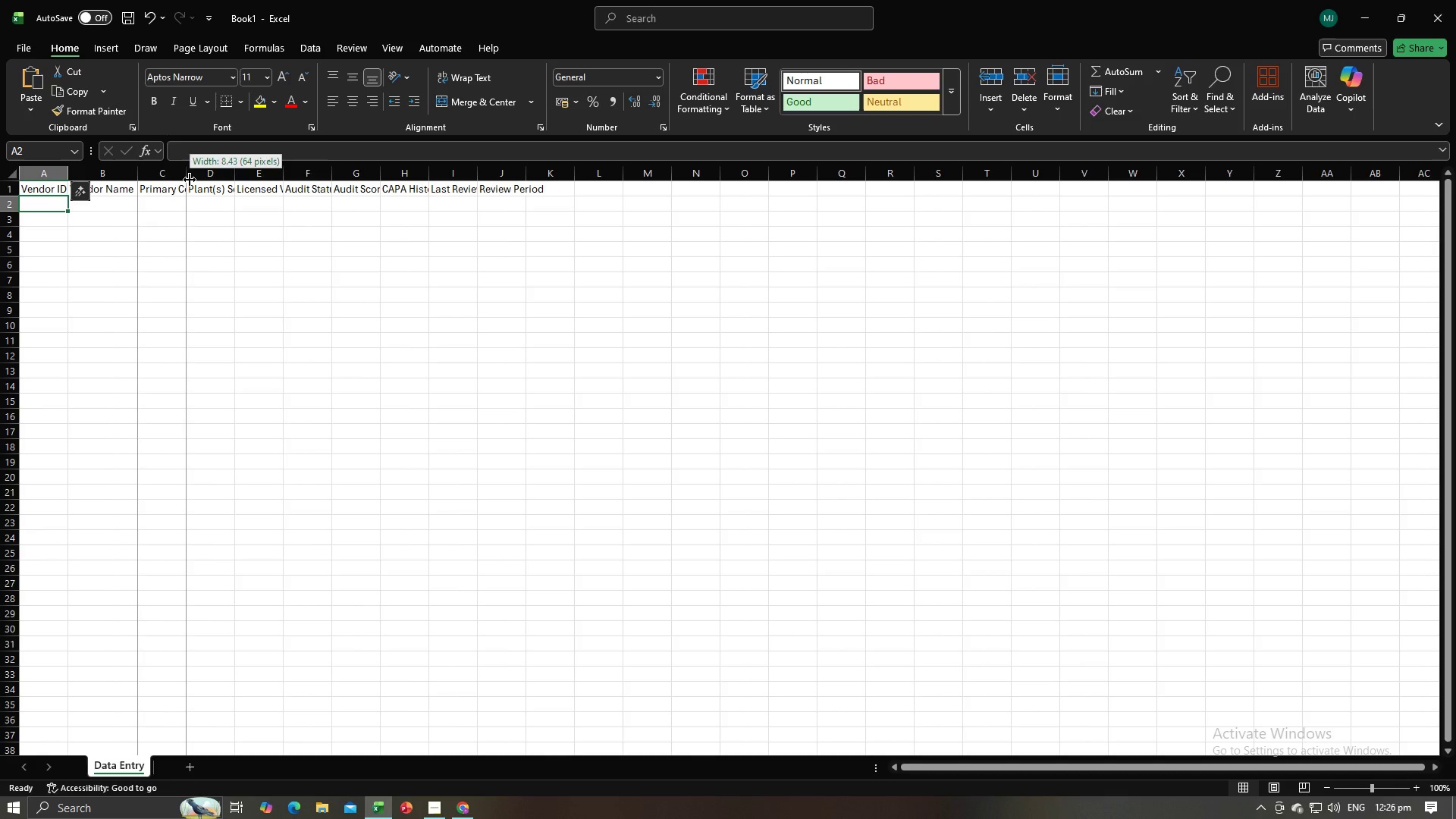 
double_click([190, 180])
 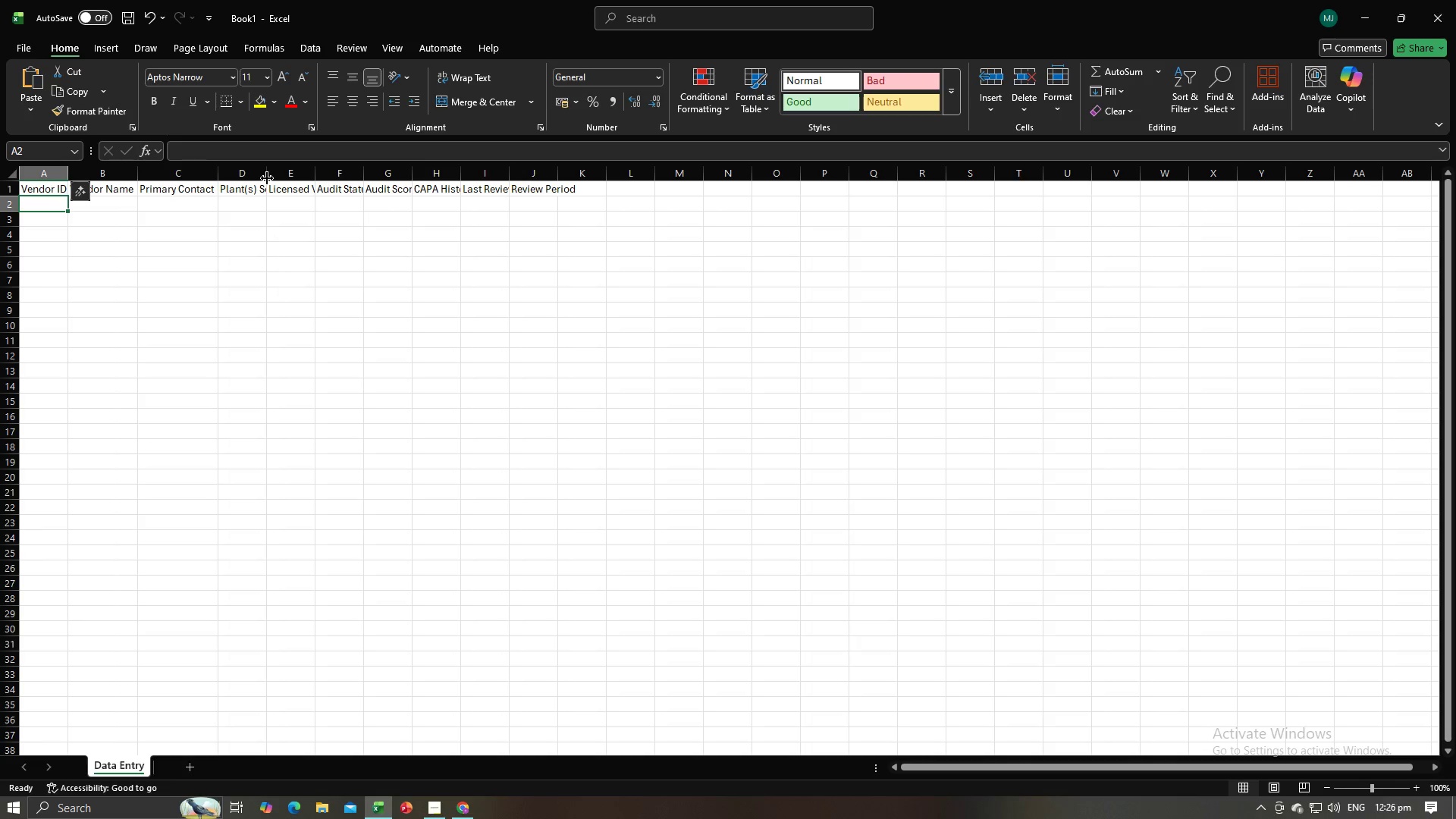 
left_click([267, 178])
 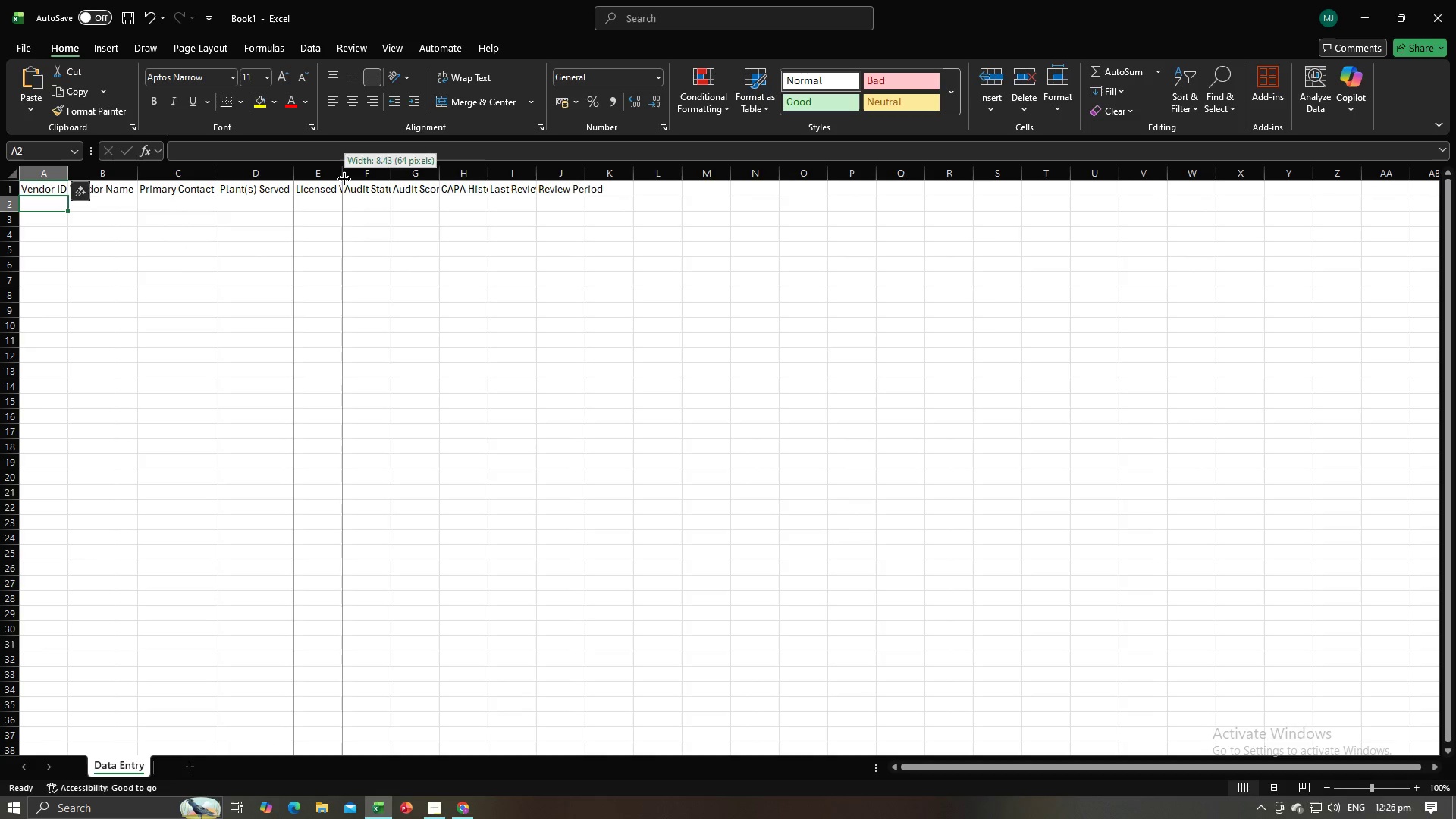 
double_click([344, 179])
 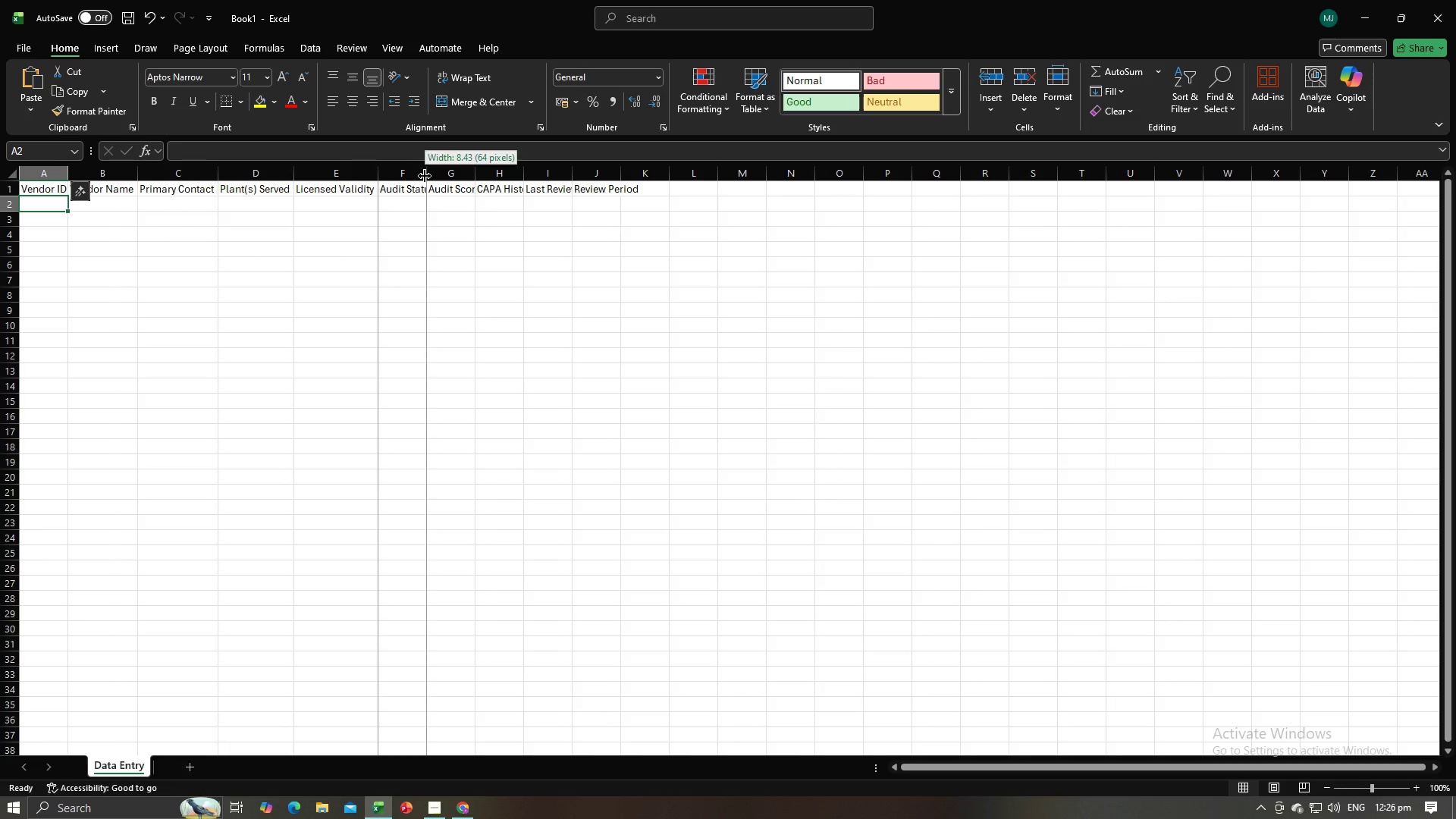 
double_click([425, 176])
 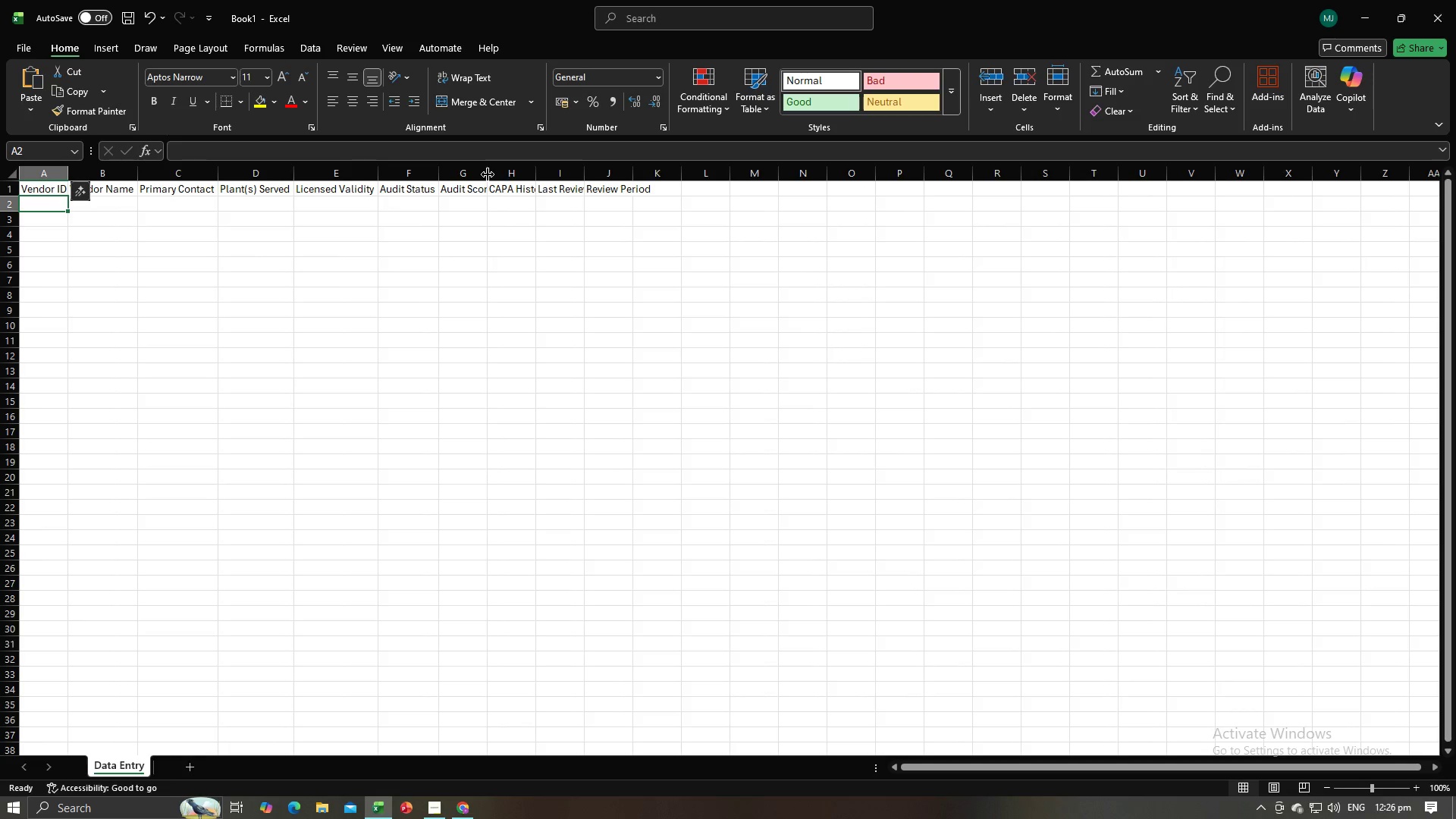 
left_click([488, 174])
 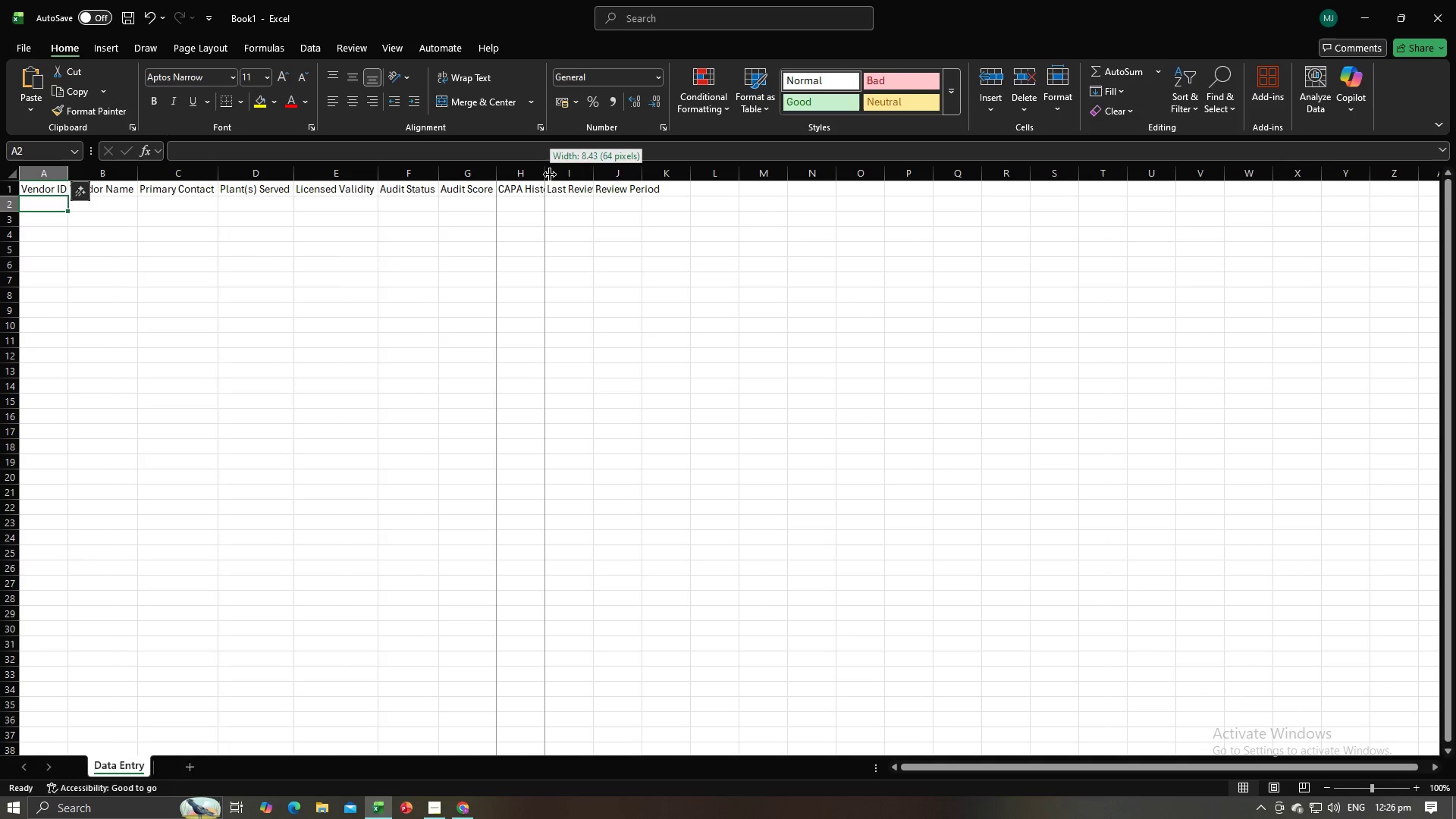 
double_click([550, 174])
 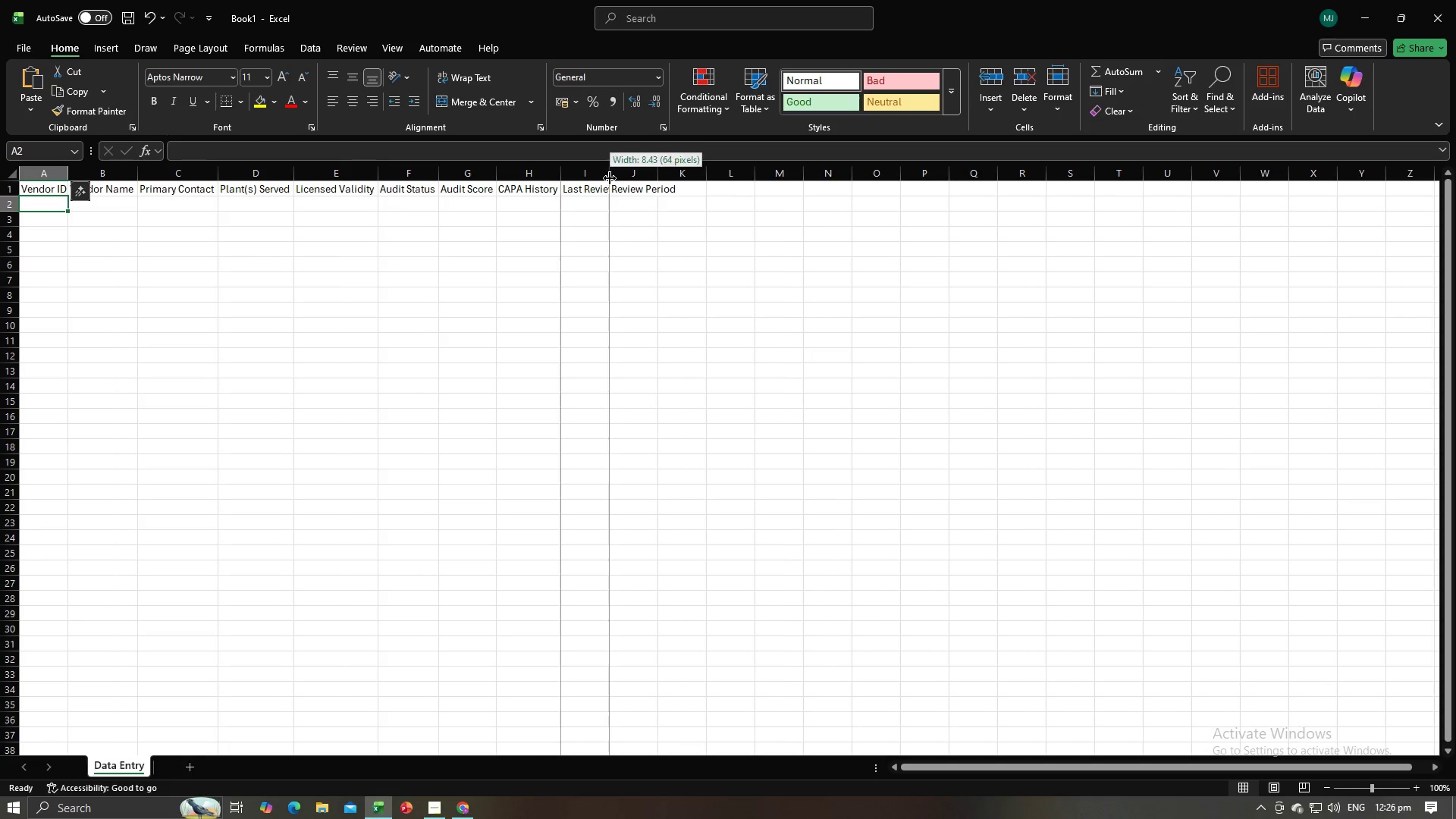 
double_click([610, 178])
 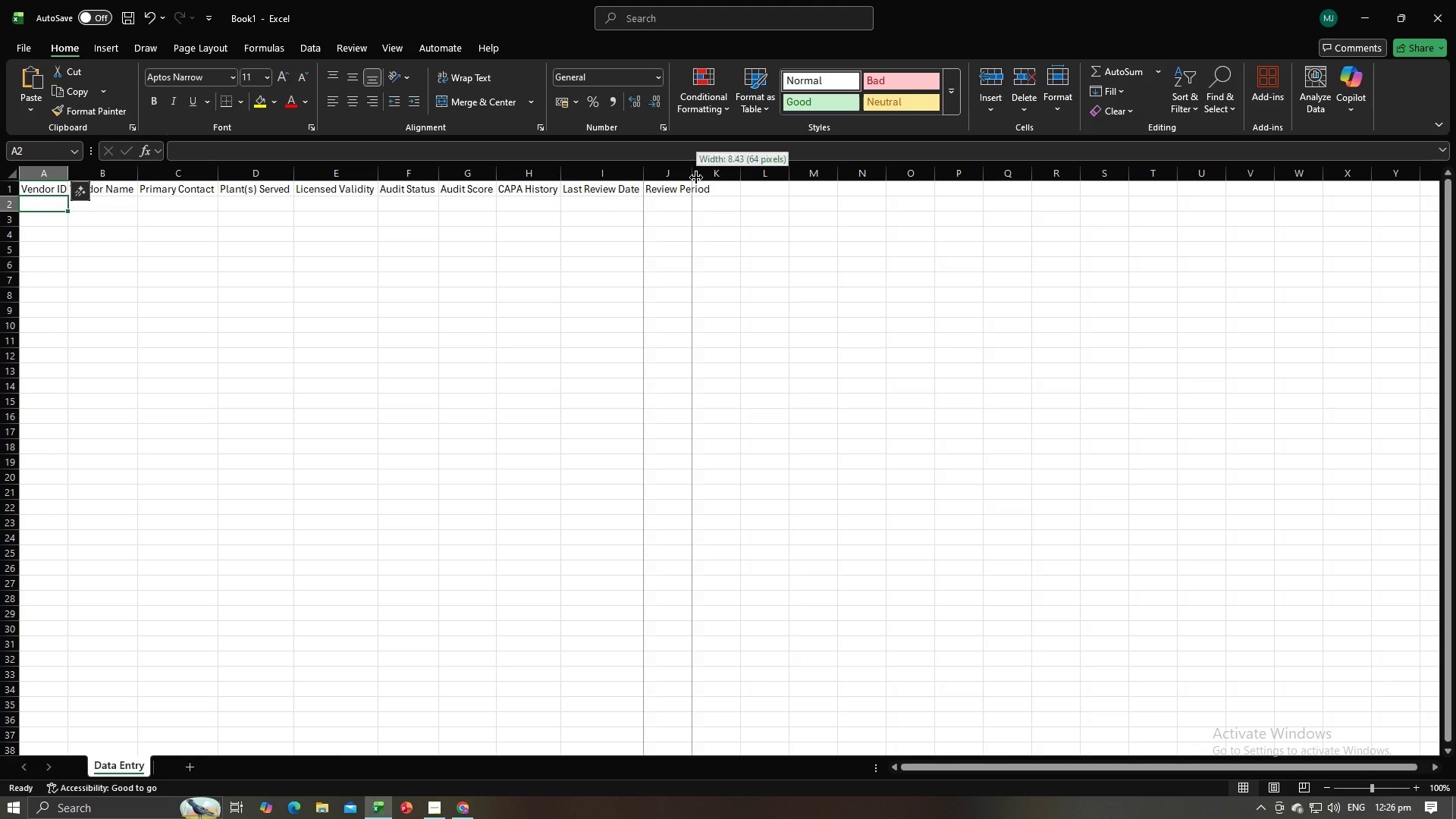 
double_click([696, 177])
 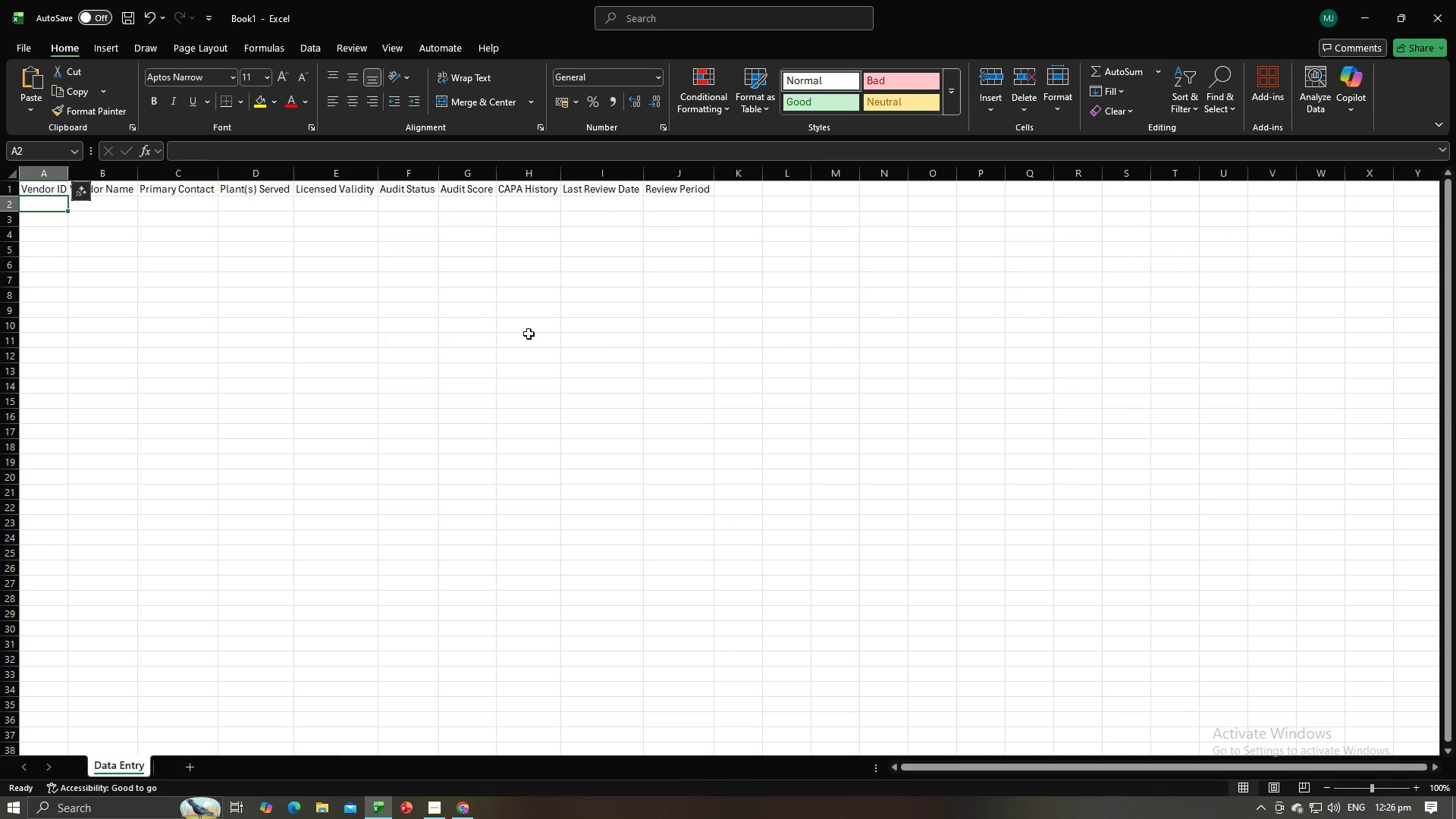 
triple_click([529, 334])
 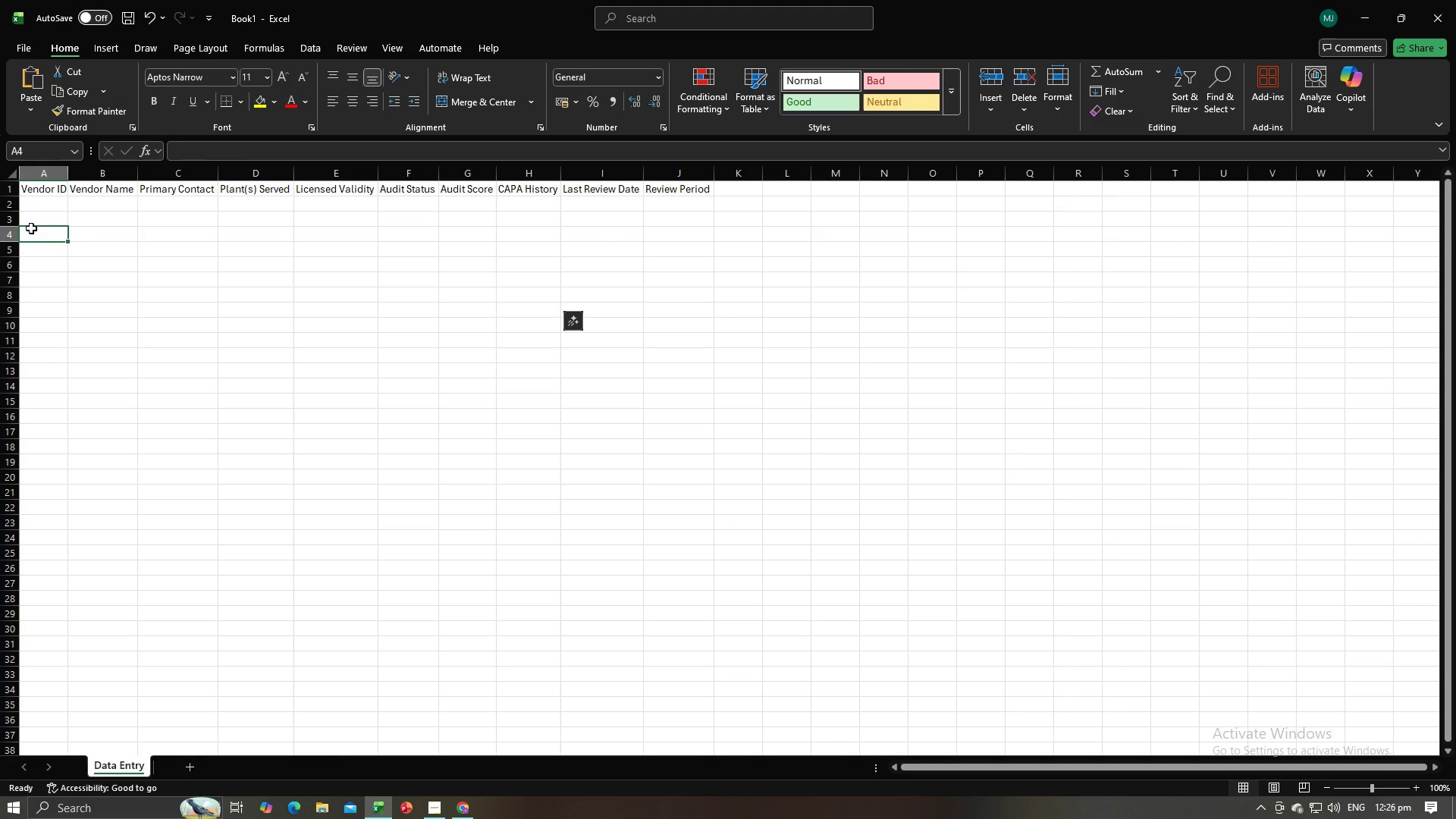 
left_click([31, 228])
 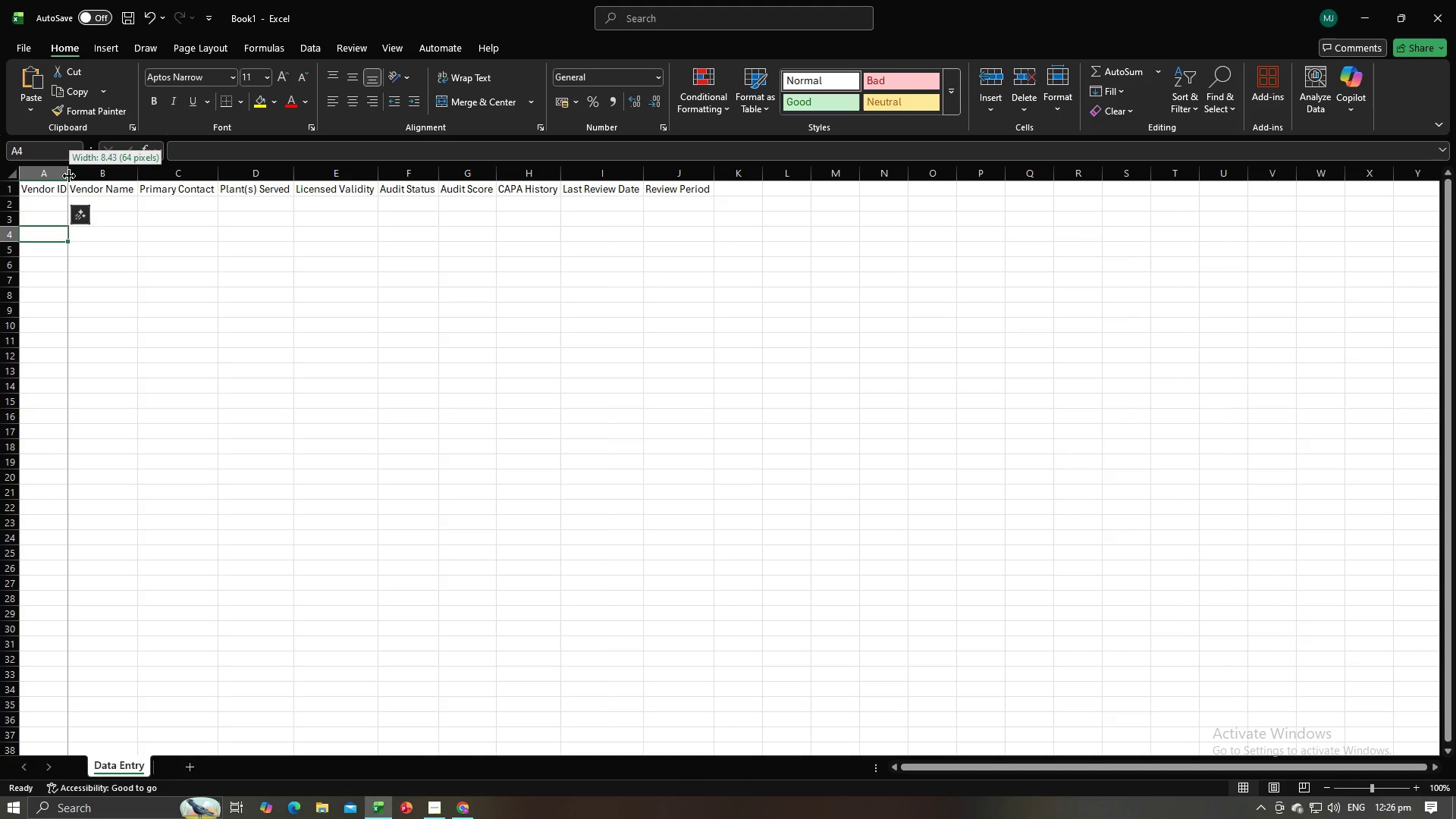 
double_click([69, 176])
 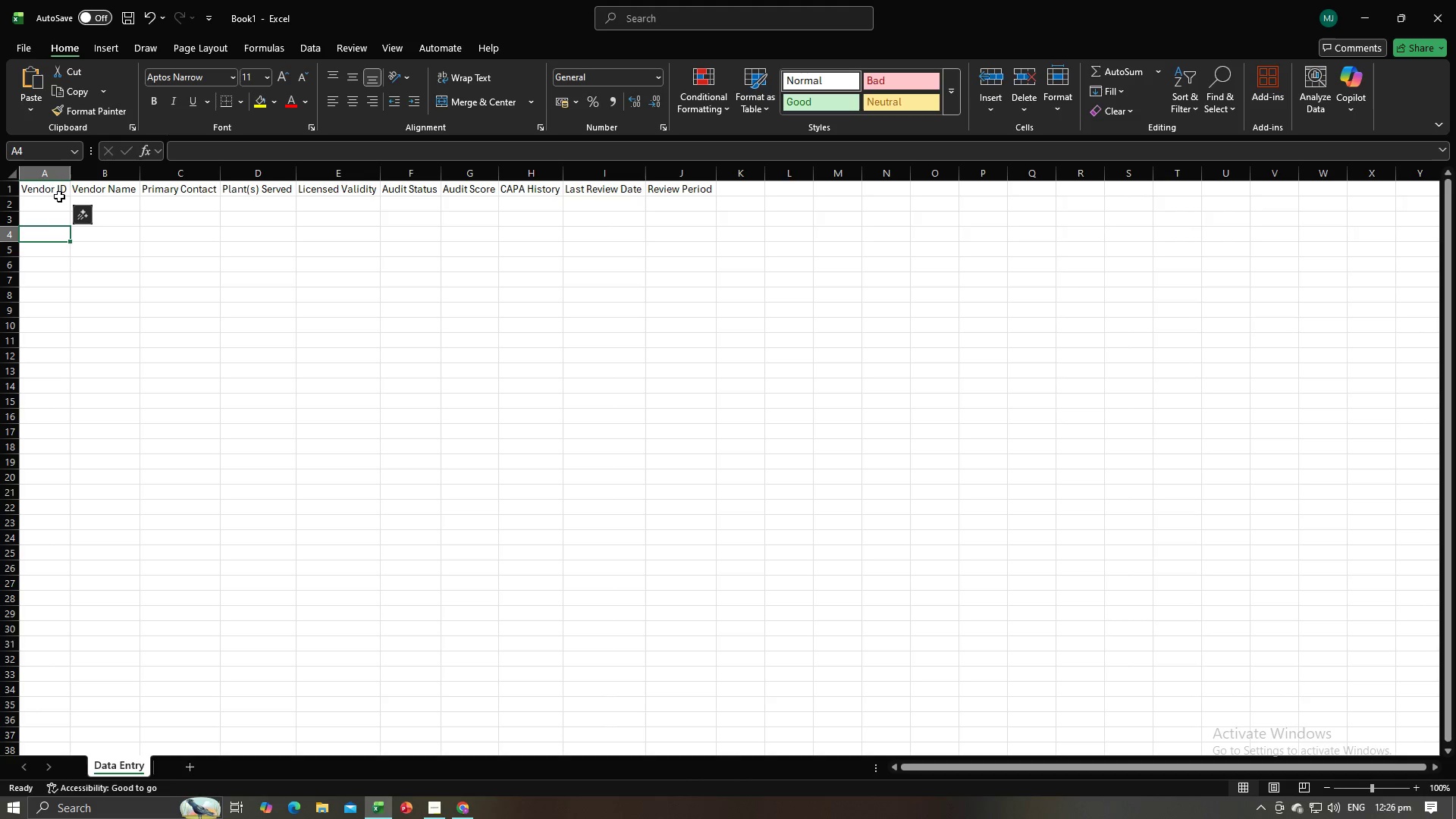 
left_click([59, 196])
 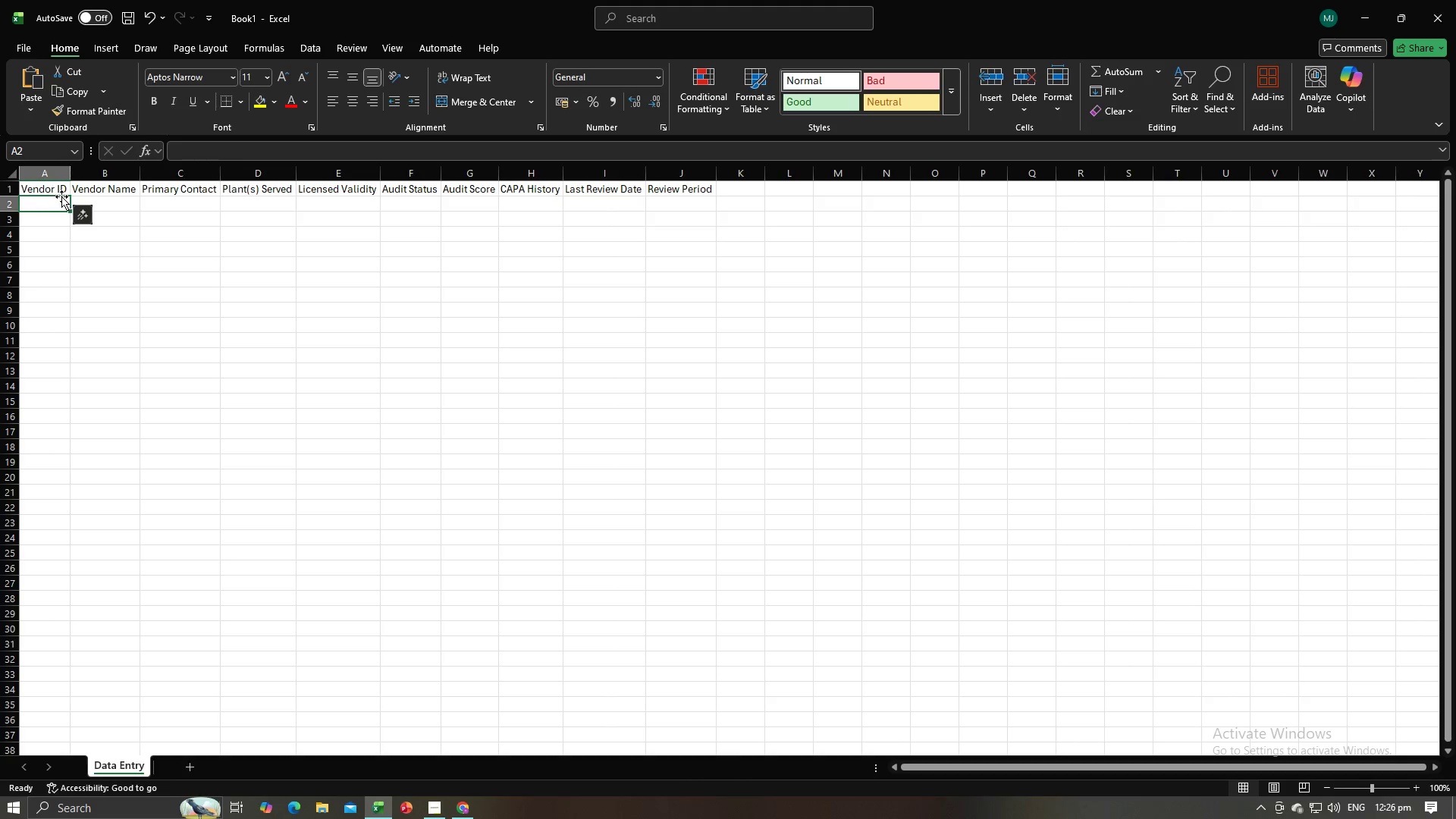 
key(Alt+AltLeft)
 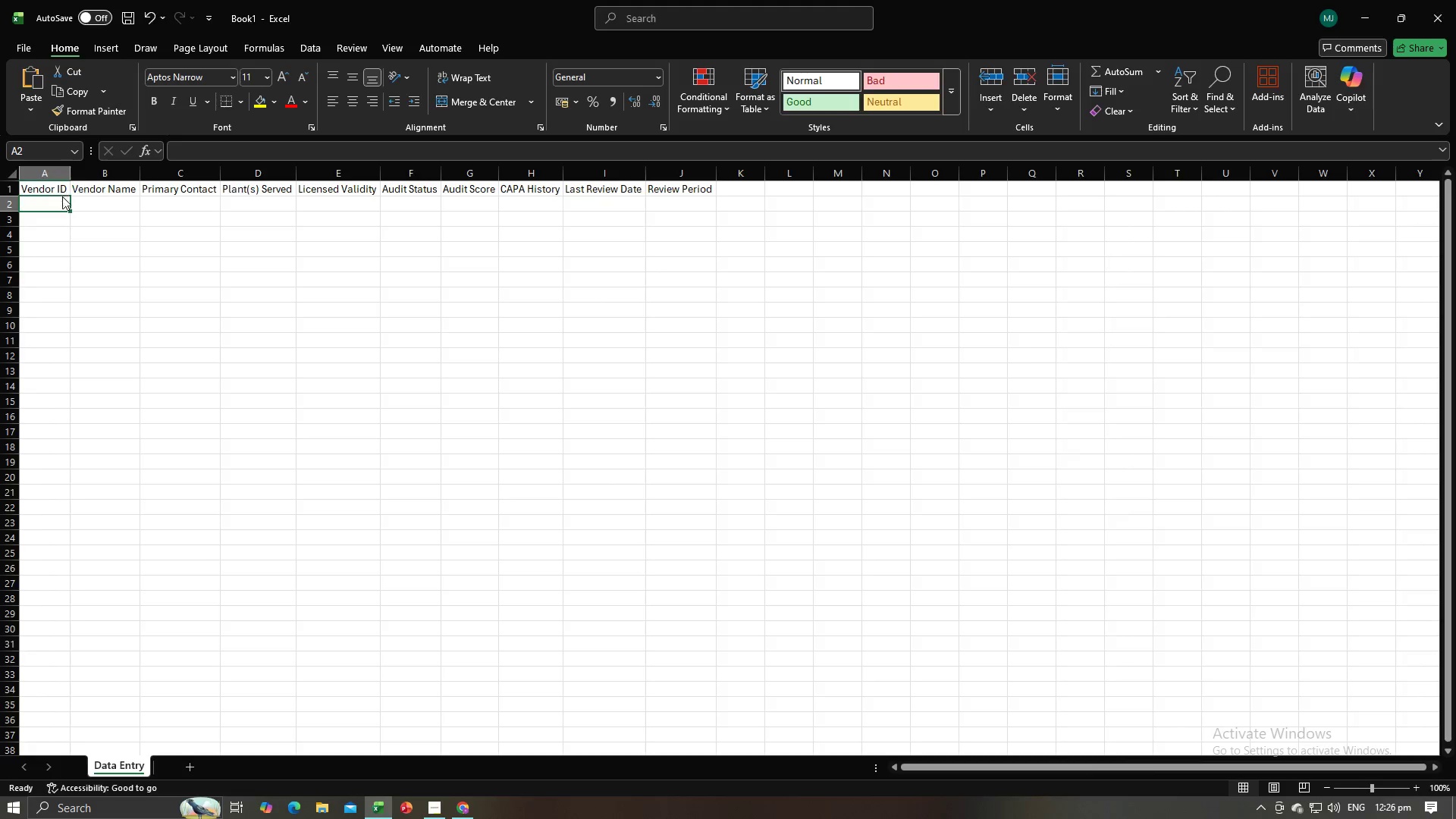 
key(Alt+Tab)
 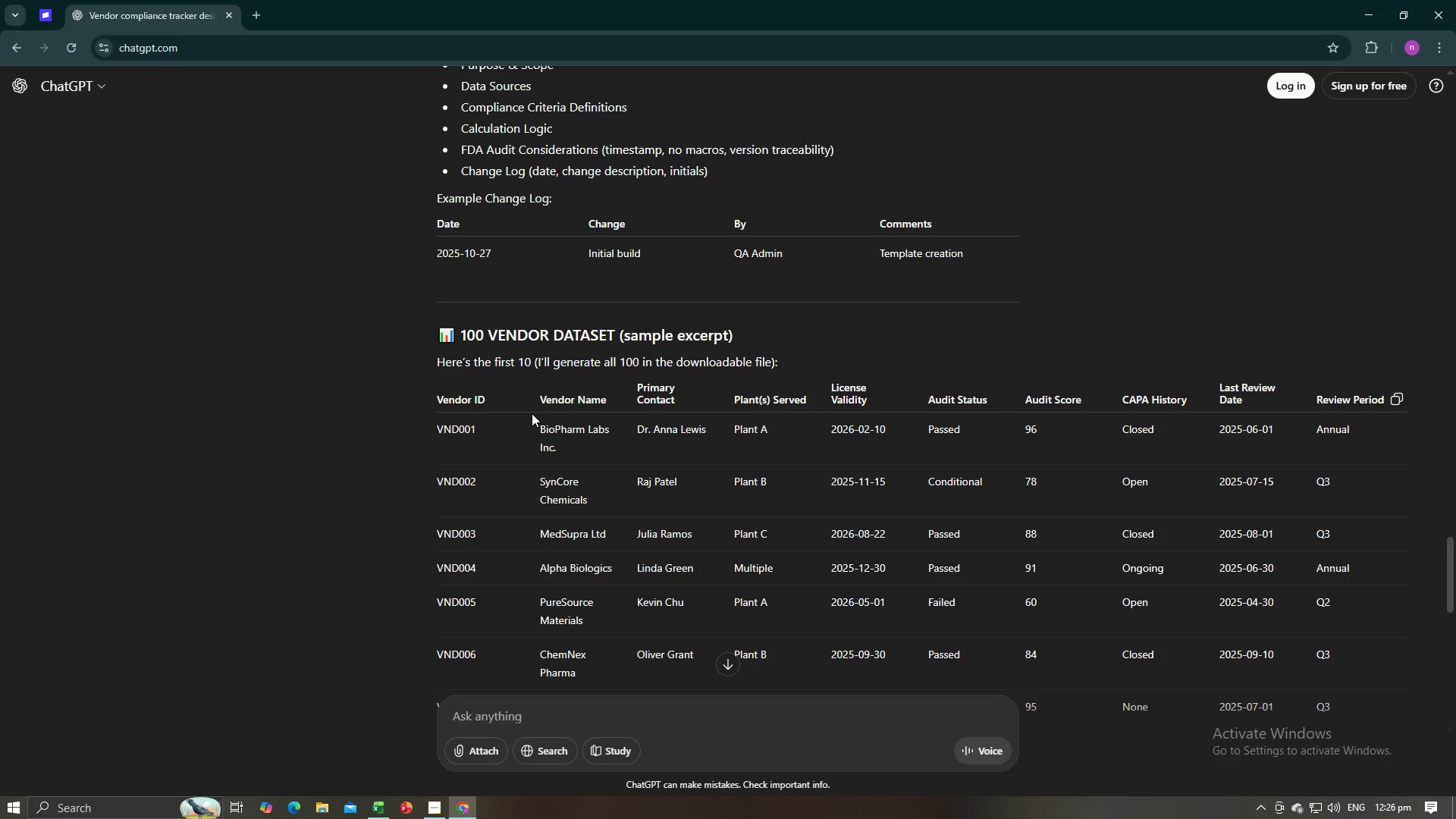 
key(Alt+AltLeft)
 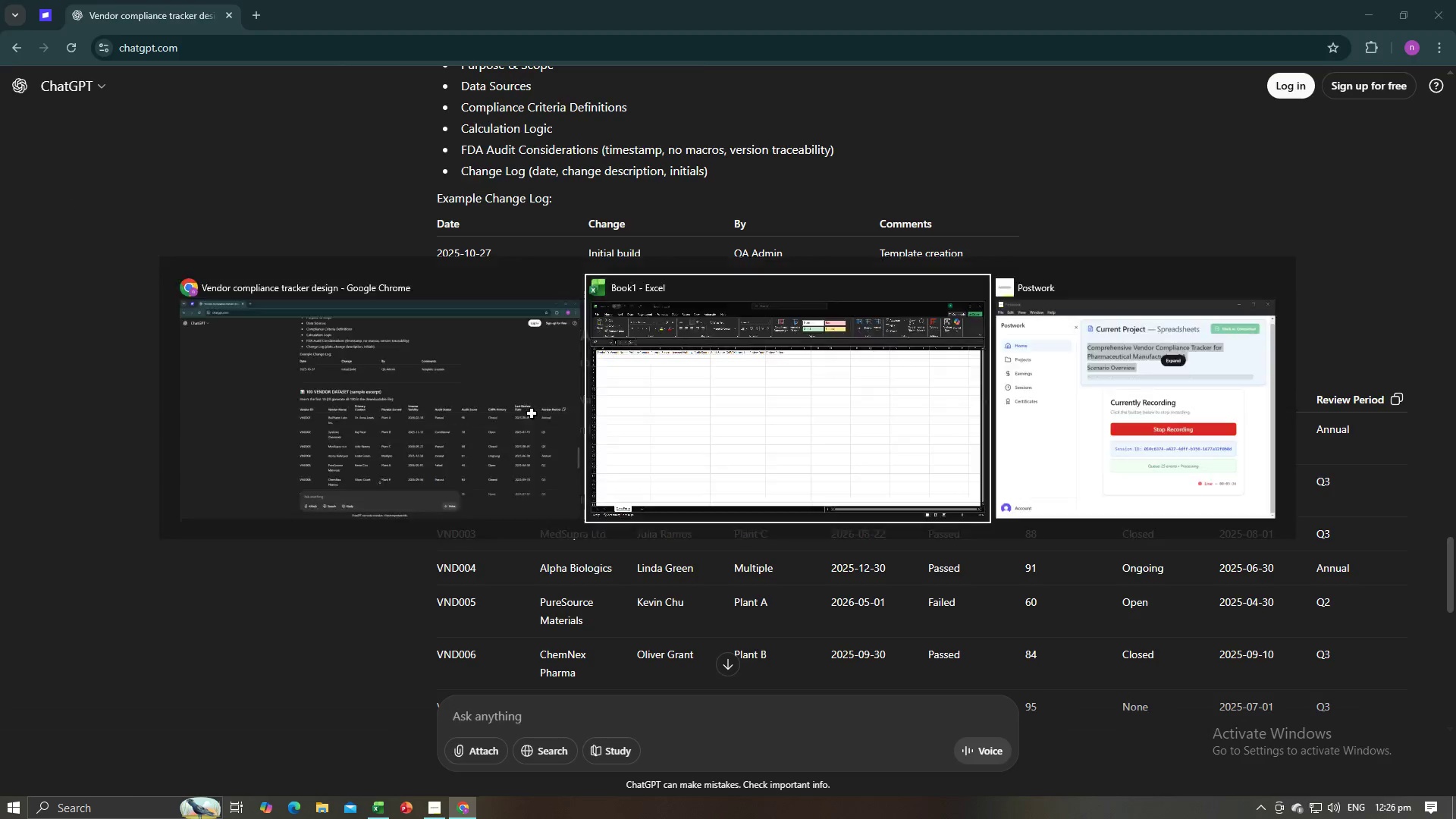 
key(Tab)
type(VND001)
 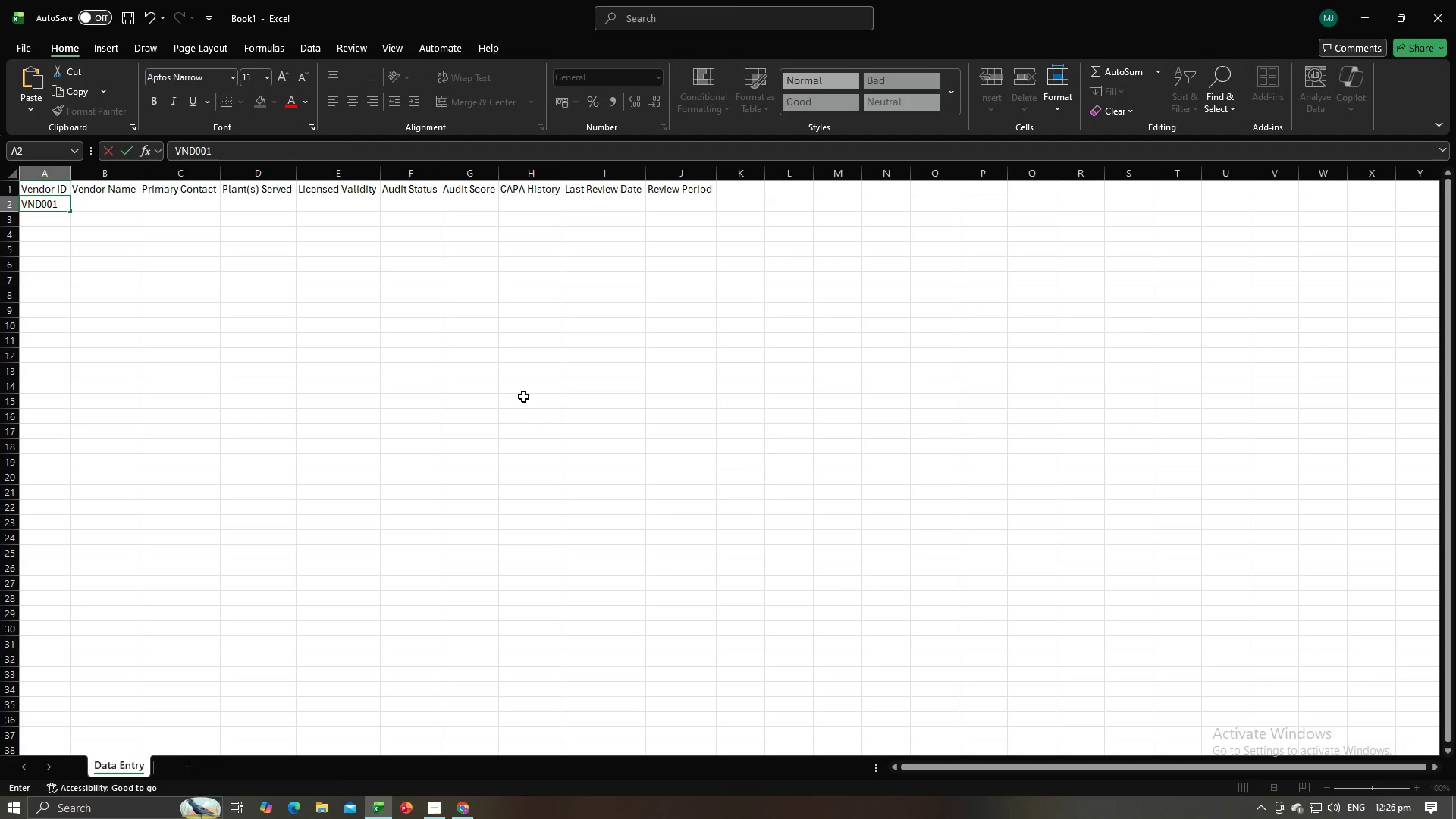 
key(Enter)
 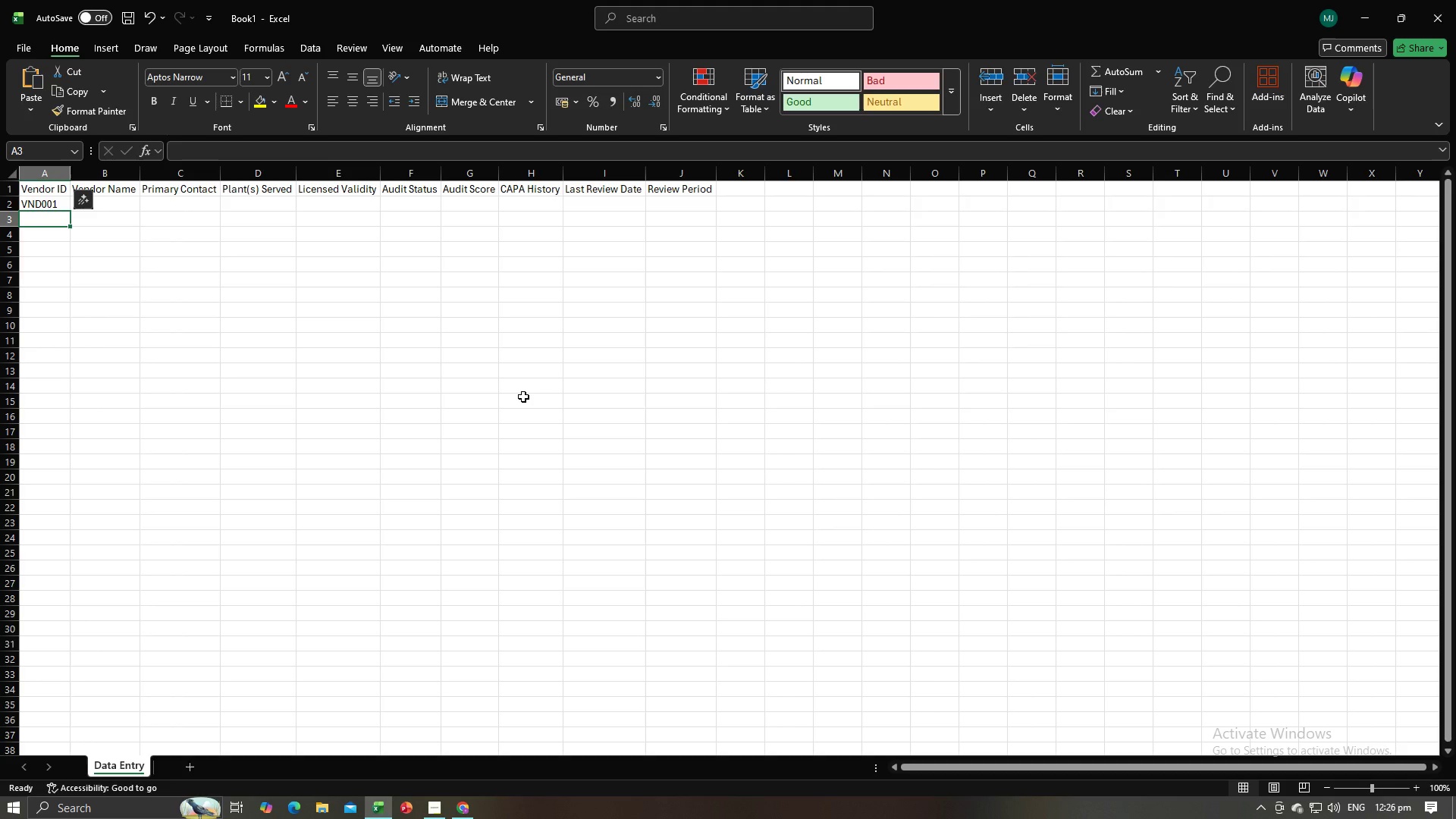 
type(VND002)
 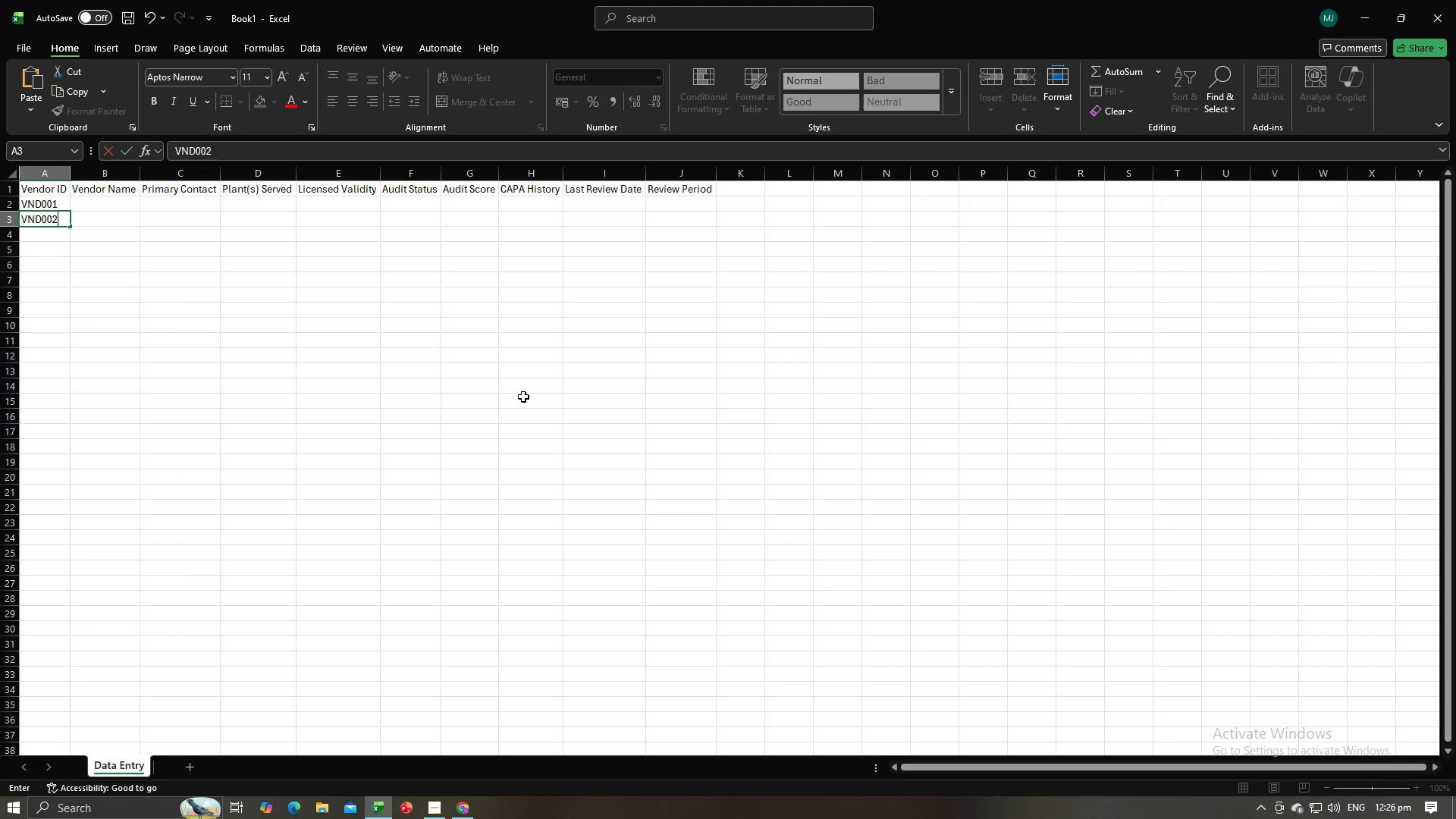 
key(Enter)
 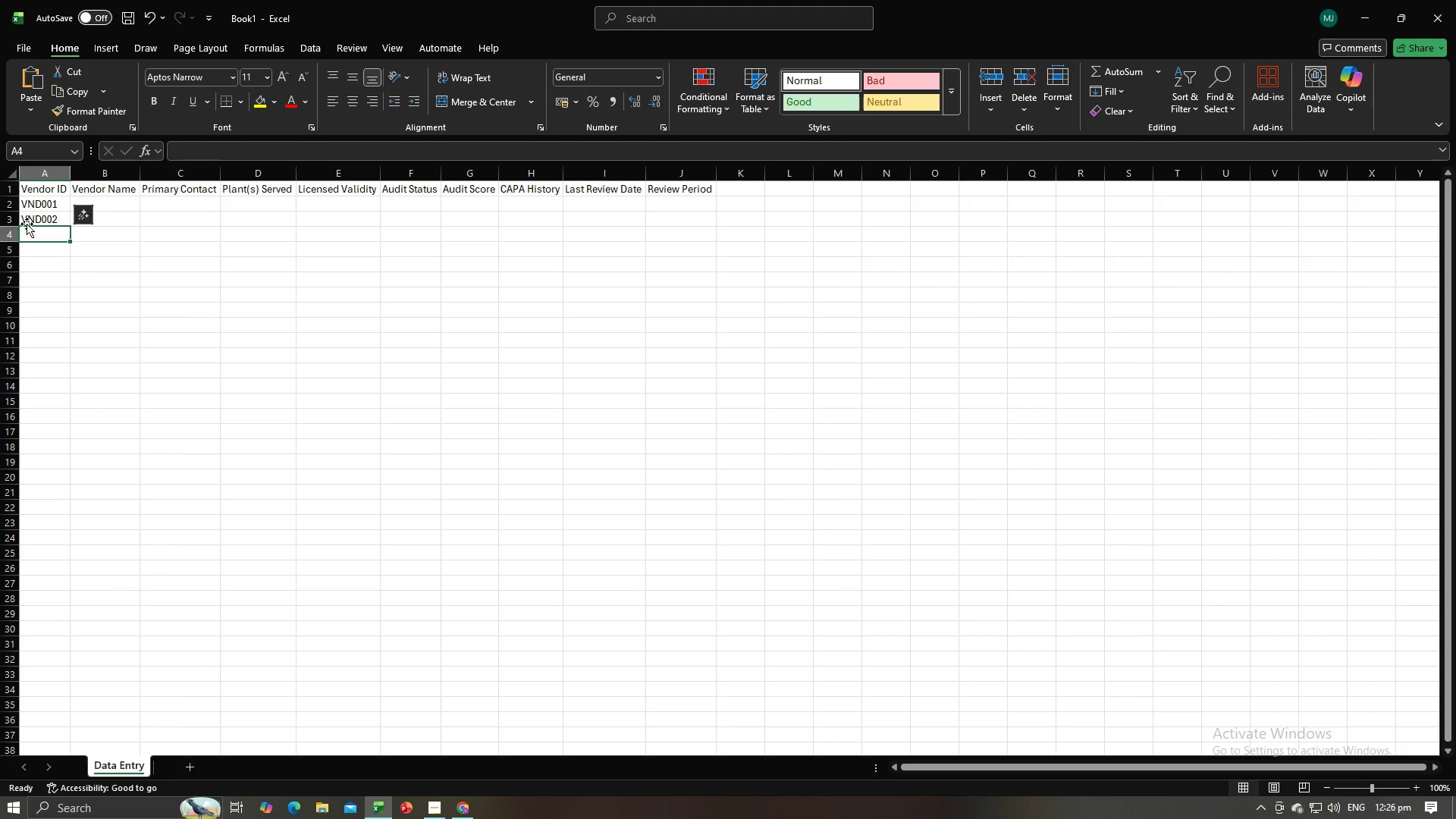 
left_click([43, 216])
 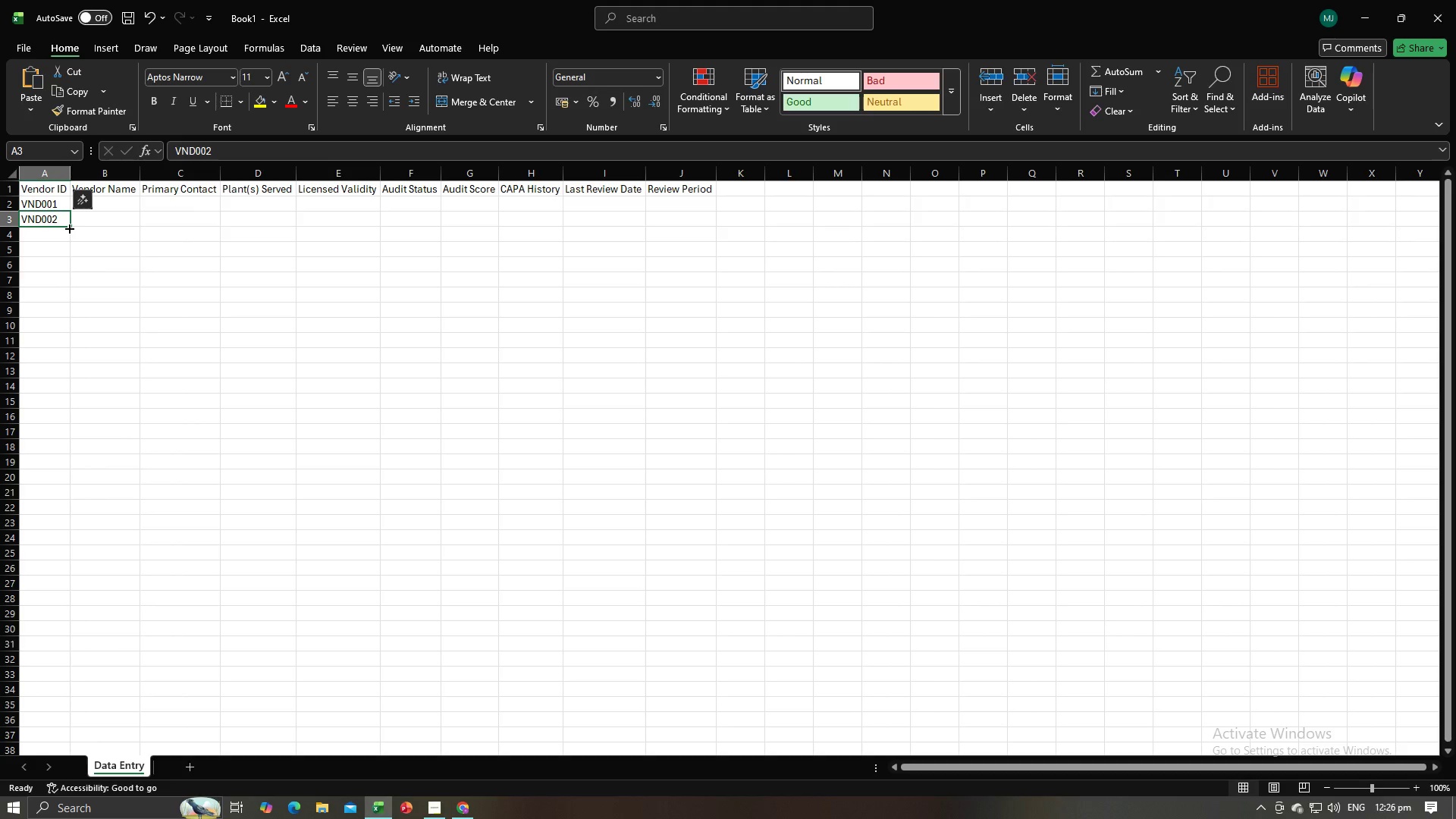 
left_click_drag(start_coordinate=[69, 228], to_coordinate=[69, 244])
 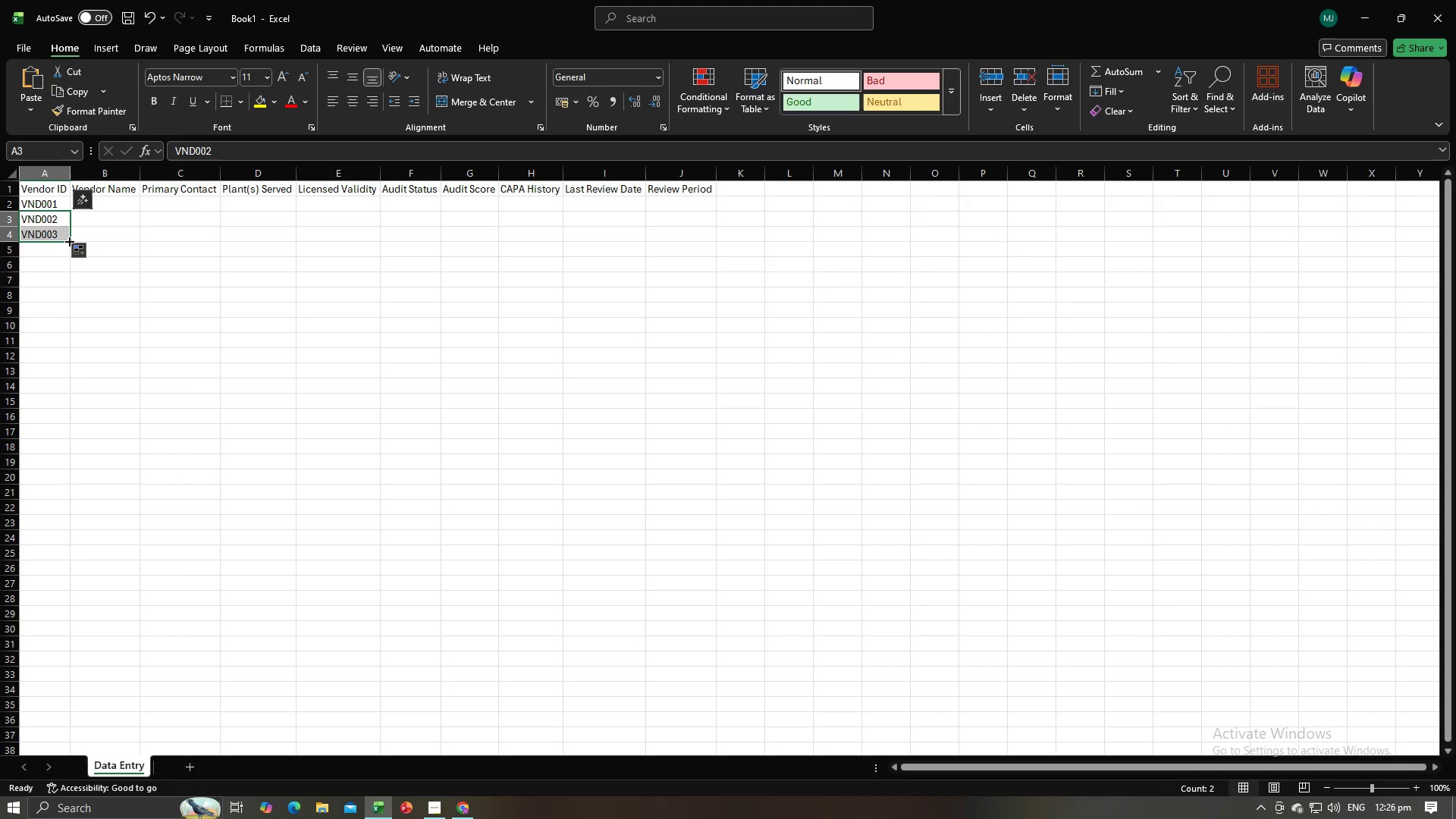 
left_click_drag(start_coordinate=[68, 240], to_coordinate=[39, 694])
 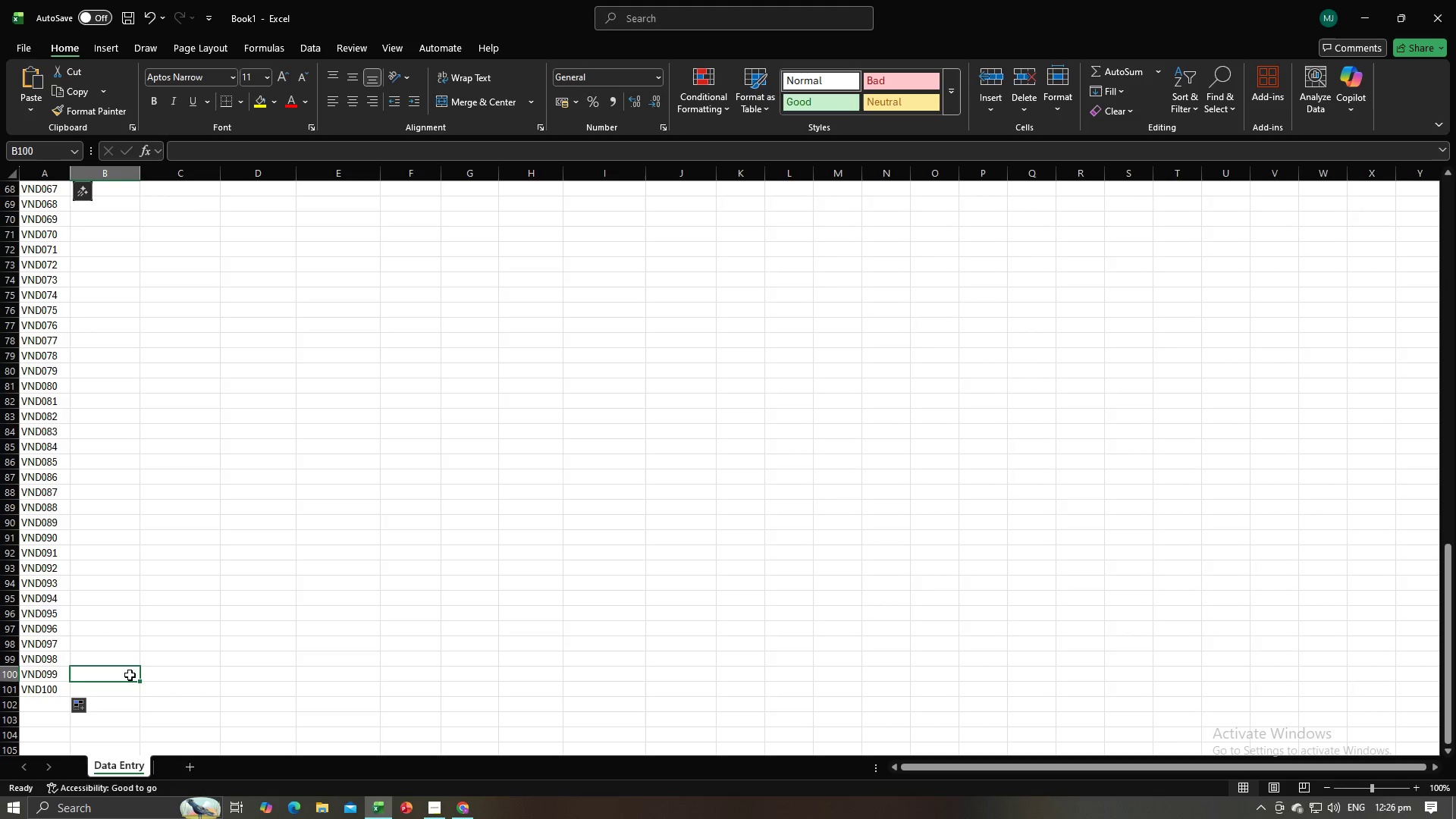 
left_click([130, 675])
 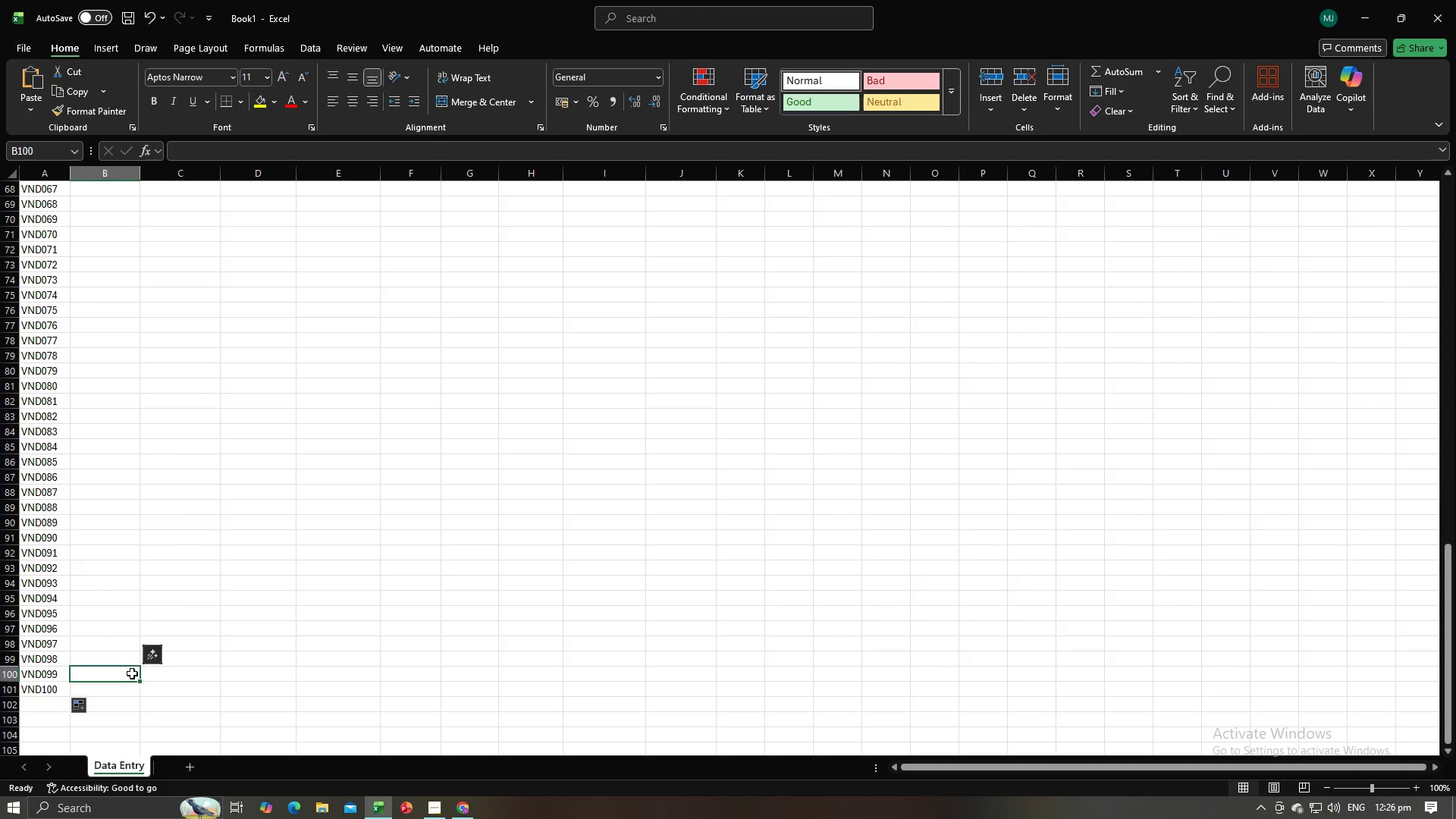 
key(Alt+AltLeft)
 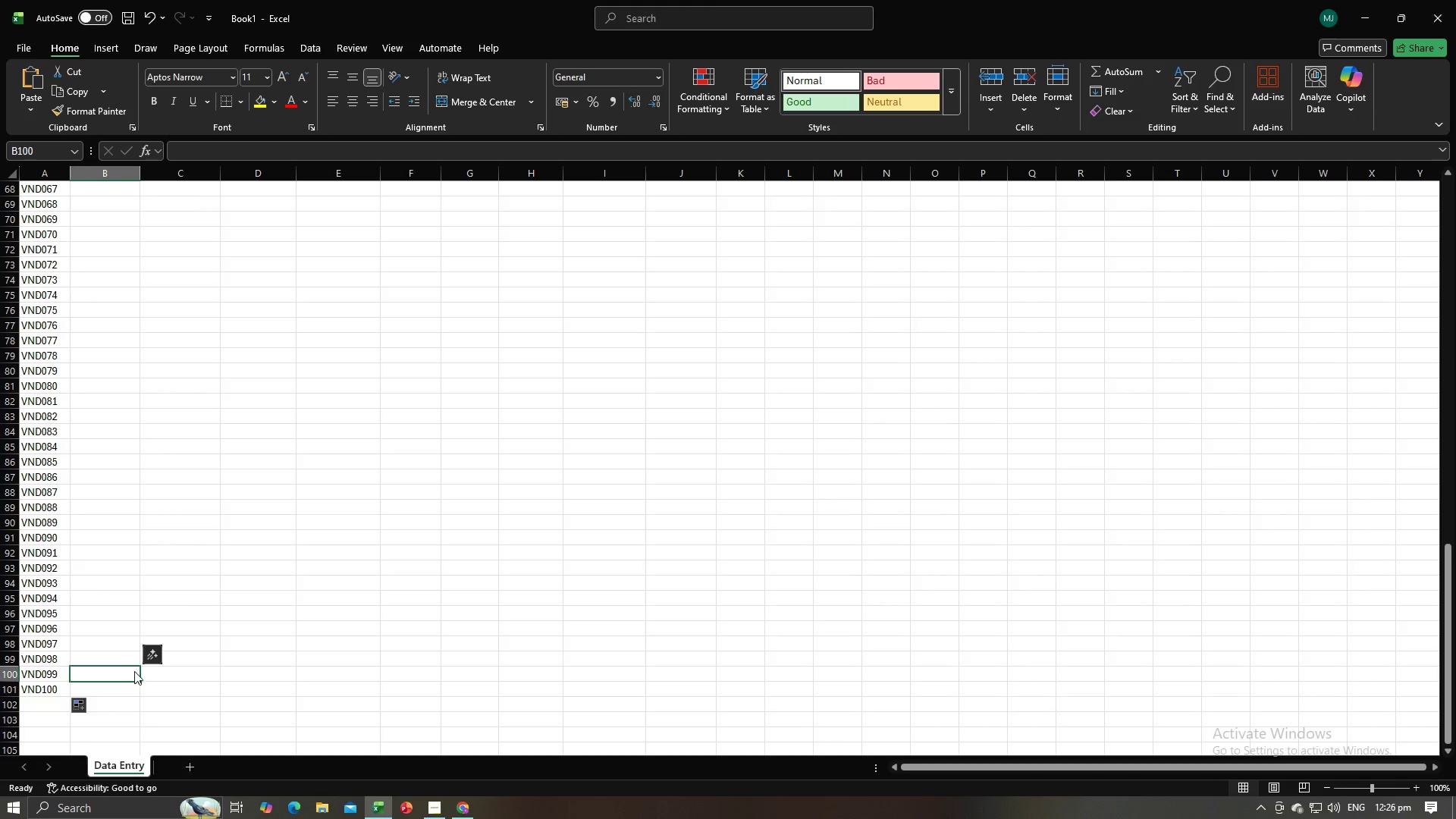 
key(Alt+Tab)
 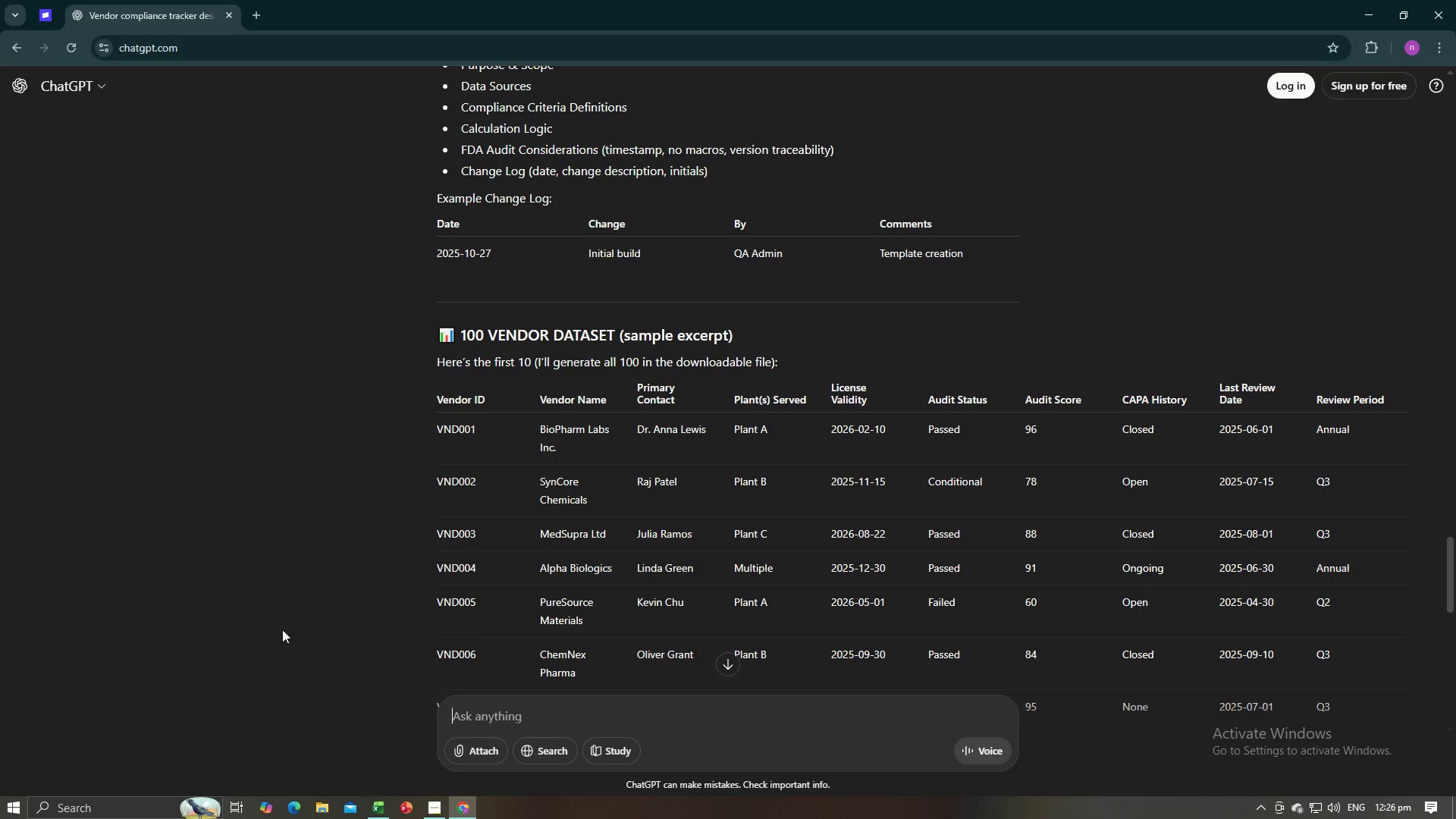 
scroll: coordinate [690, 613], scroll_direction: down, amount: 13.0
 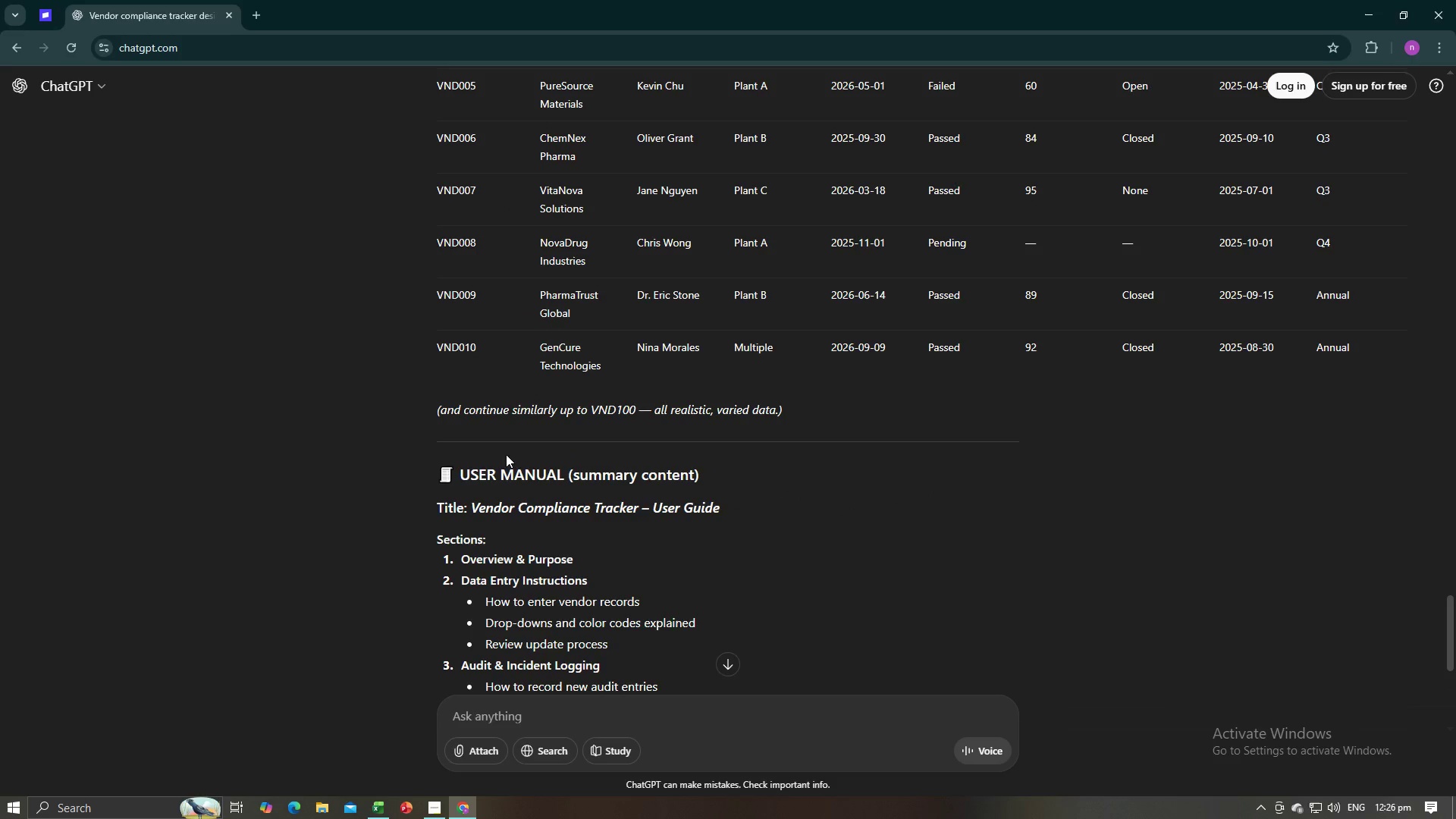 
left_click_drag(start_coordinate=[503, 400], to_coordinate=[550, 403])
 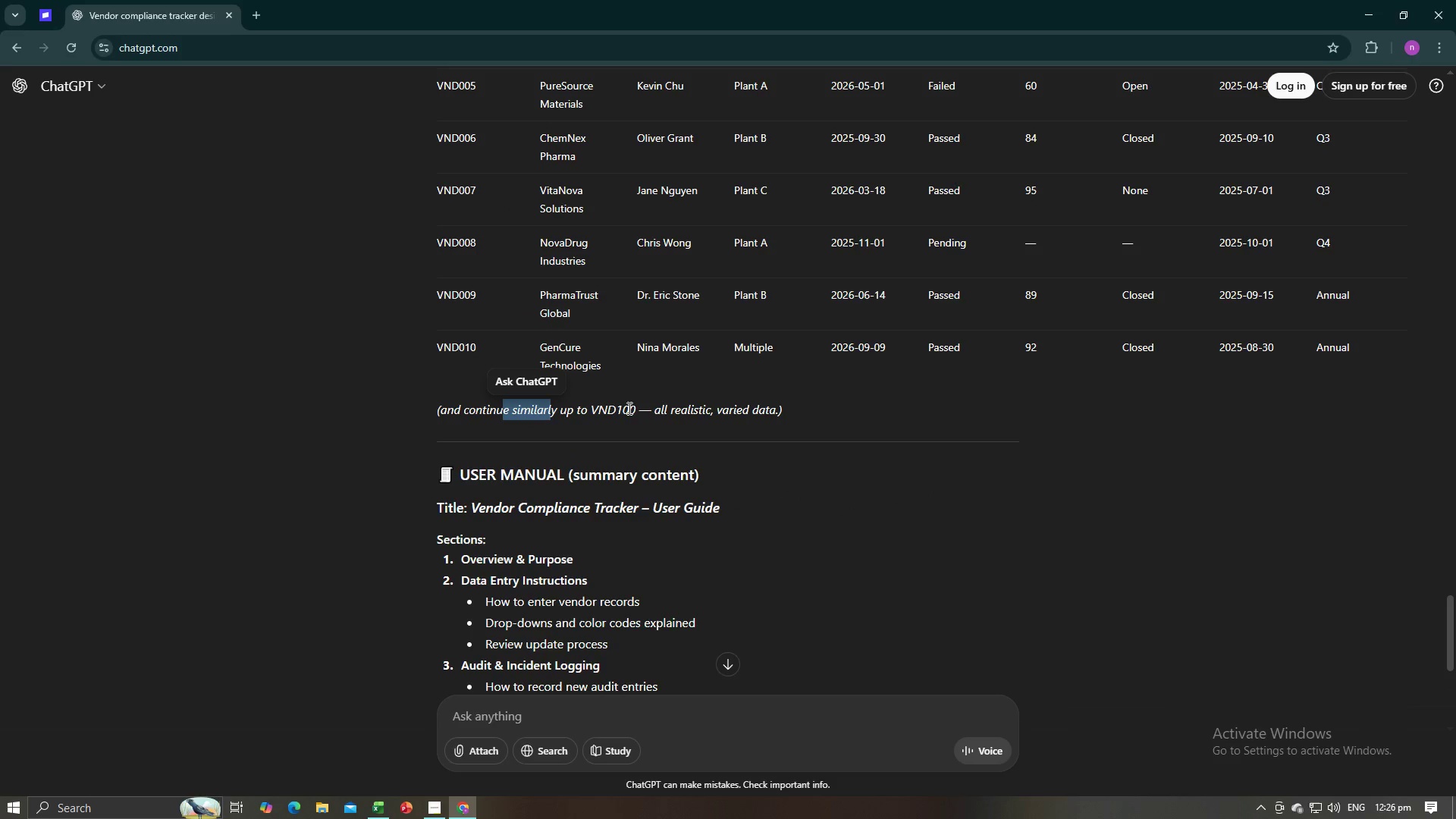 
left_click_drag(start_coordinate=[628, 408], to_coordinate=[677, 416])
 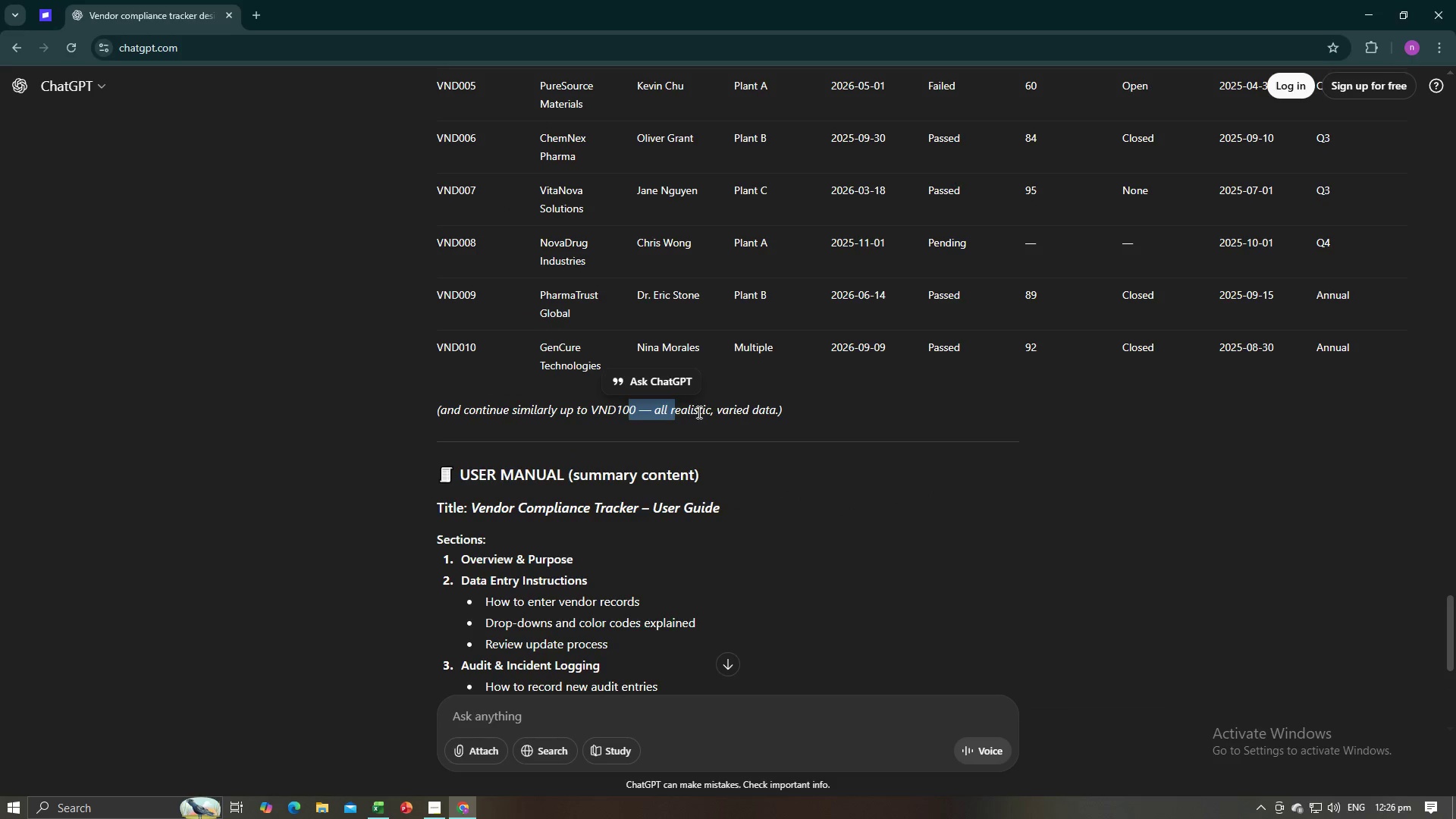 
left_click_drag(start_coordinate=[698, 412], to_coordinate=[720, 410])
 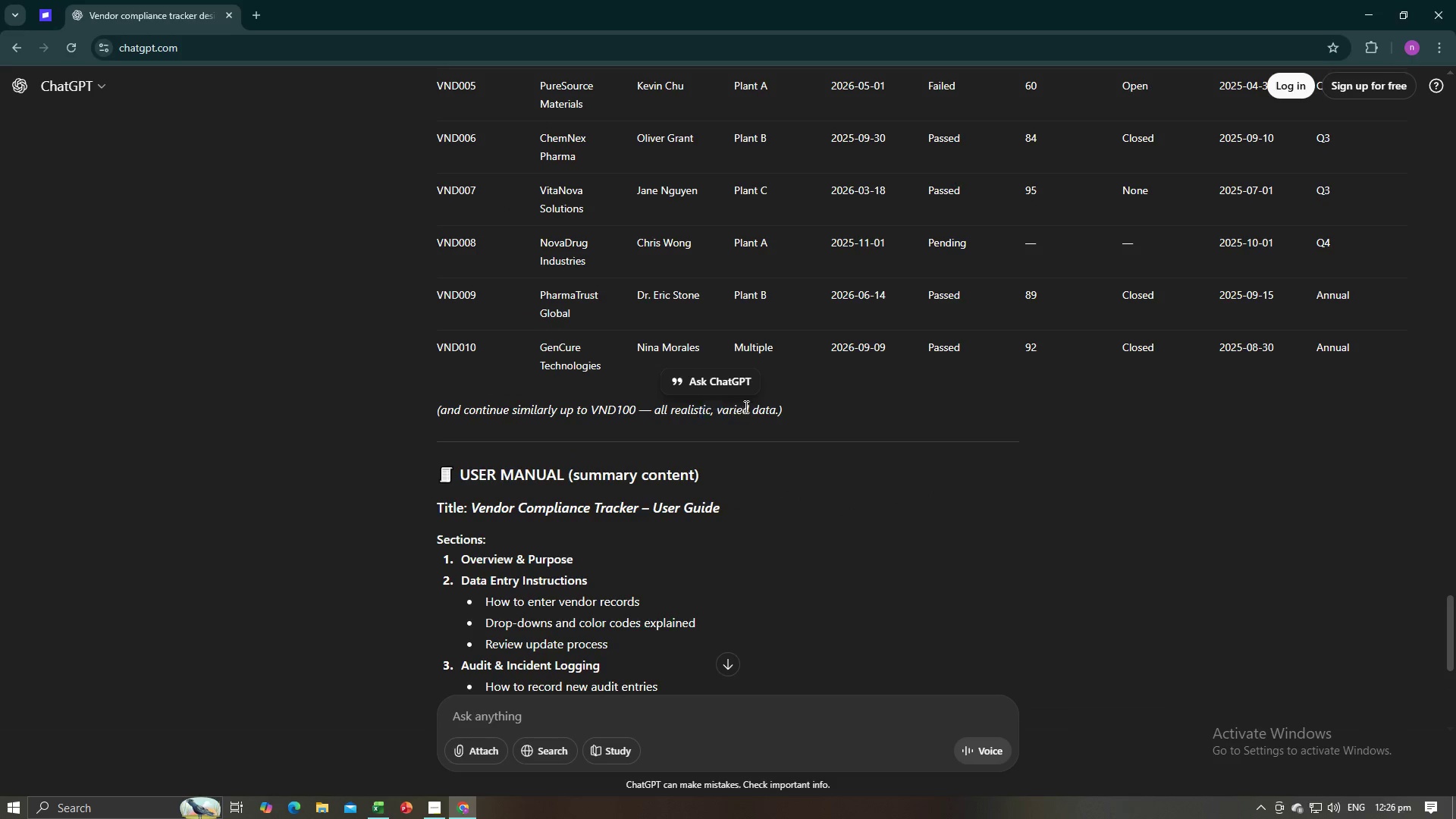 
left_click_drag(start_coordinate=[745, 406], to_coordinate=[771, 410])
 